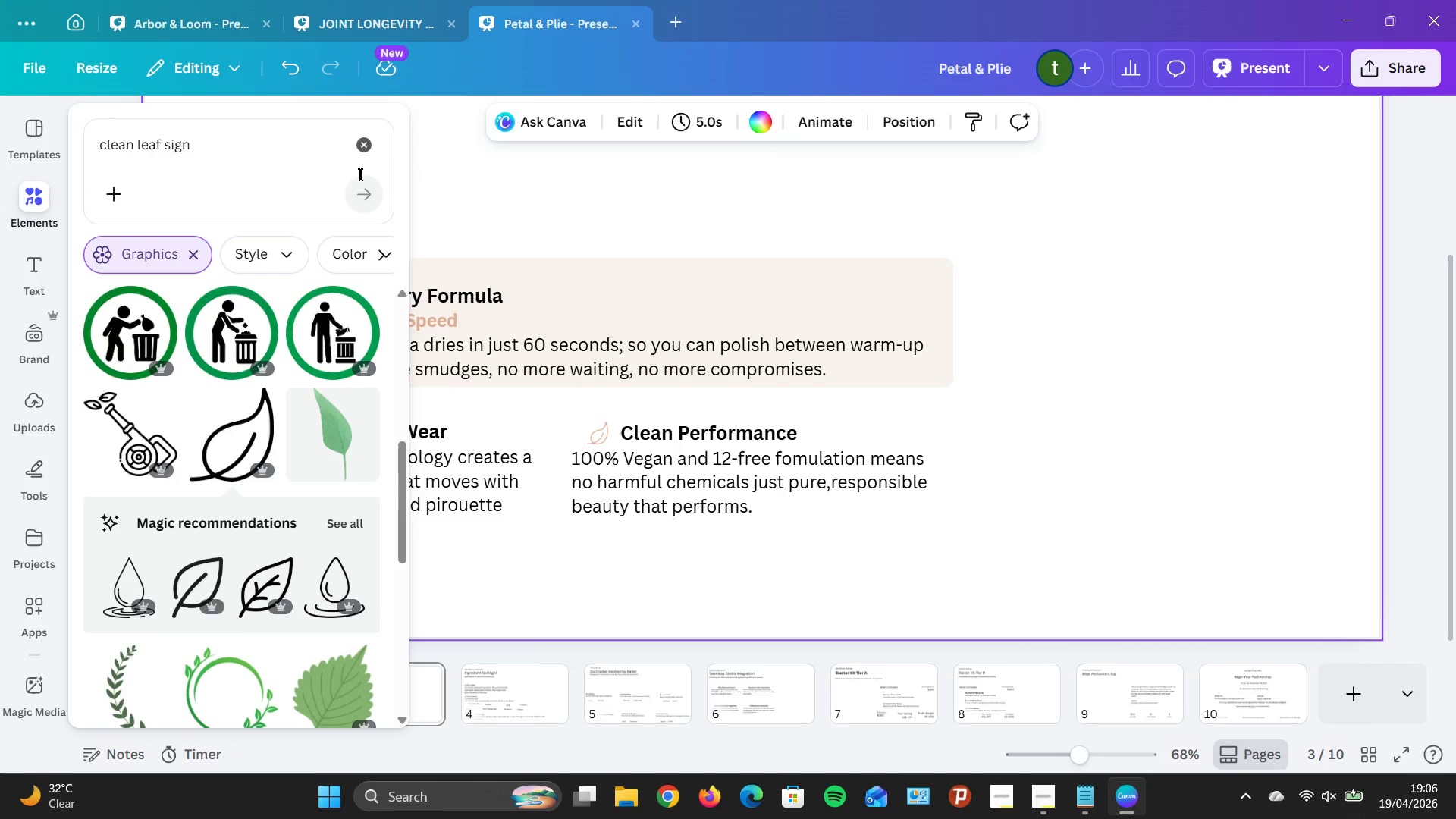 
left_click([362, 157])
 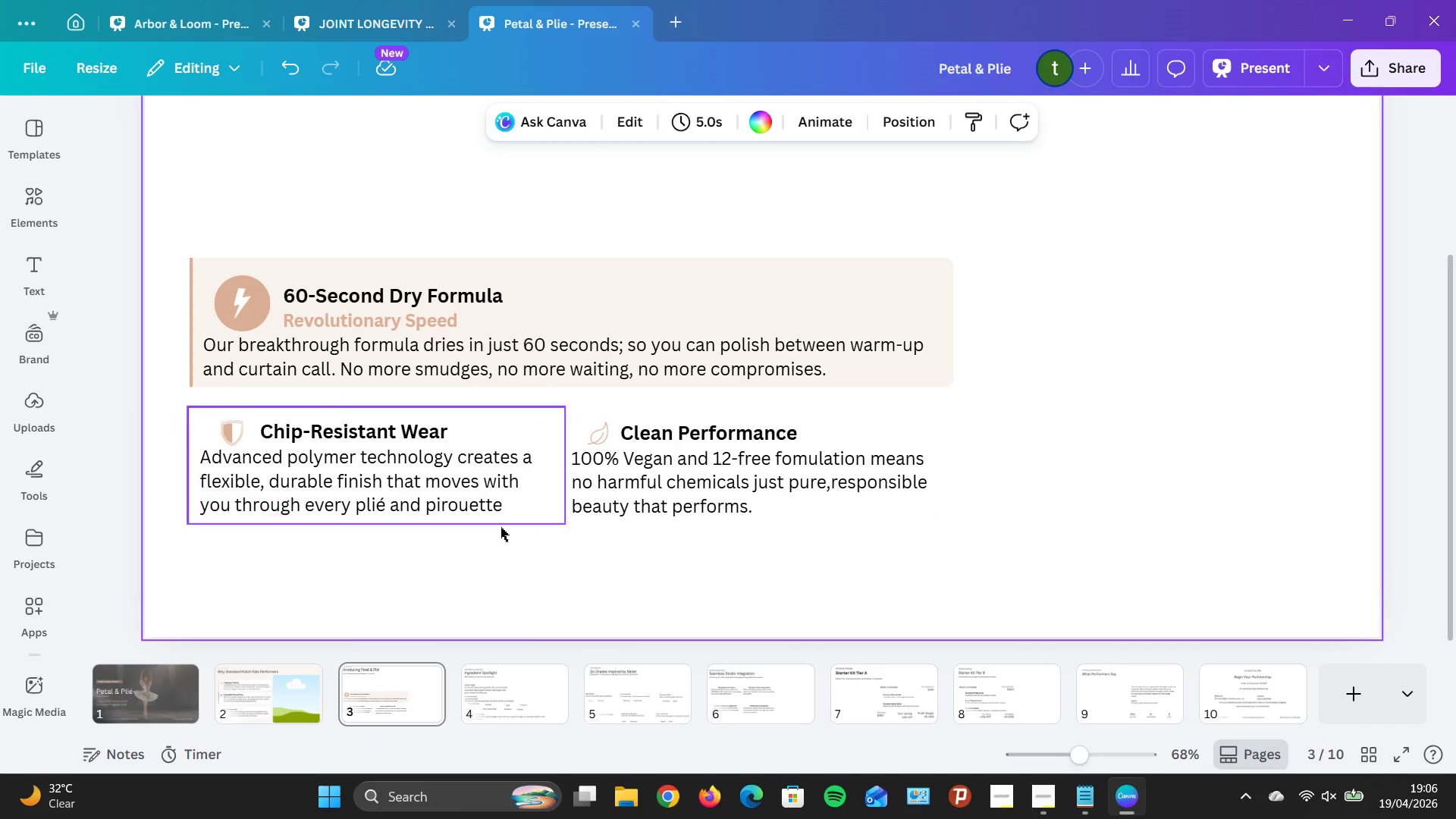 
left_click([626, 123])
 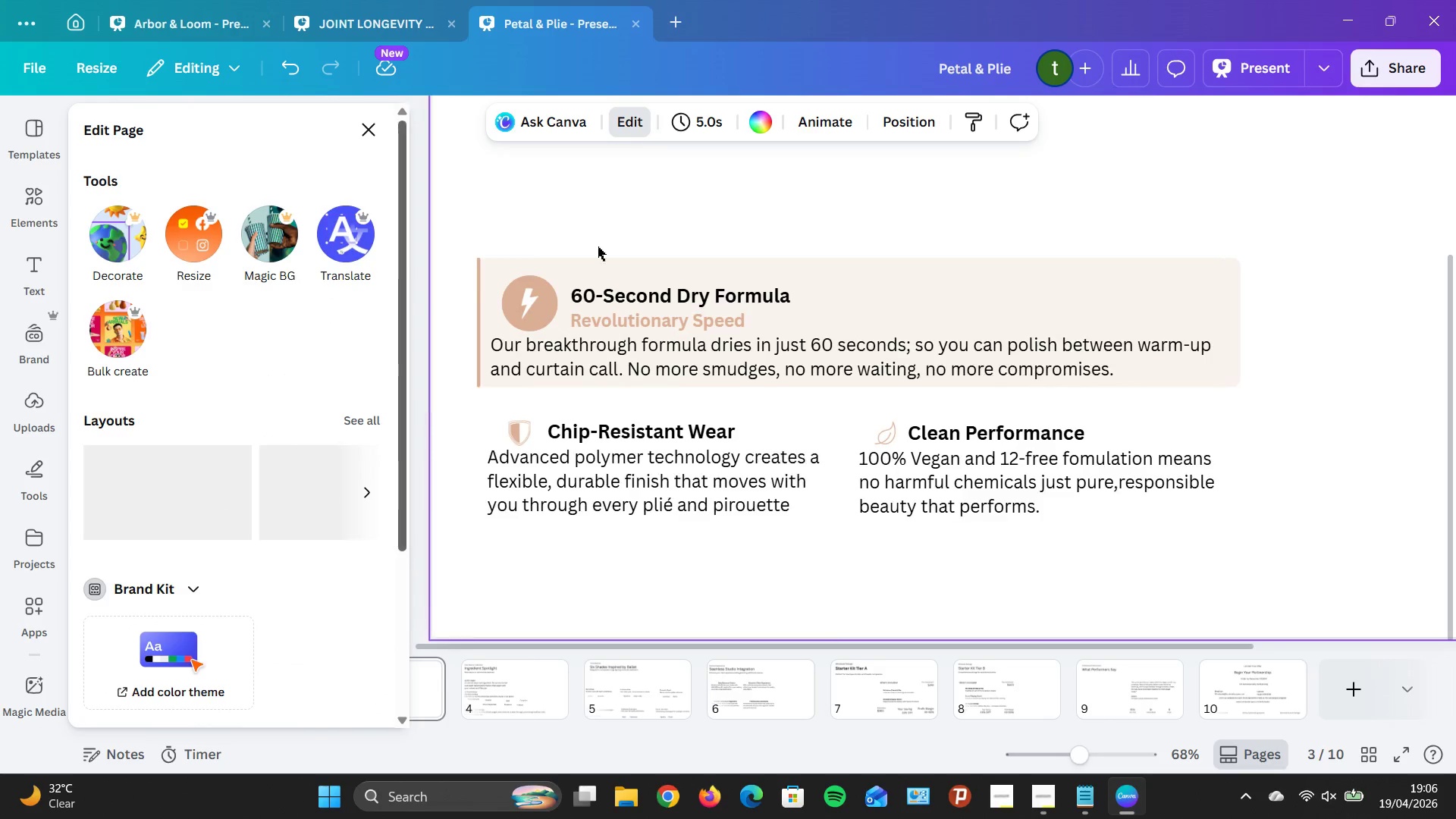 
left_click([632, 199])
 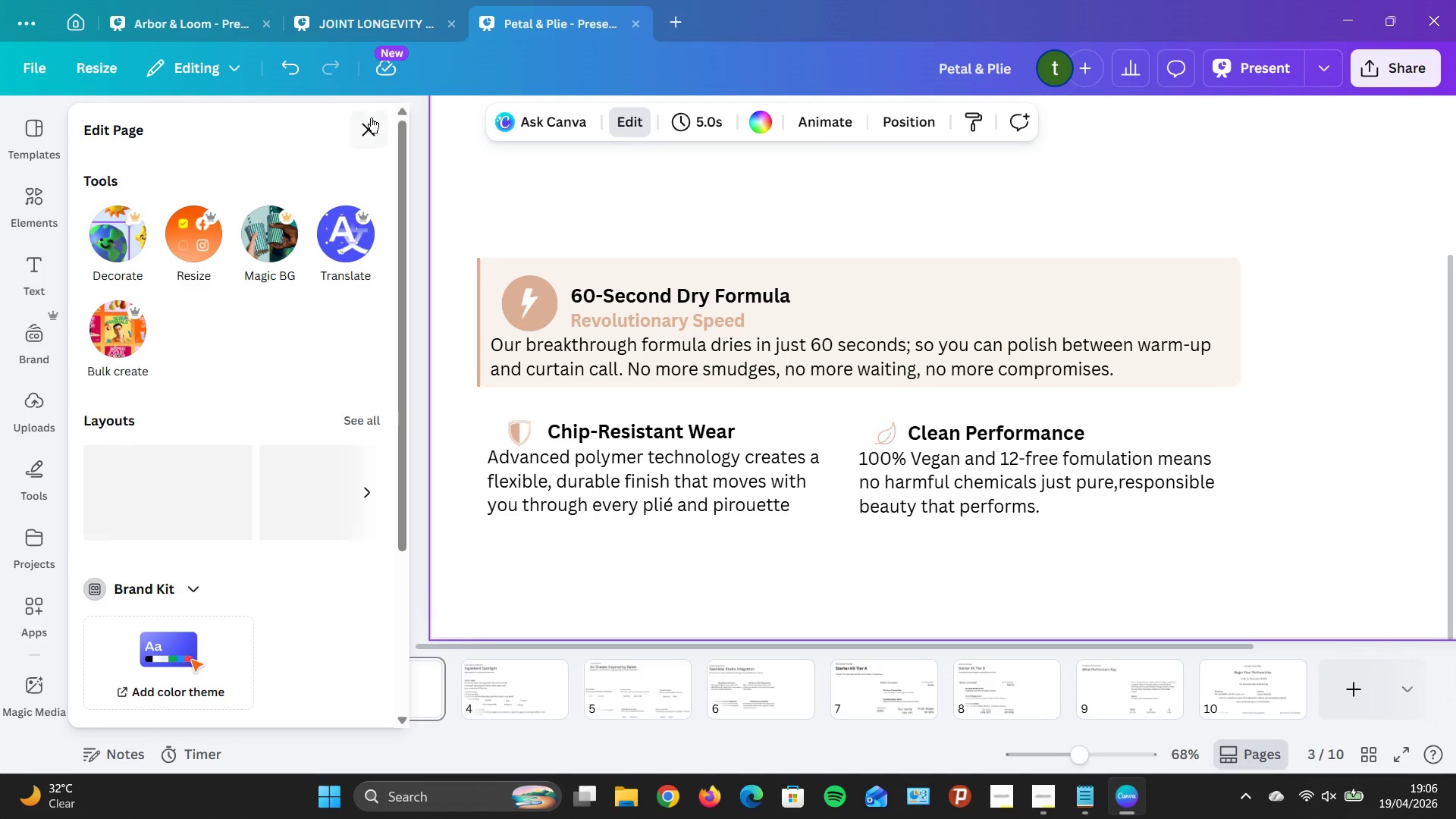 
left_click([371, 118])
 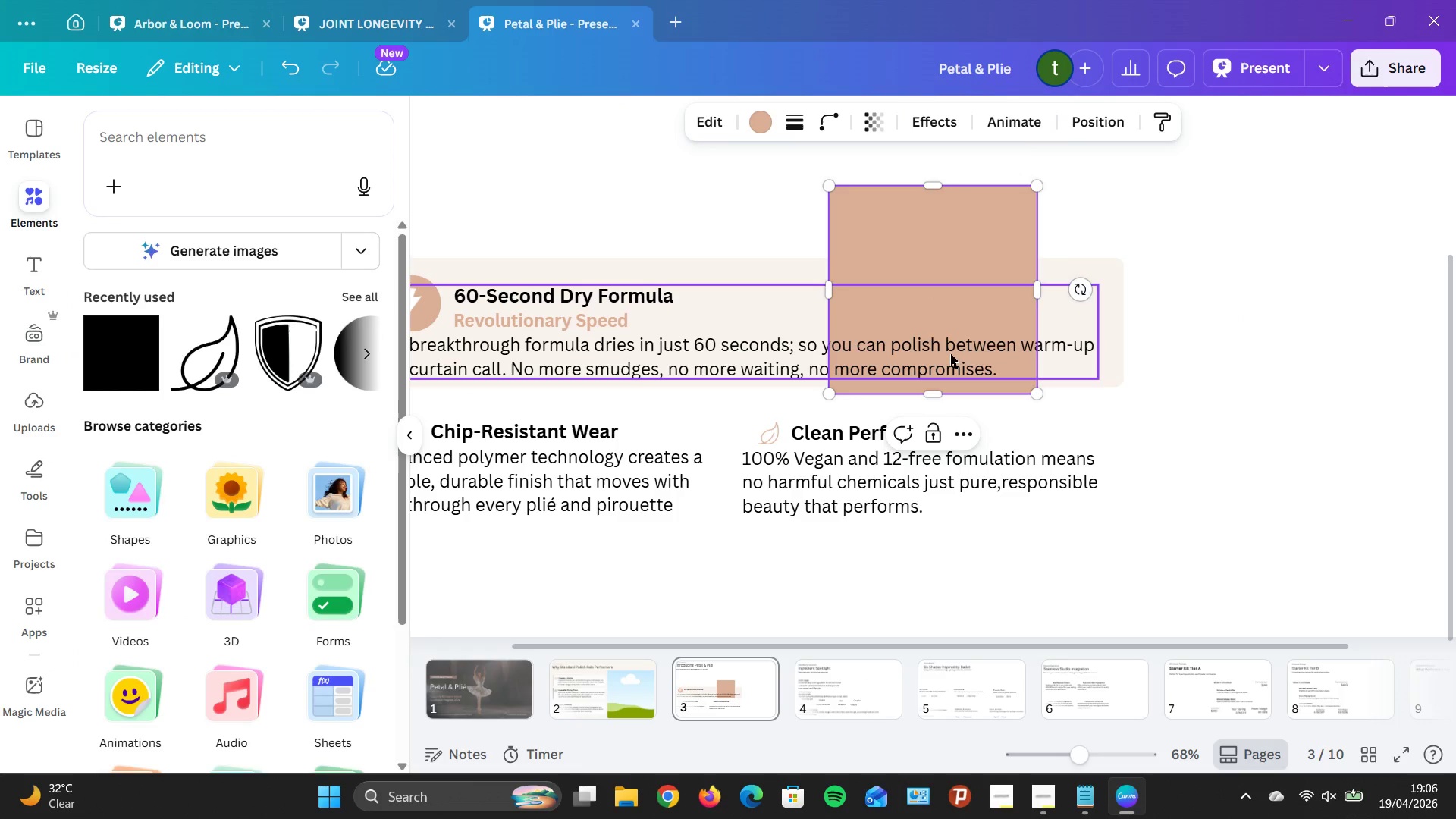 
left_click_drag(start_coordinate=[930, 213], to_coordinate=[819, 430])
 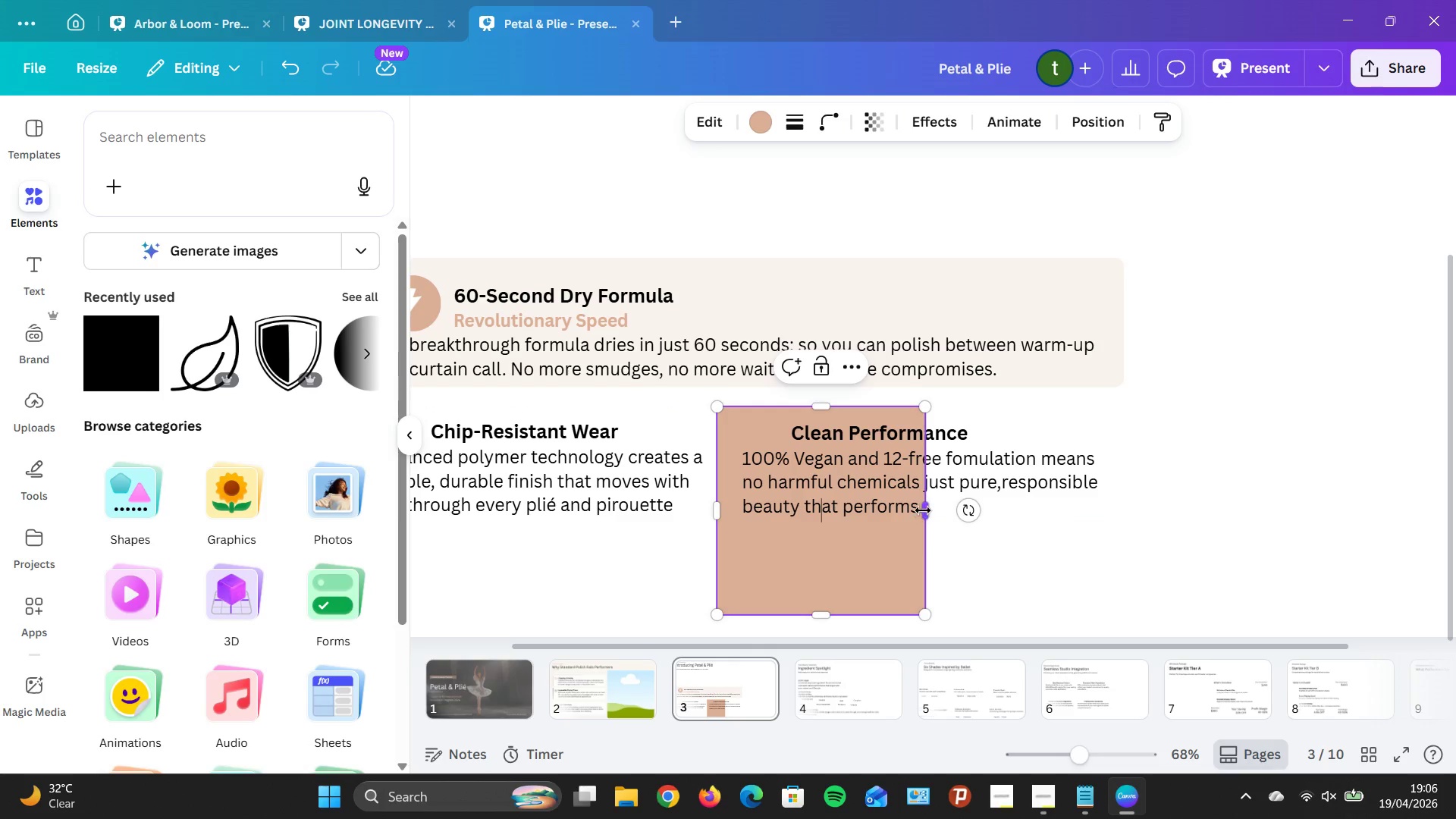 
left_click_drag(start_coordinate=[923, 510], to_coordinate=[1117, 526])
 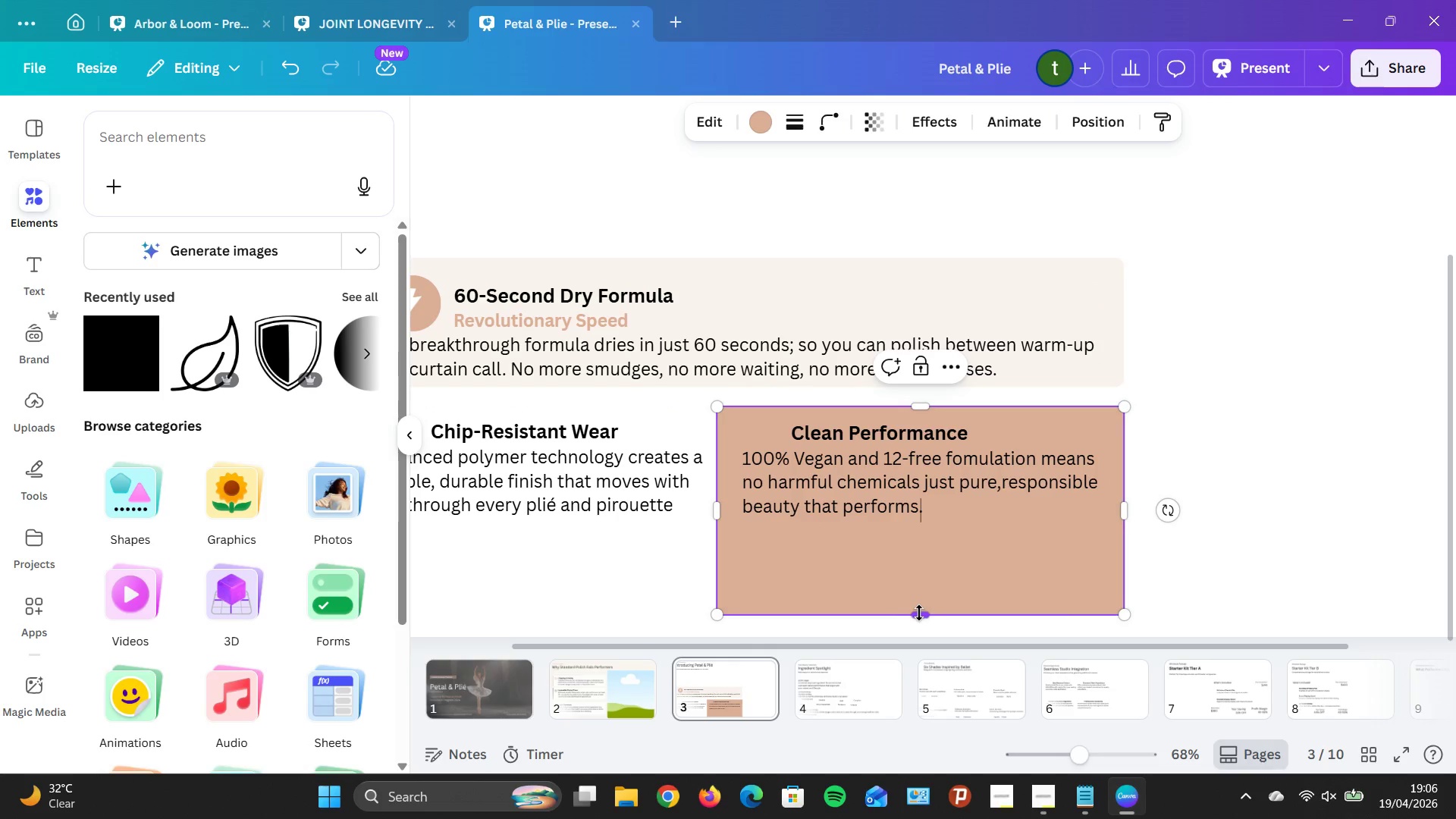 
left_click_drag(start_coordinate=[919, 601], to_coordinate=[915, 592])
 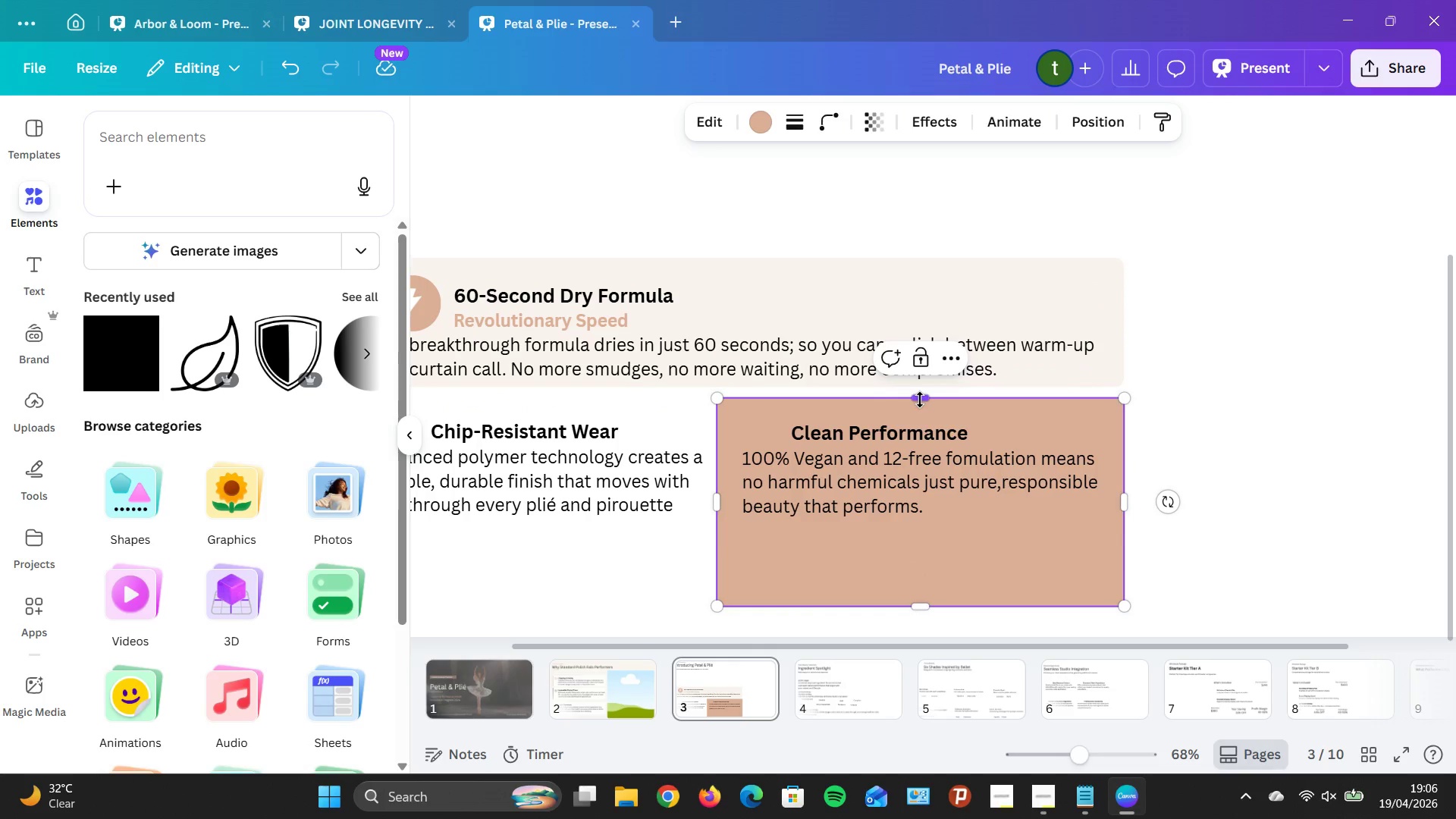 
left_click_drag(start_coordinate=[920, 400], to_coordinate=[916, 406])
 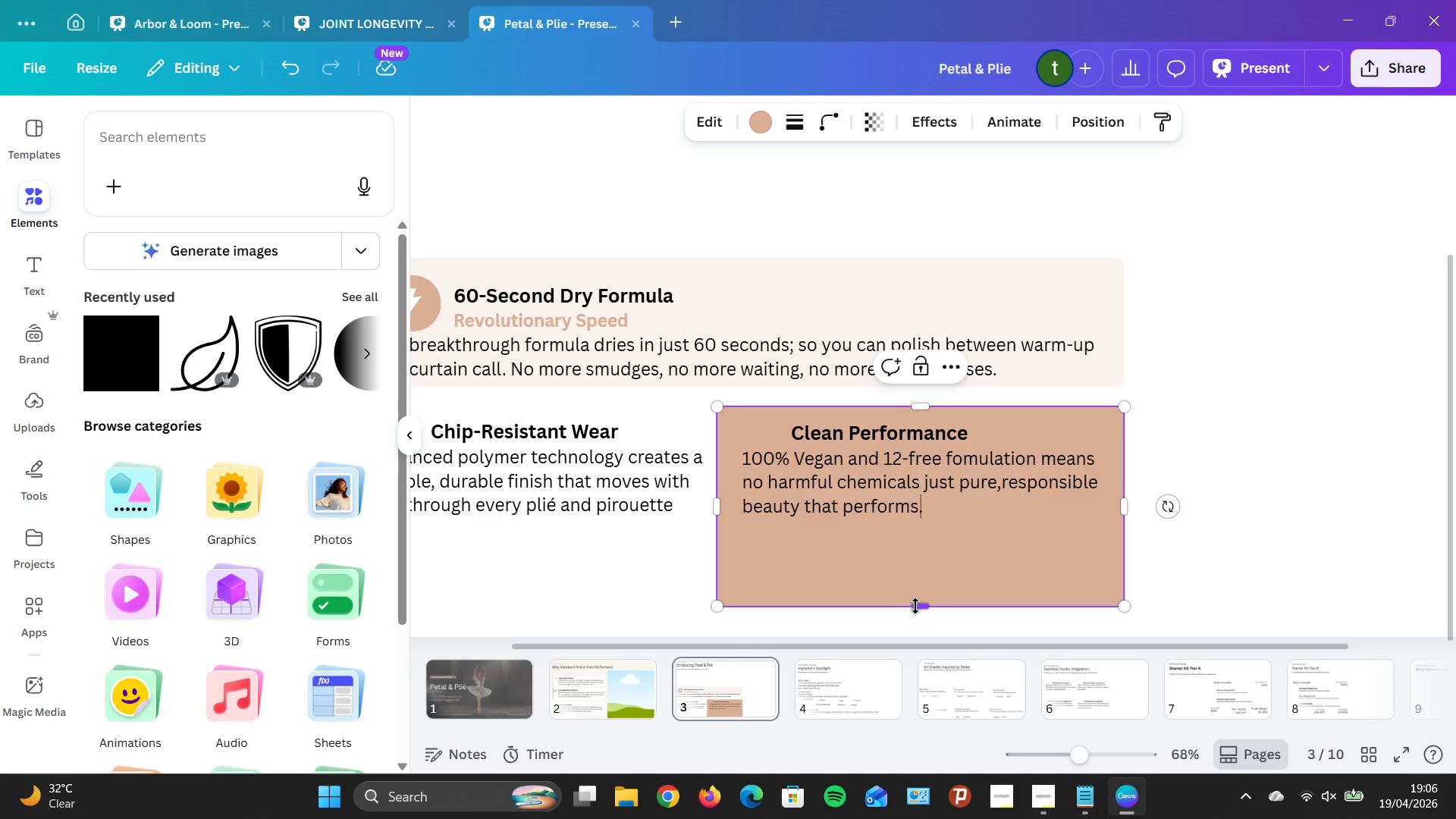 
left_click_drag(start_coordinate=[916, 606], to_coordinate=[927, 524])
 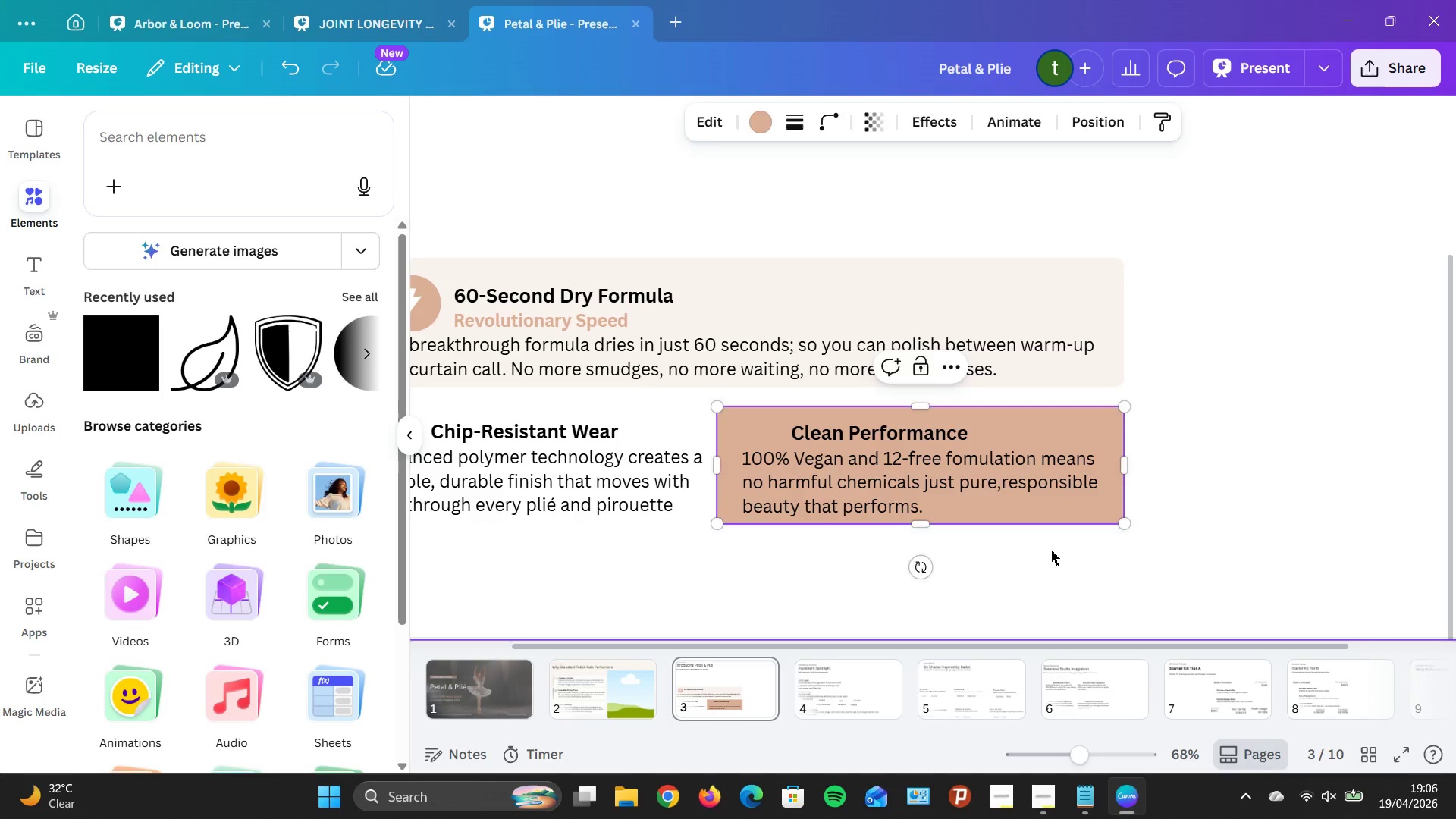 
left_click([1051, 551])
 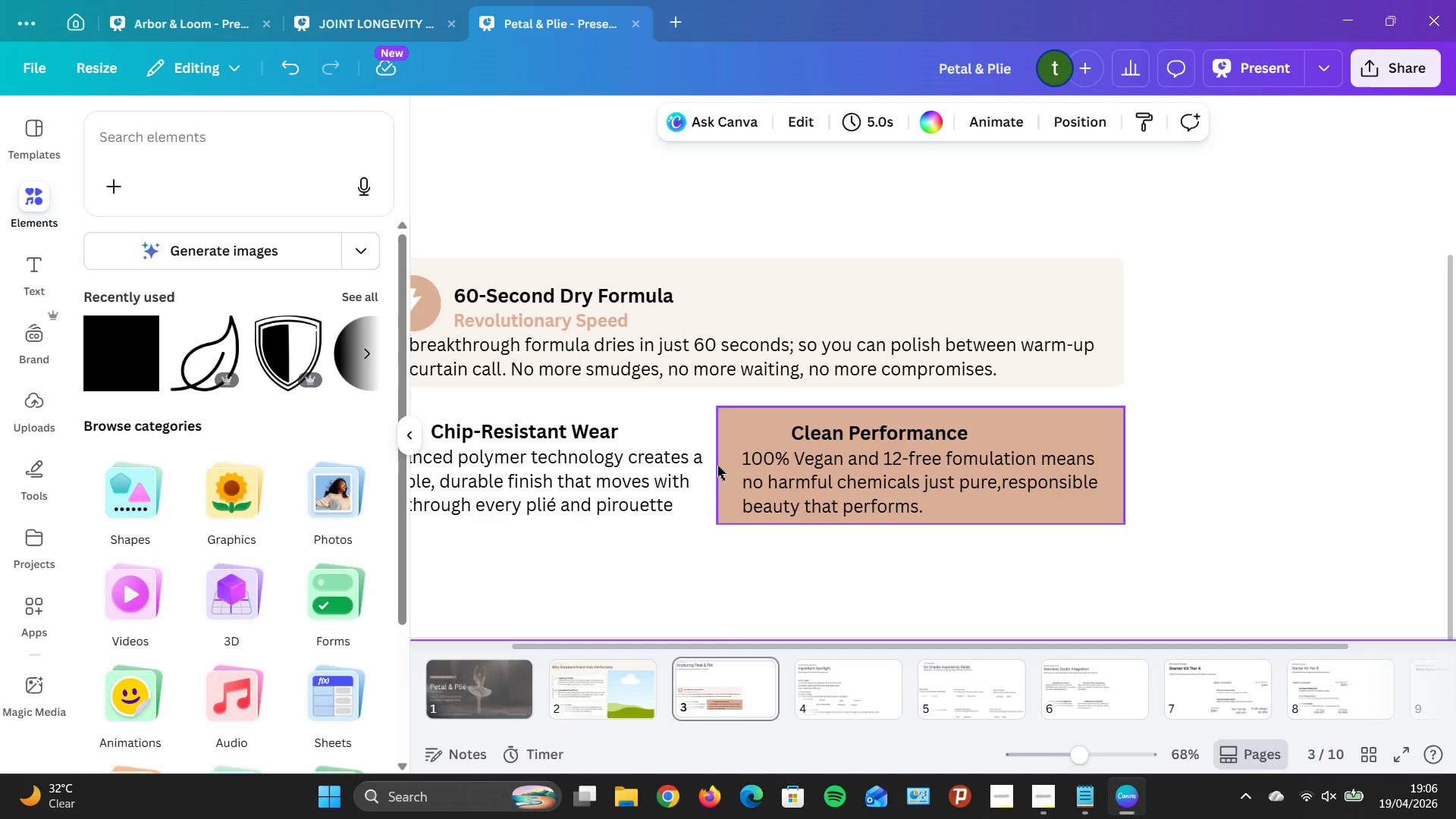 
left_click([722, 466])
 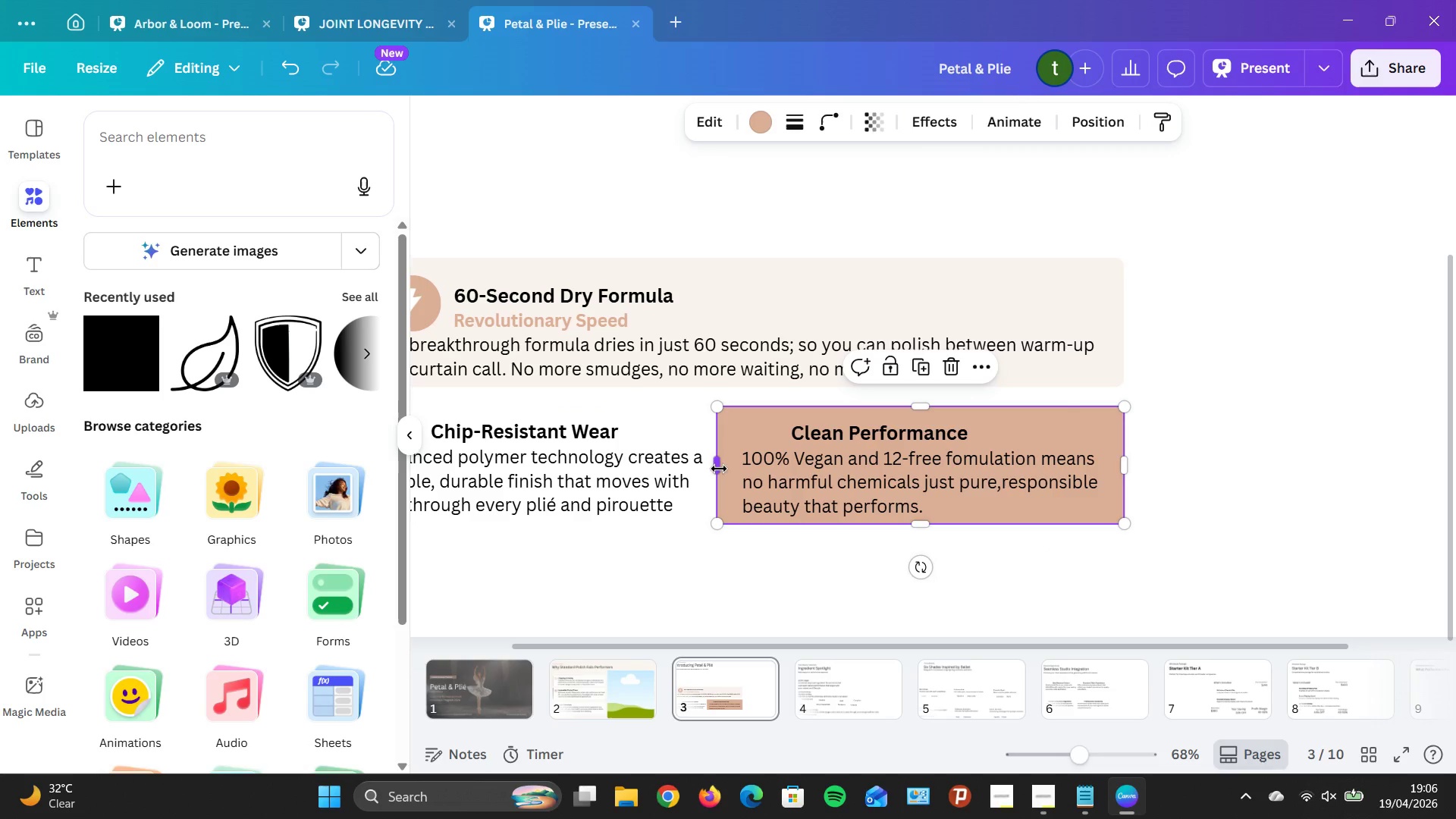 
left_click_drag(start_coordinate=[719, 469], to_coordinate=[727, 467])
 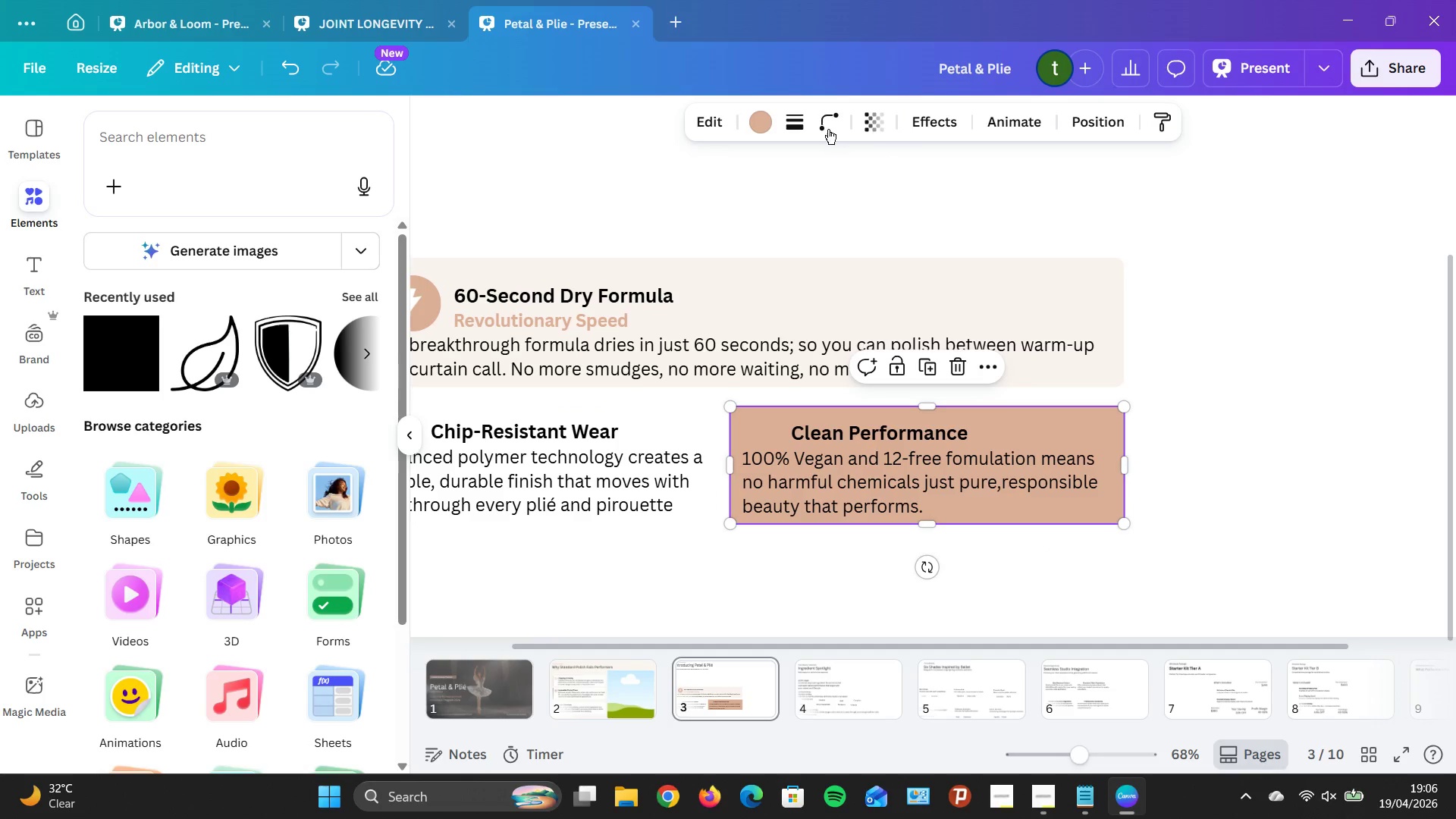 
left_click([818, 106])
 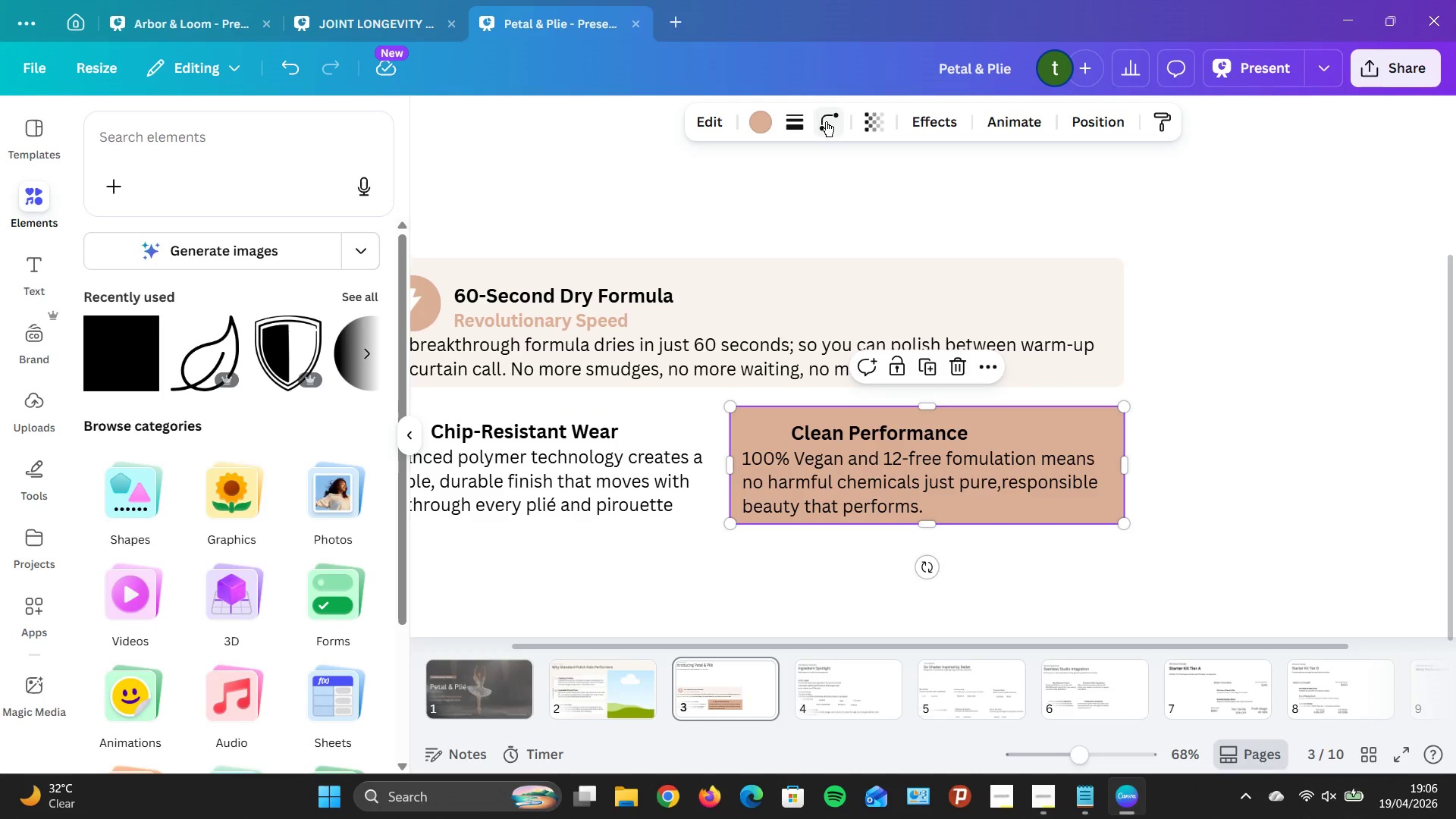 
left_click([826, 115])
 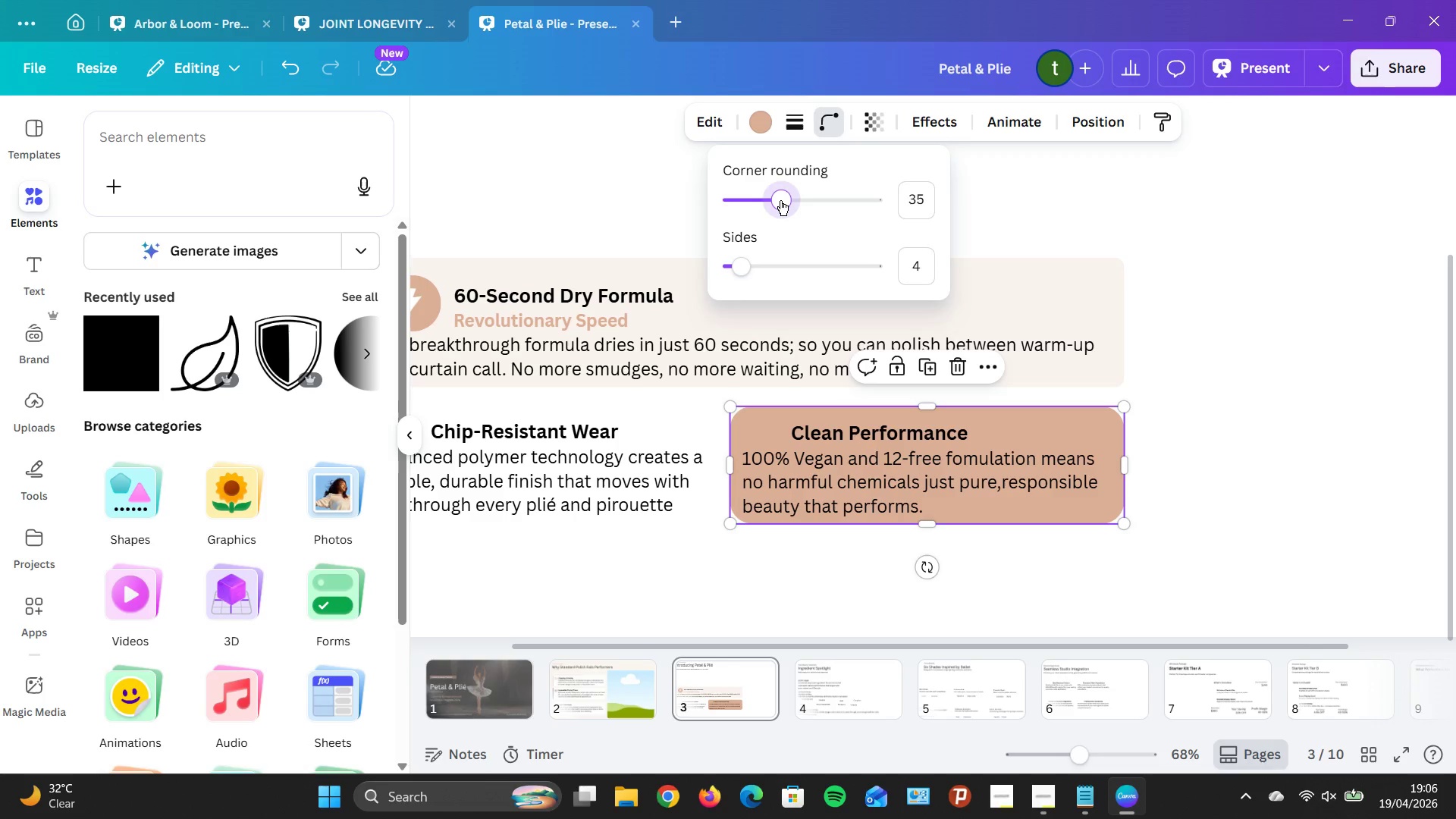 
key(ArrowLeft)
 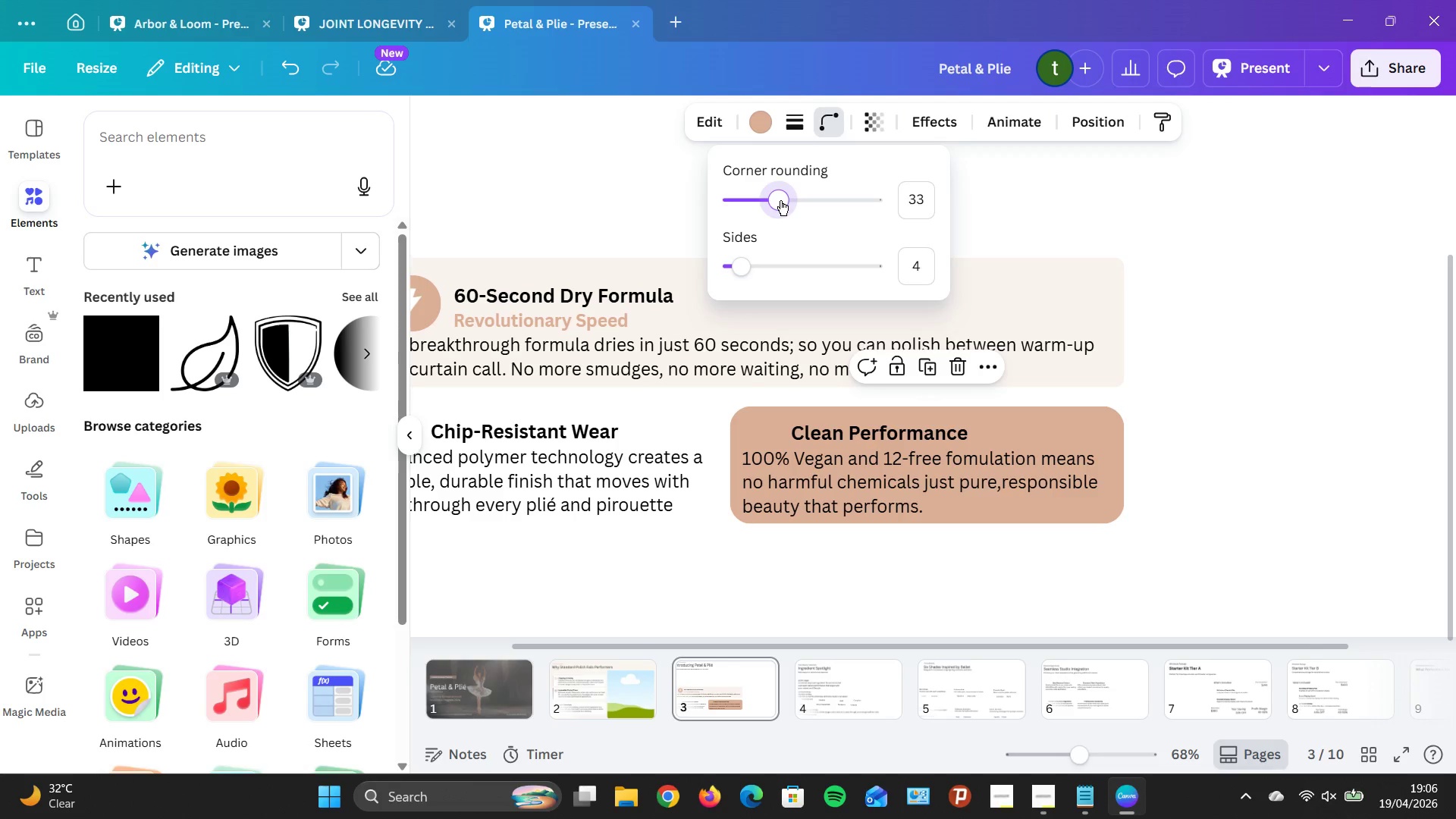 
key(ArrowLeft)
 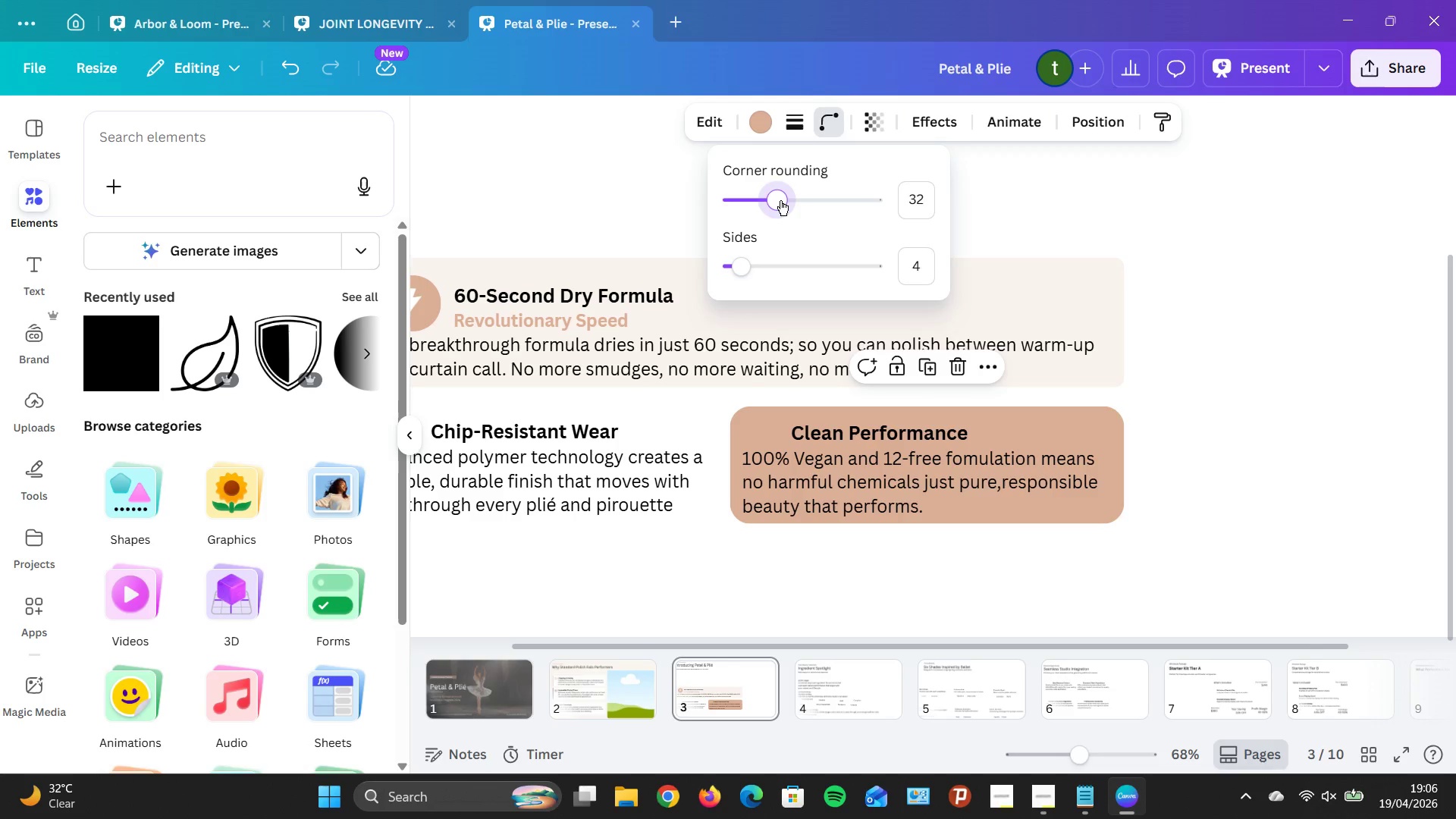 
key(ArrowLeft)
 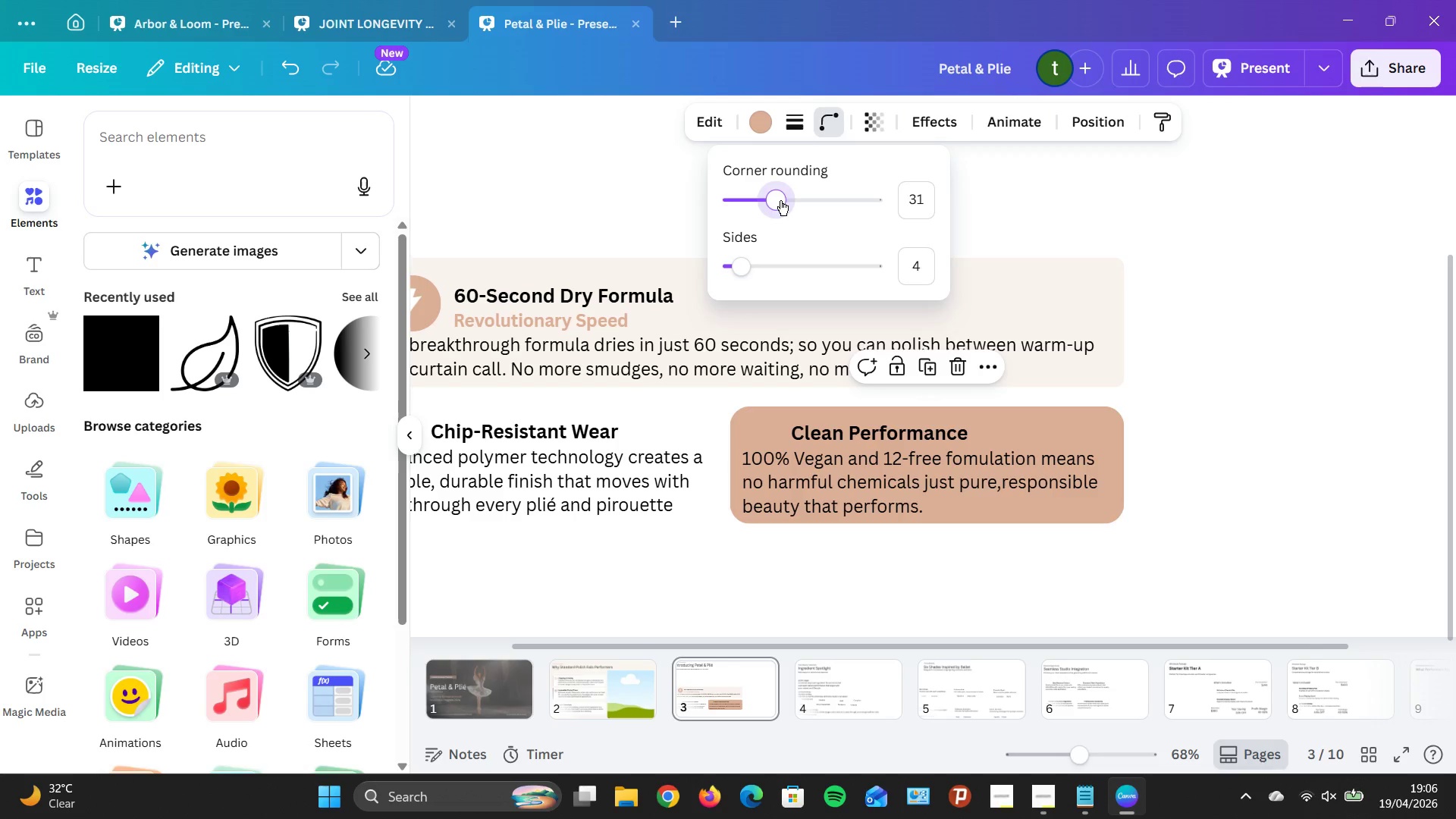 
key(ArrowLeft)
 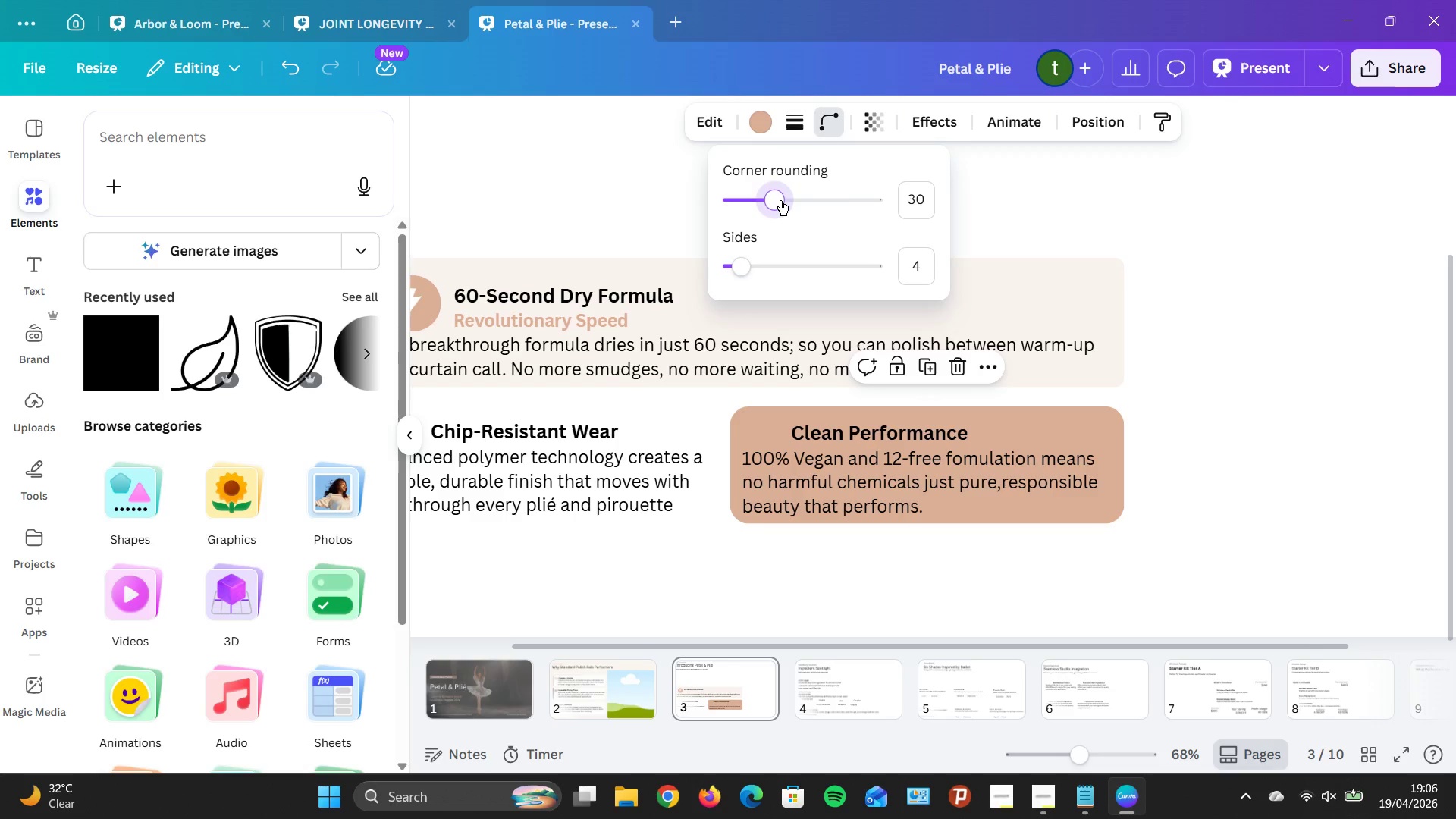 
key(ArrowLeft)
 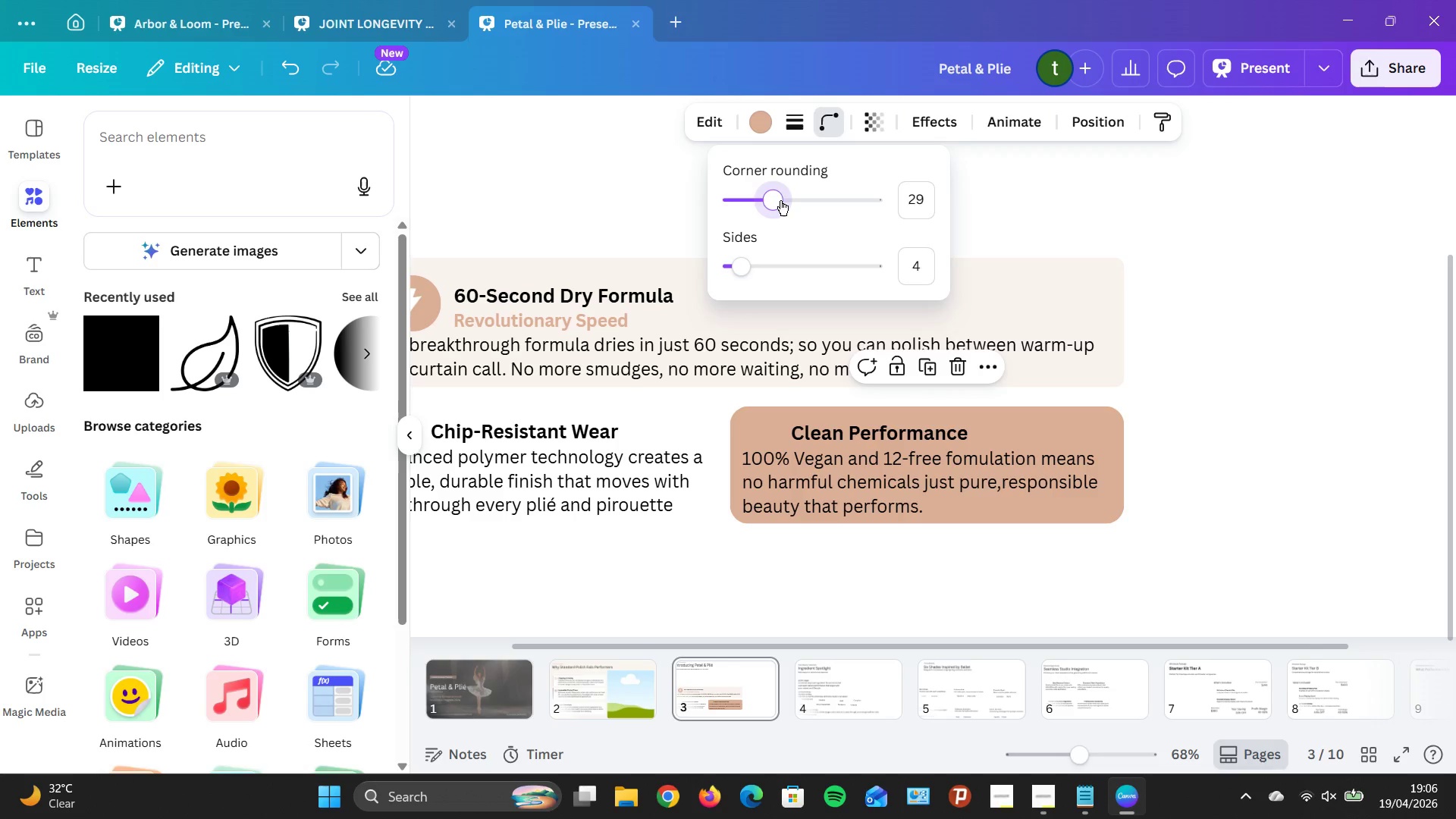 
key(ArrowLeft)
 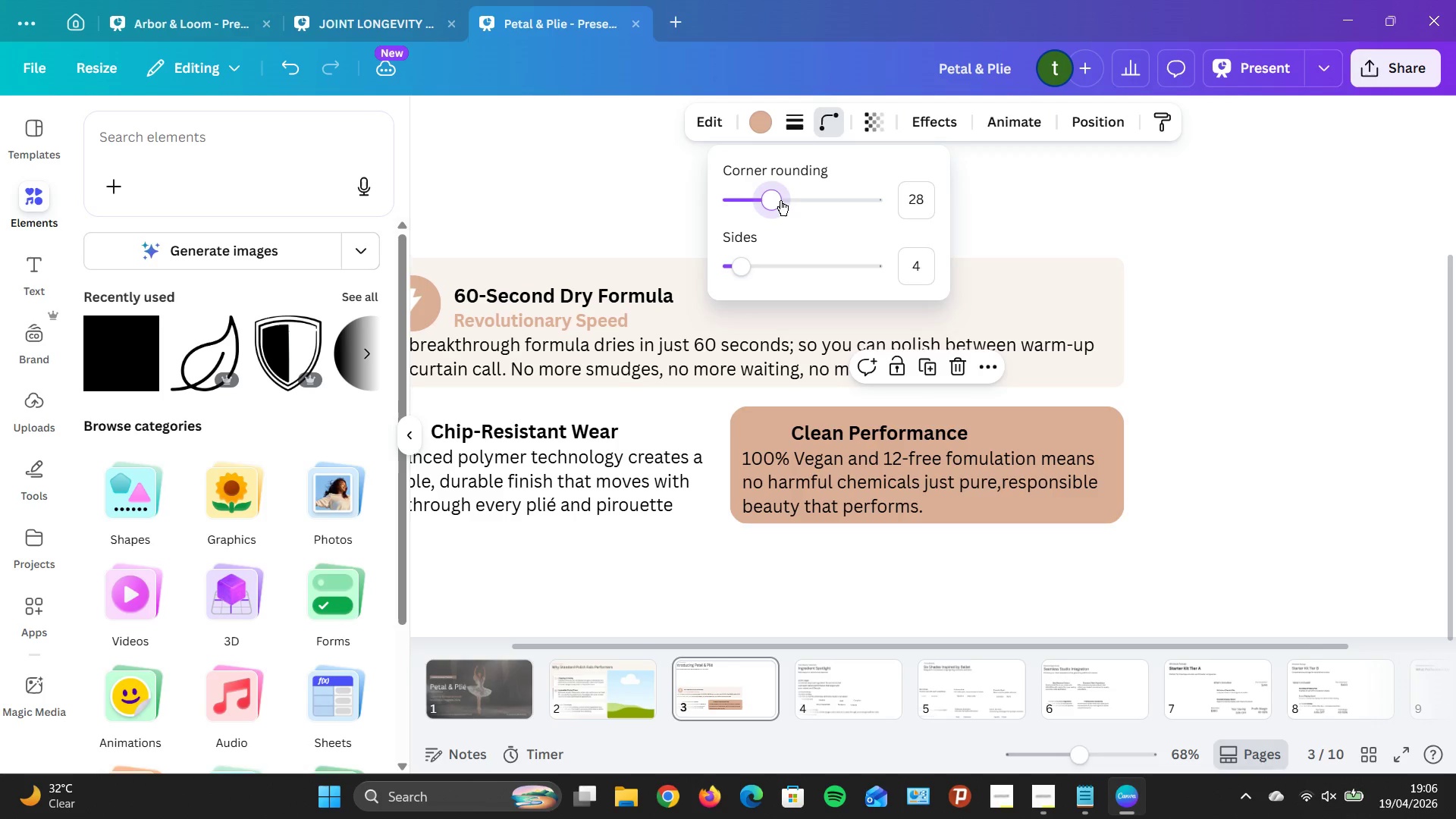 
key(ArrowLeft)
 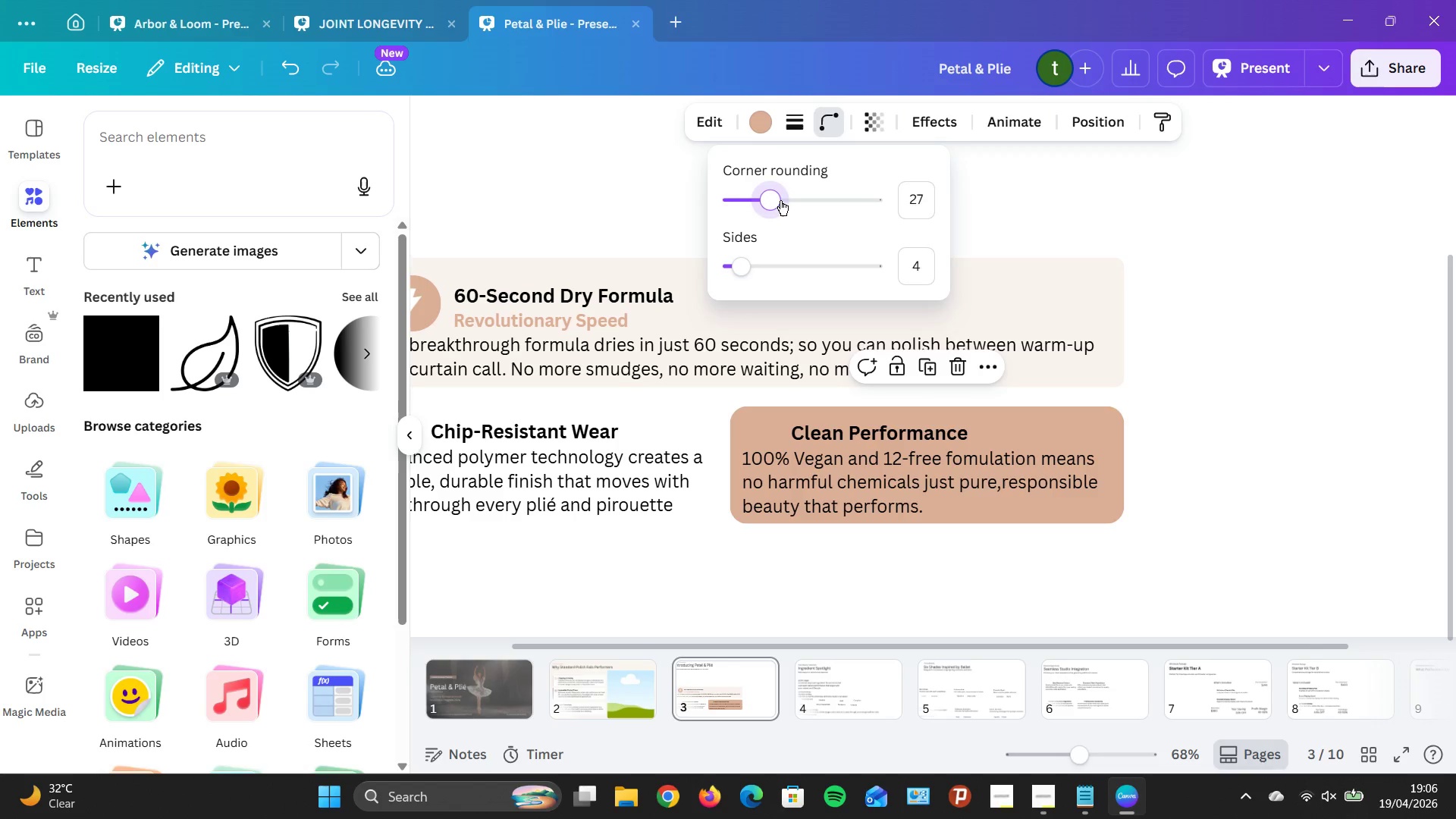 
key(ArrowLeft)
 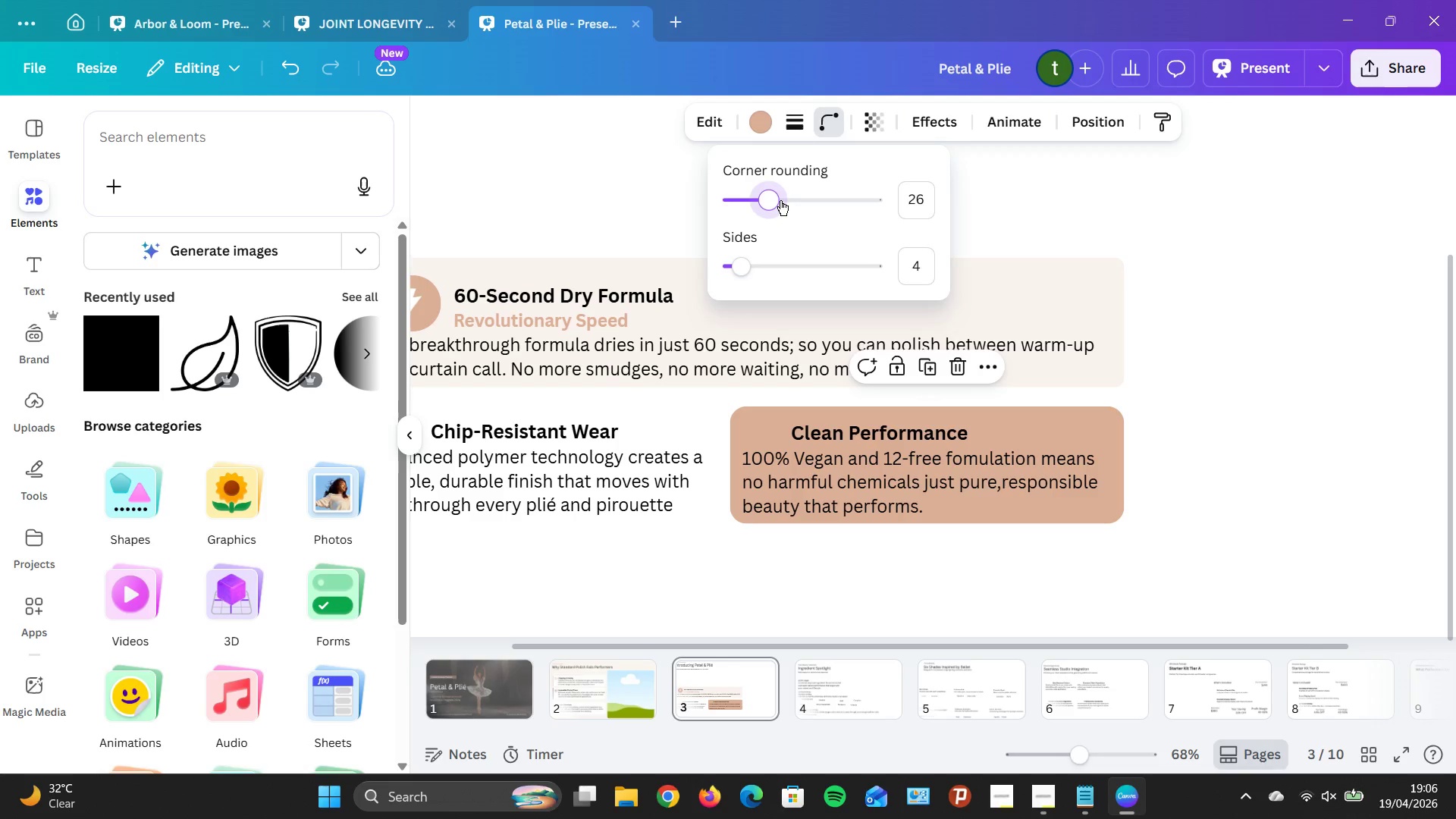 
key(ArrowLeft)
 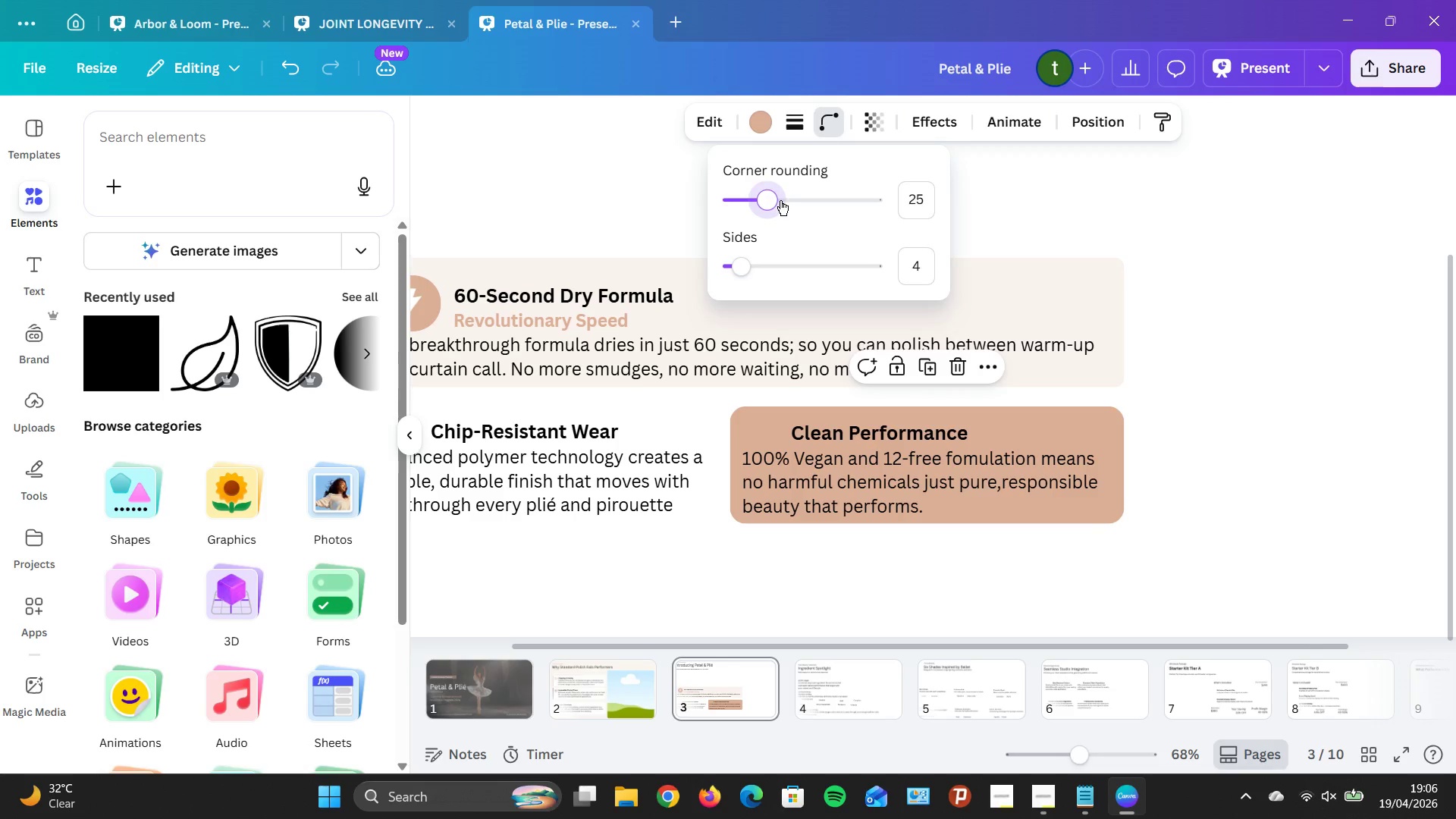 
key(ArrowLeft)
 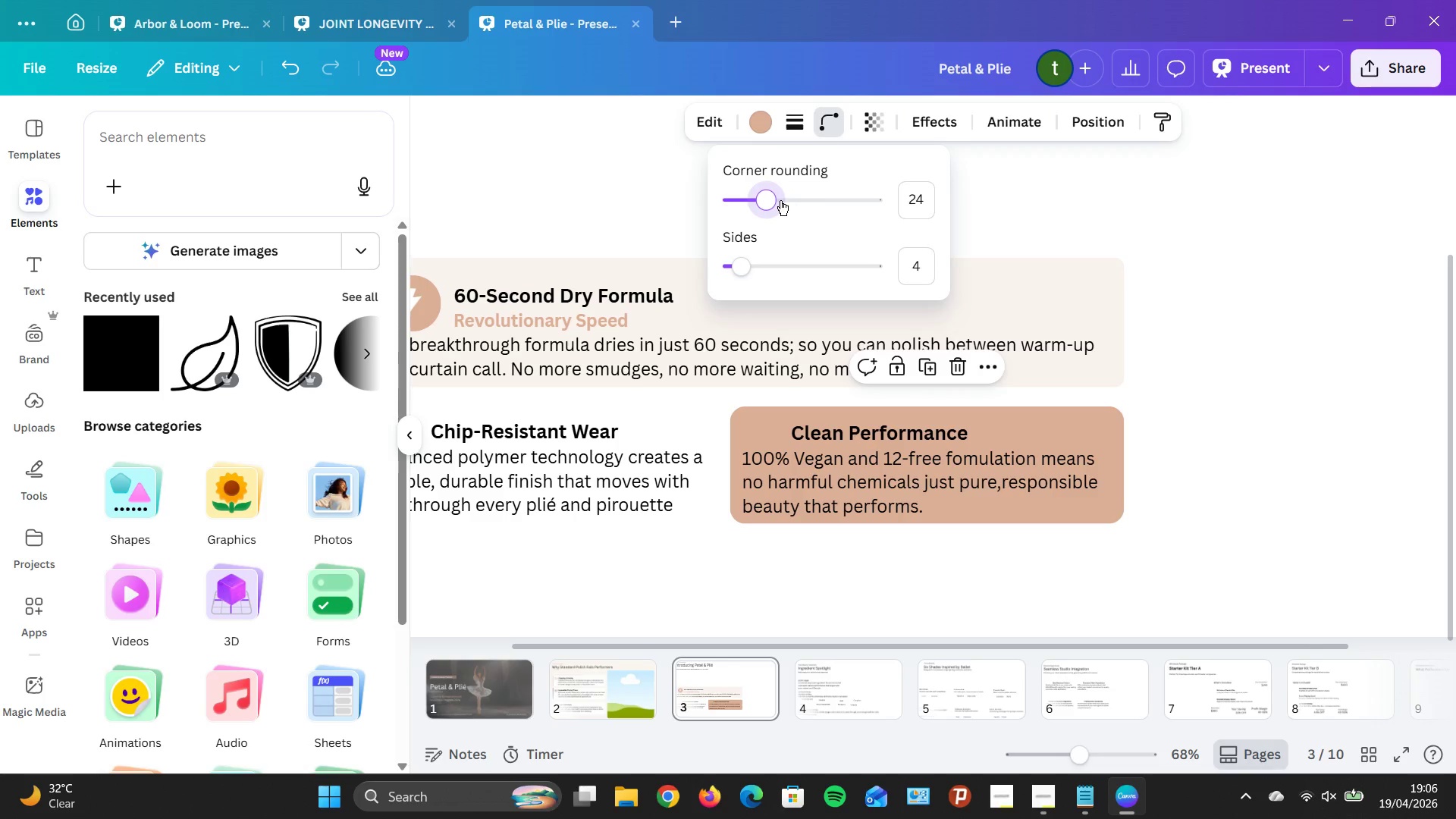 
key(ArrowLeft)
 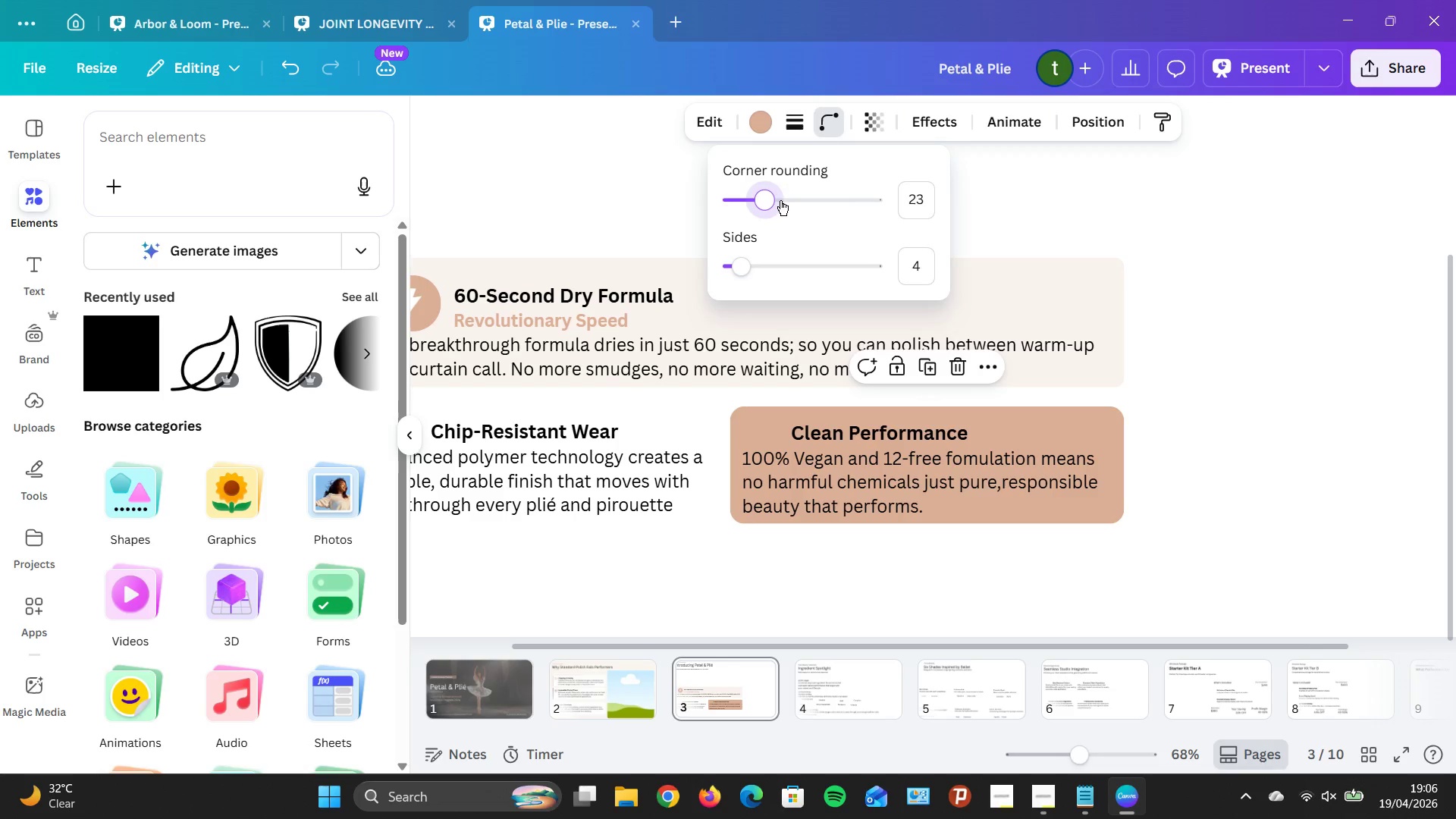 
key(ArrowLeft)
 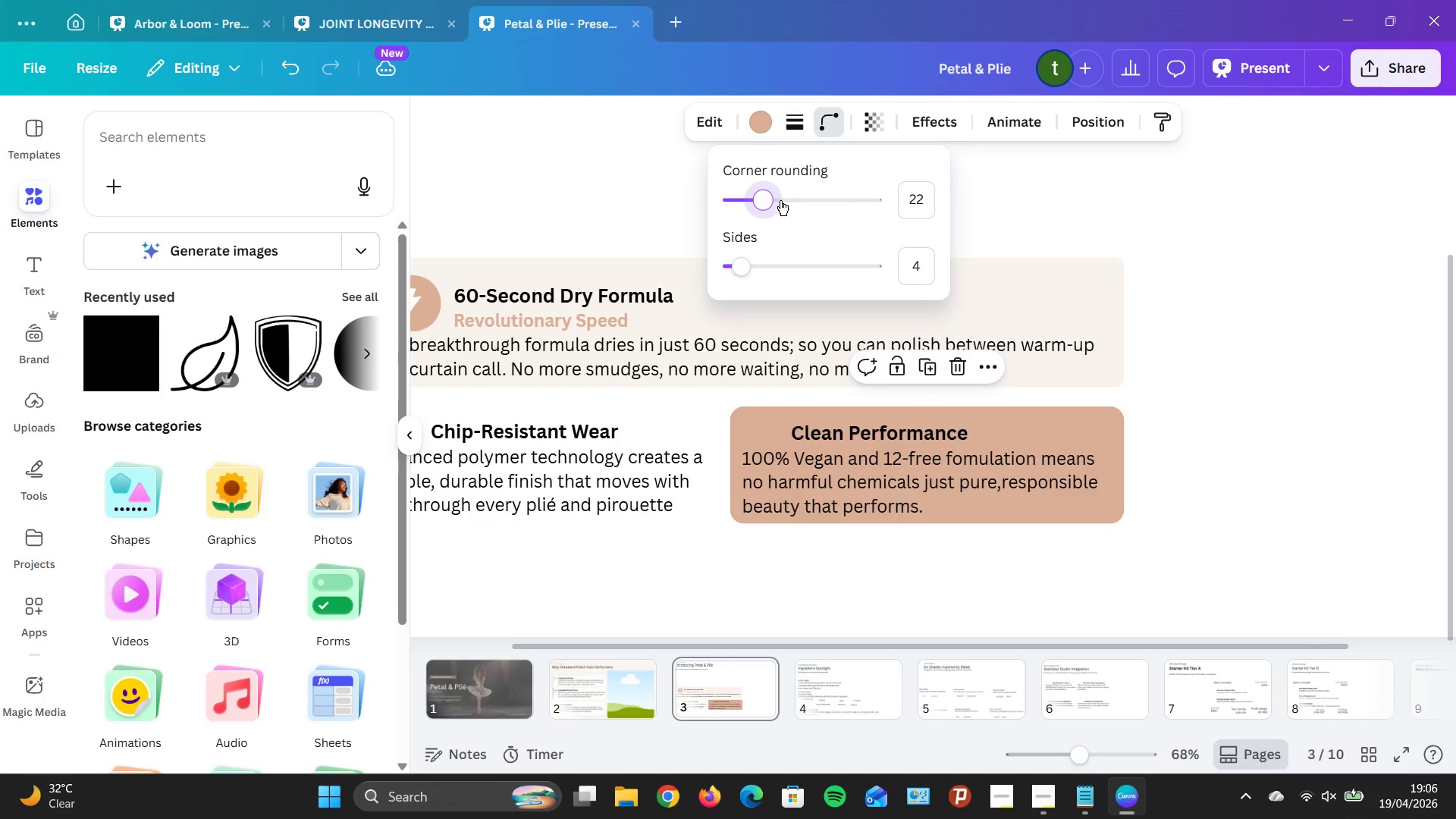 
key(ArrowLeft)
 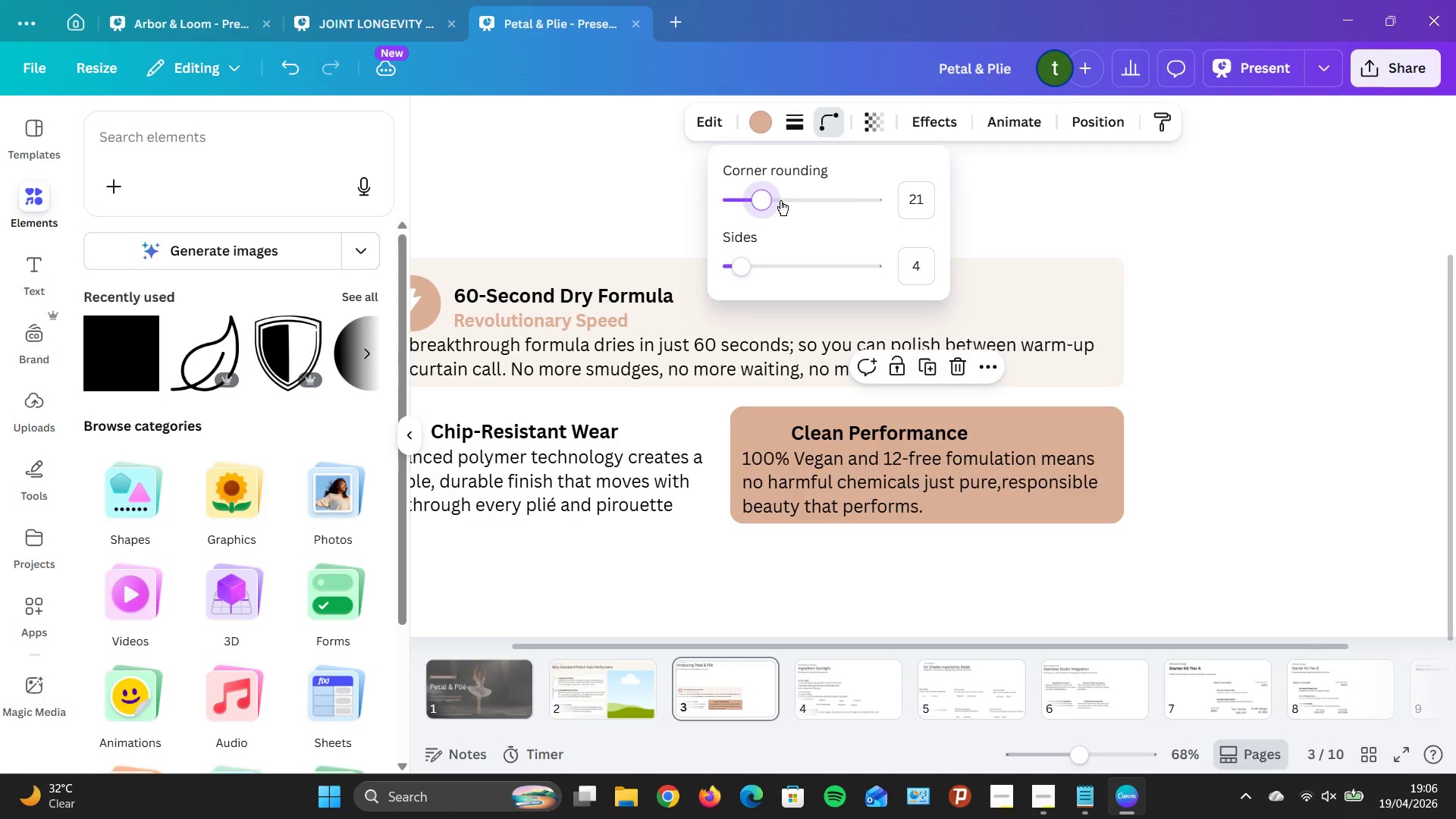 
key(ArrowLeft)
 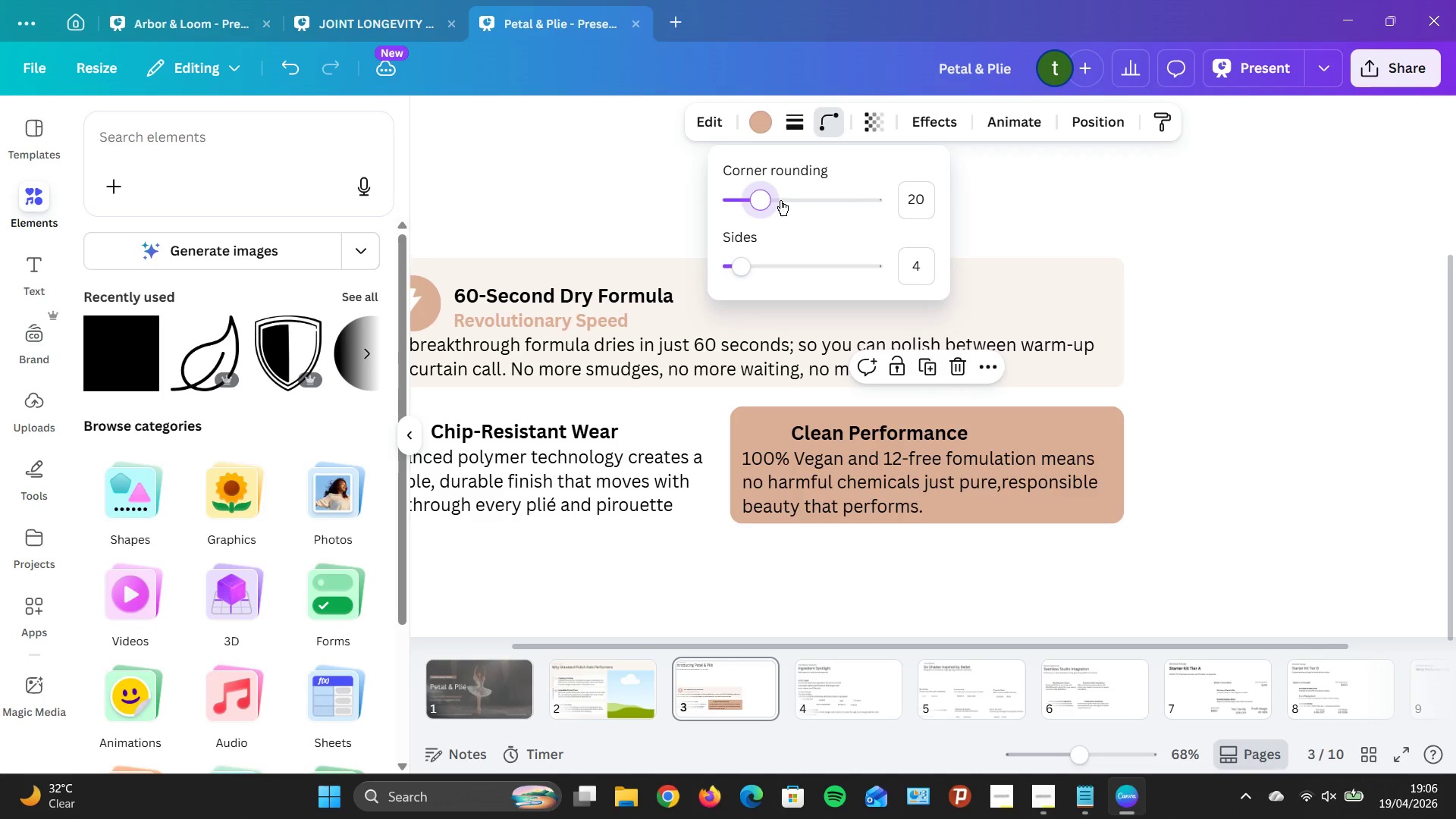 
key(ArrowLeft)
 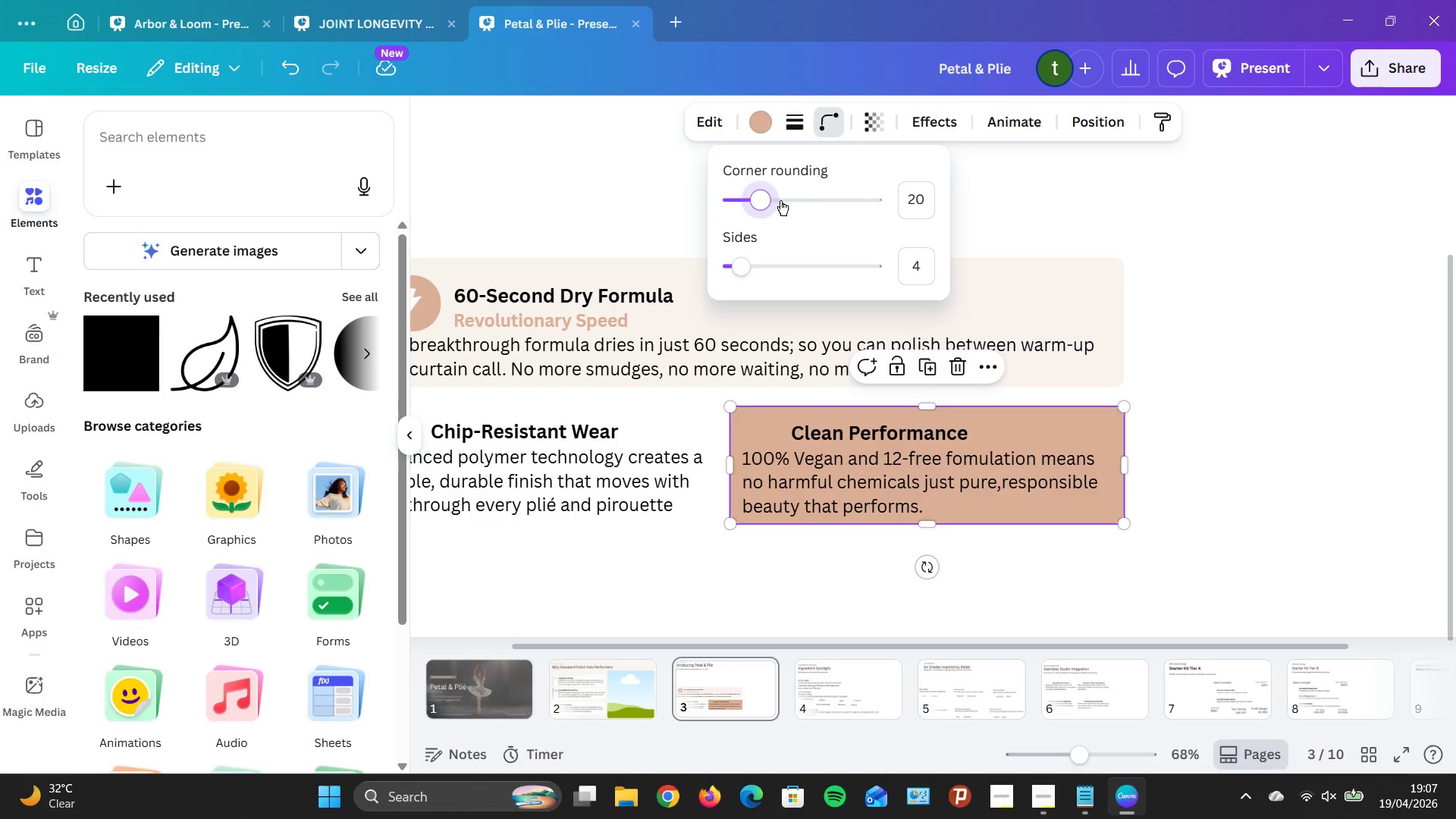 
left_click([1216, 504])
 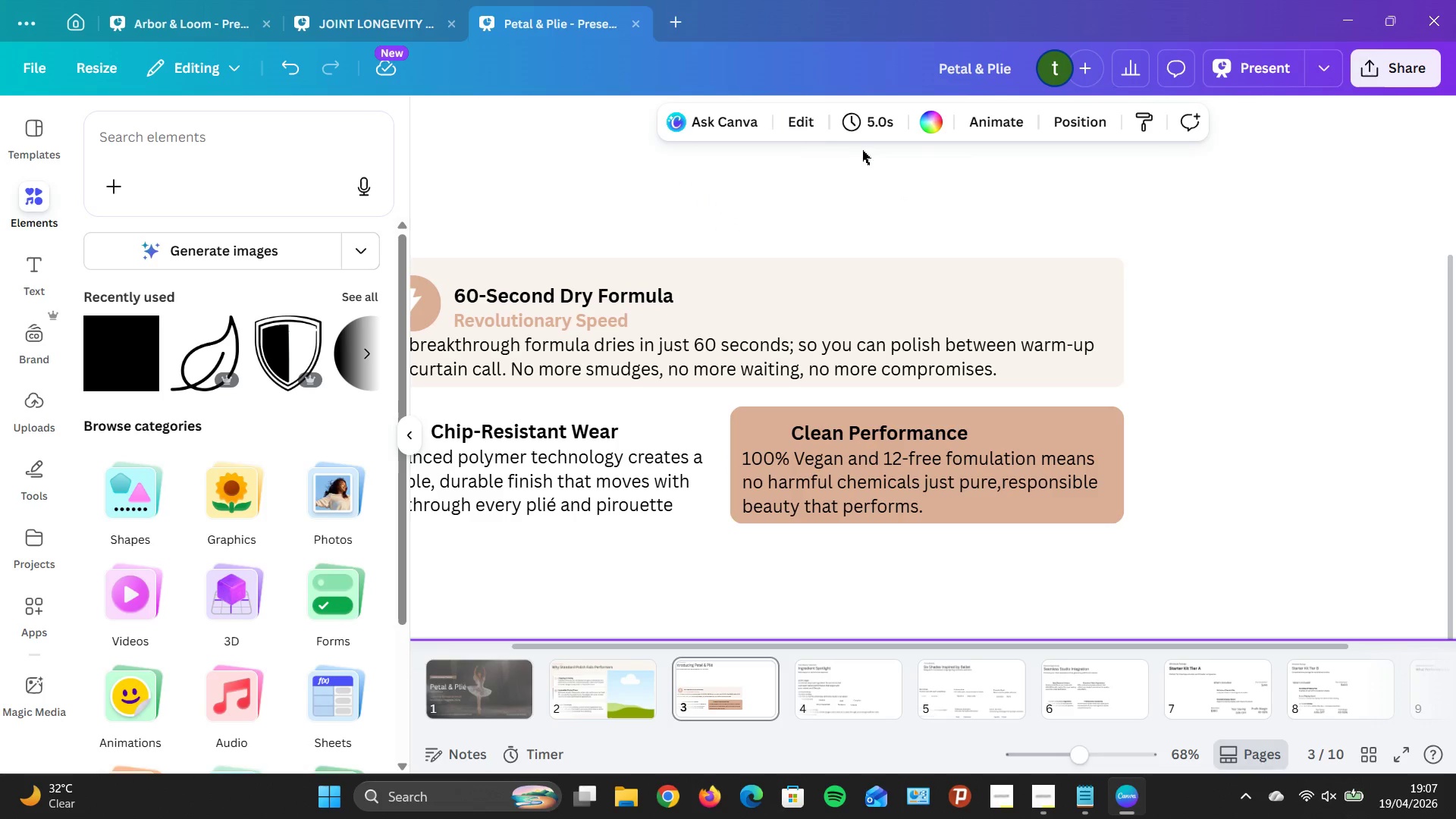 
left_click([802, 124])
 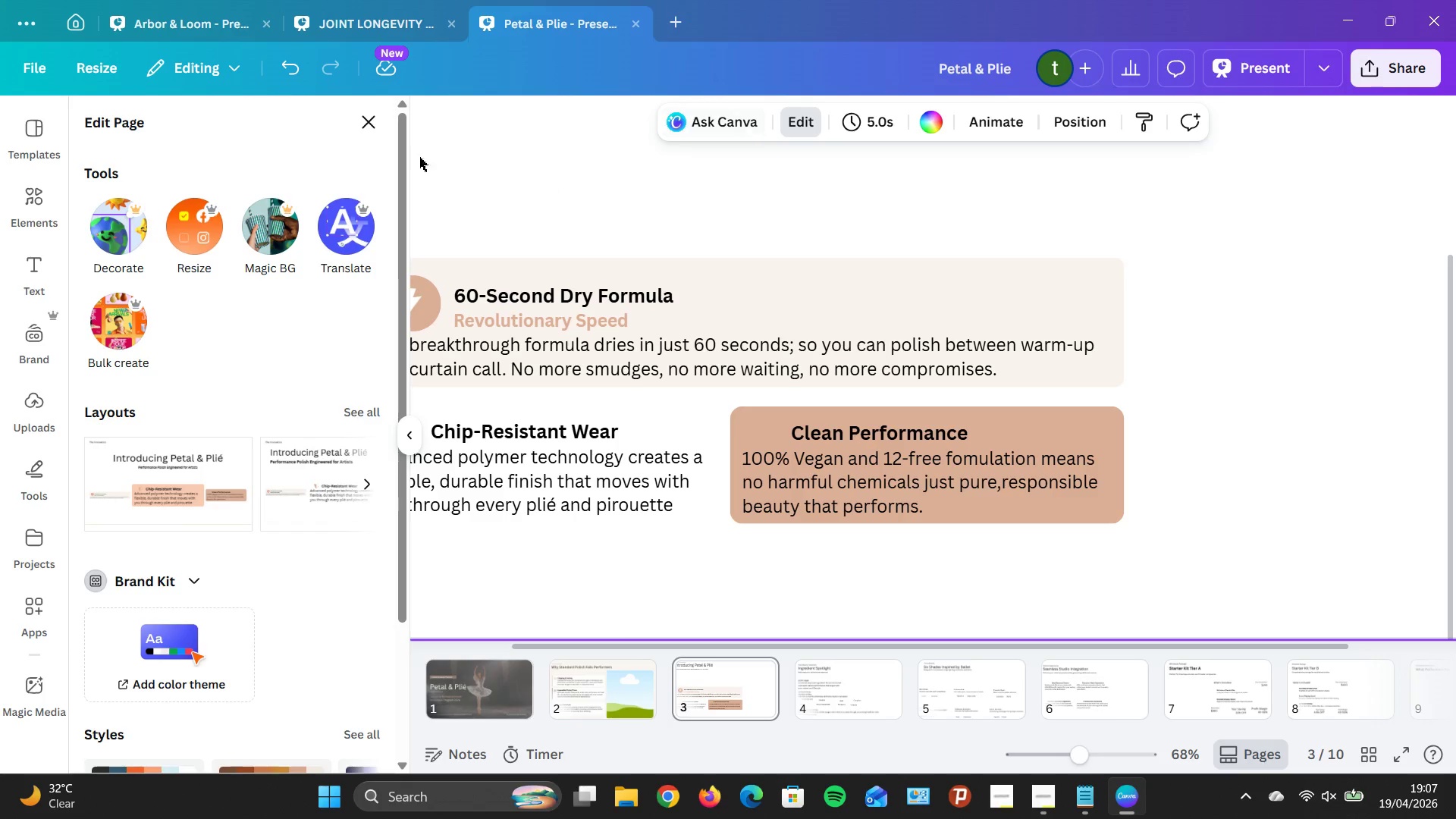 
left_click([366, 119])
 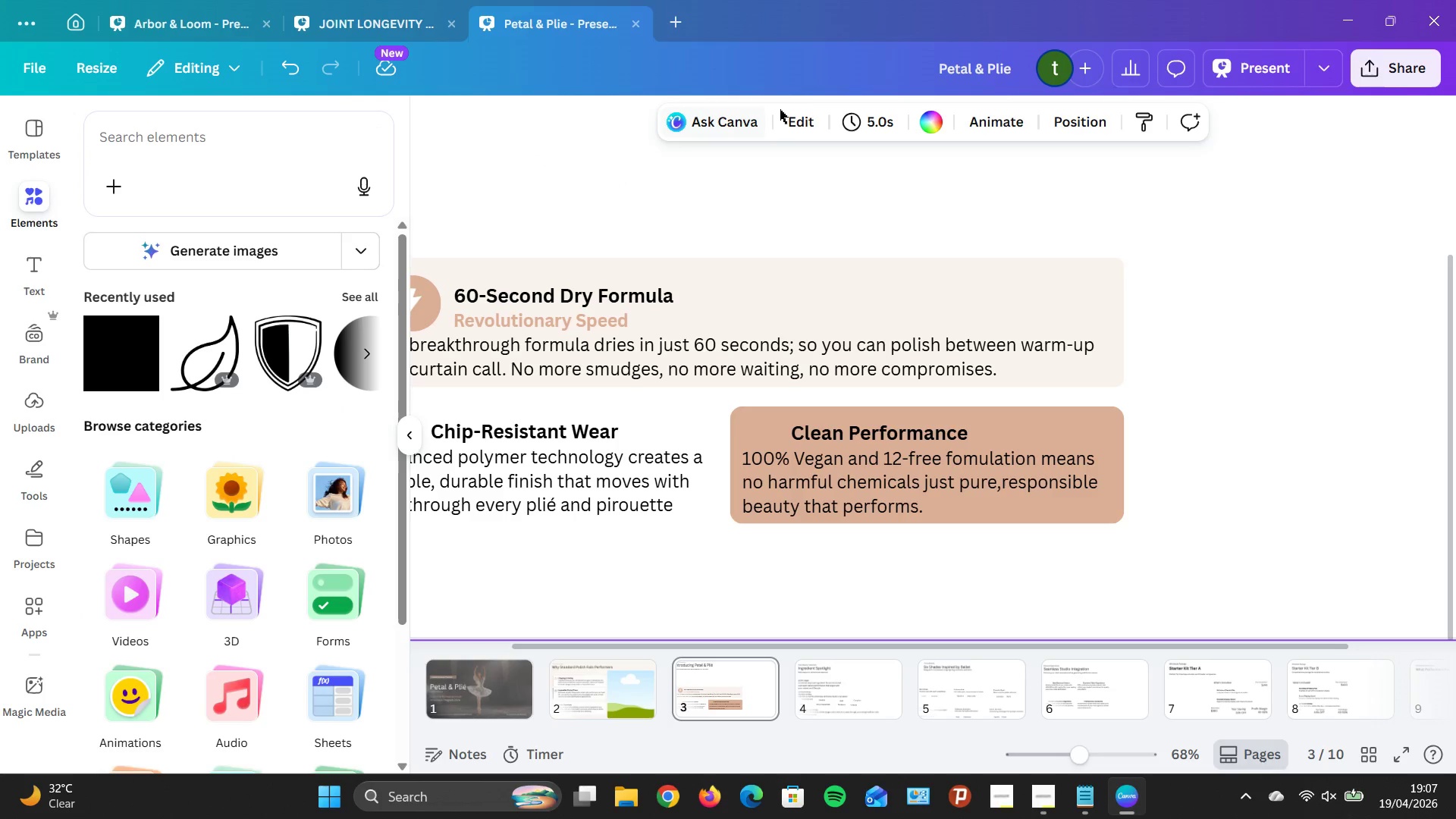 
left_click([795, 118])
 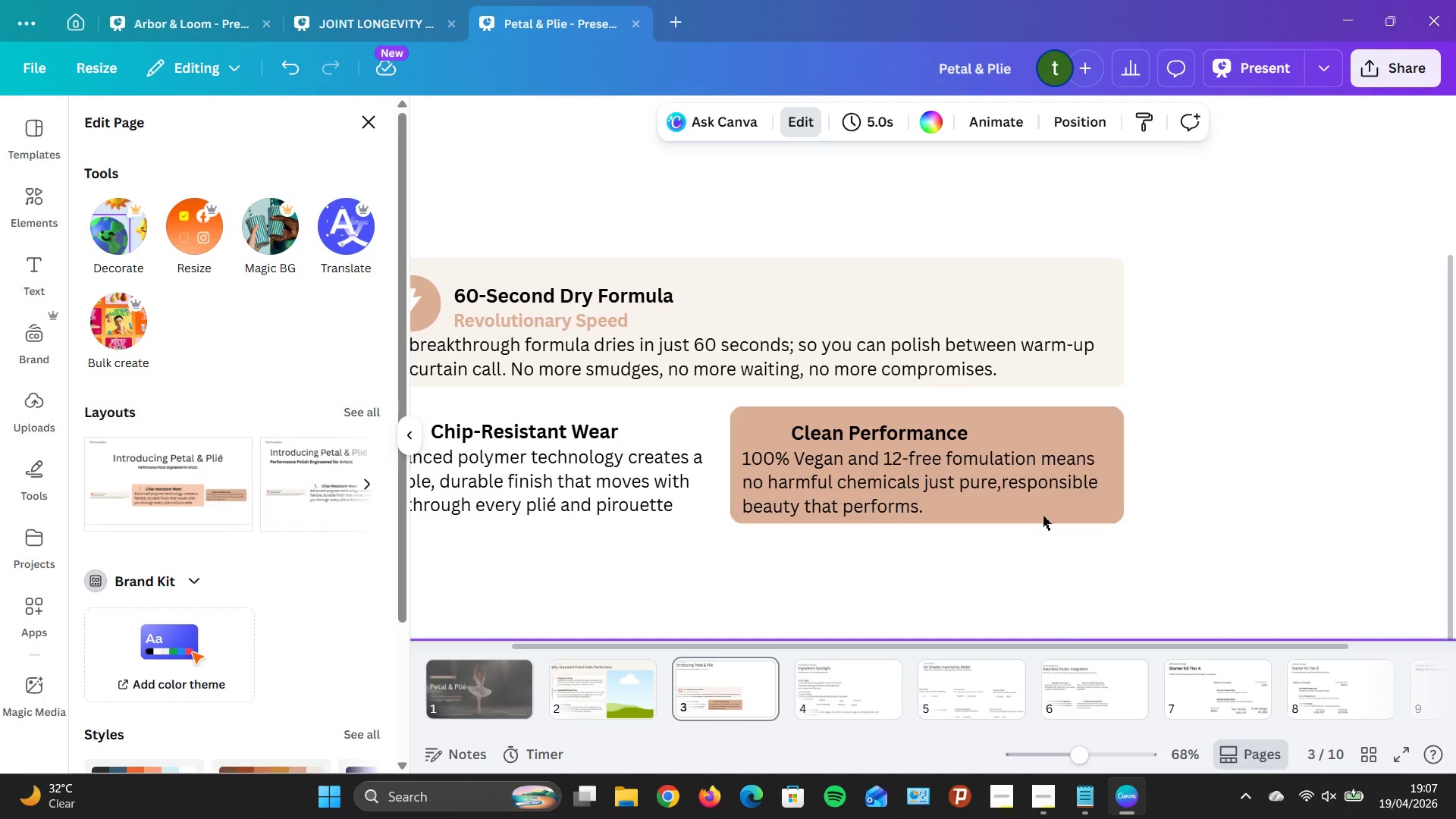 
left_click([1118, 494])
 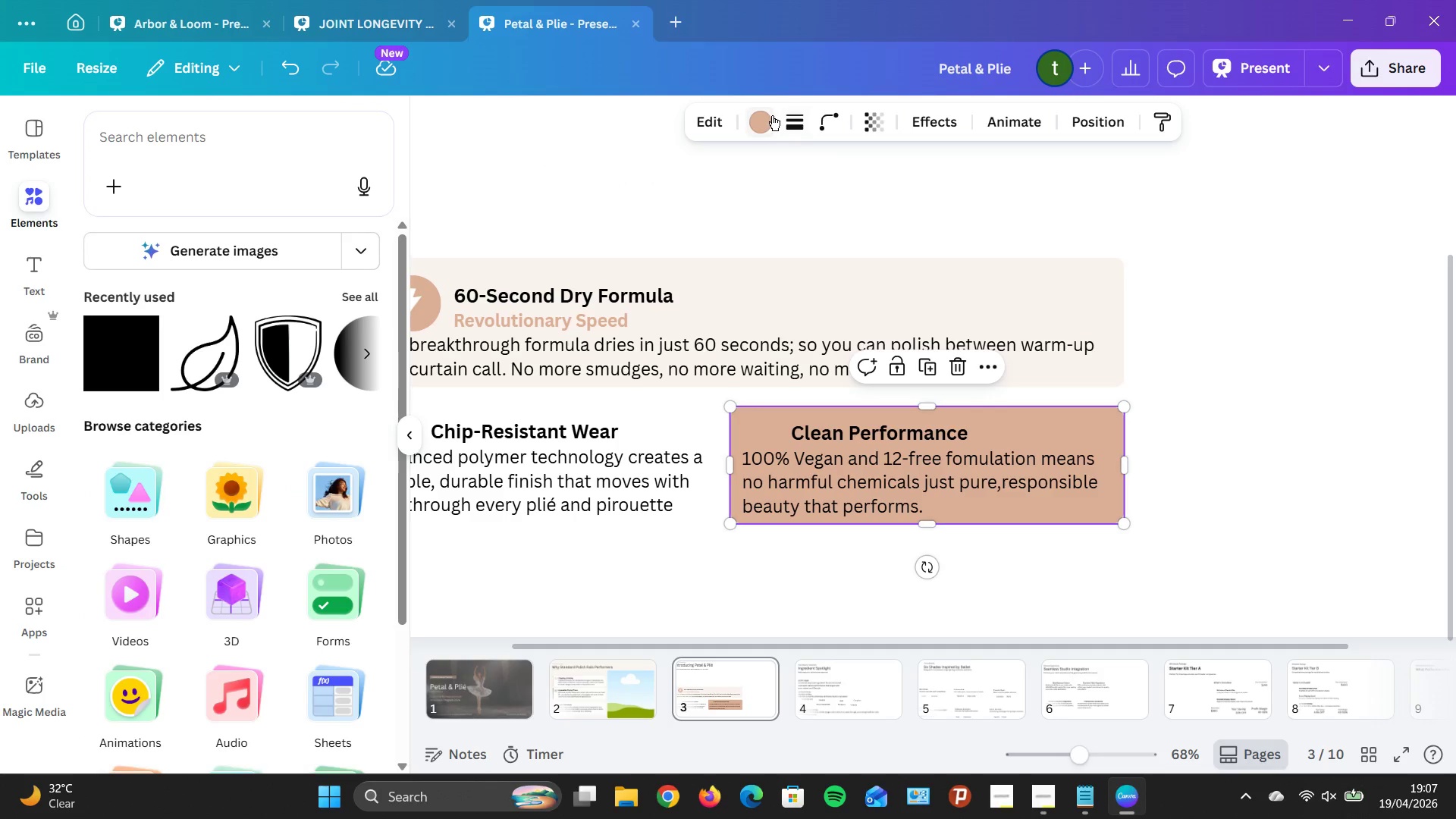 
left_click([772, 115])
 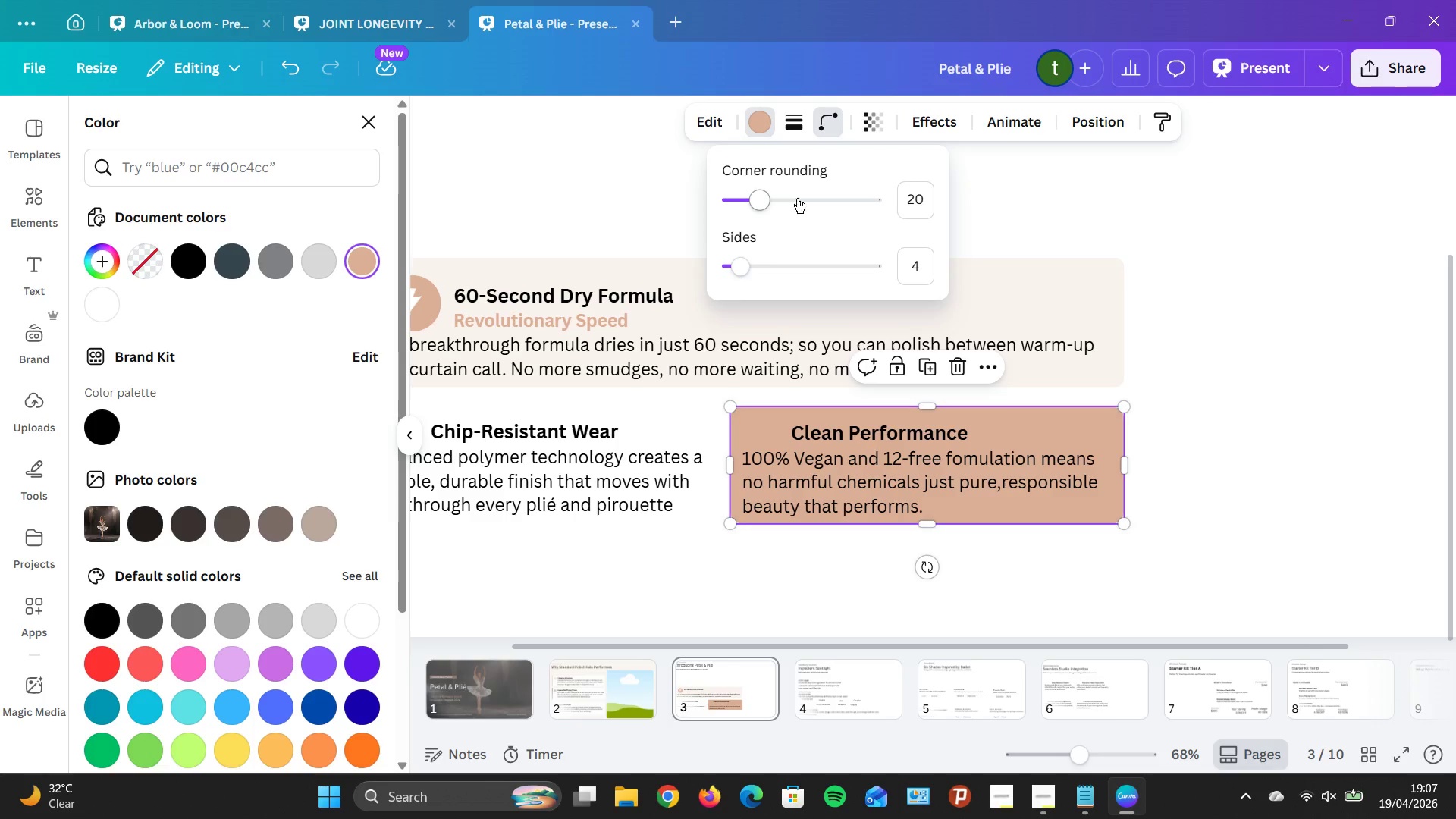 
wait(6.95)
 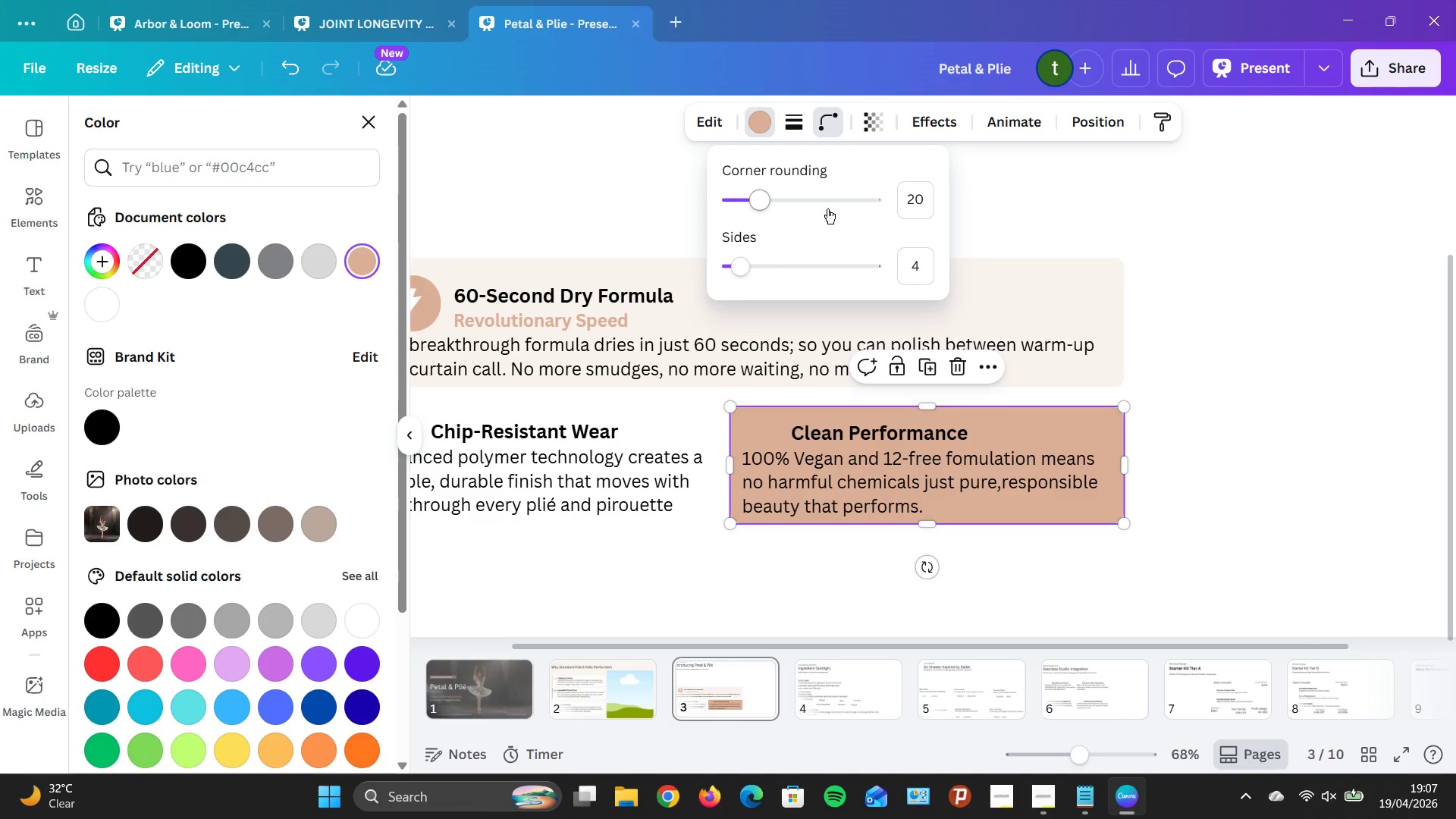 
left_click([753, 198])
 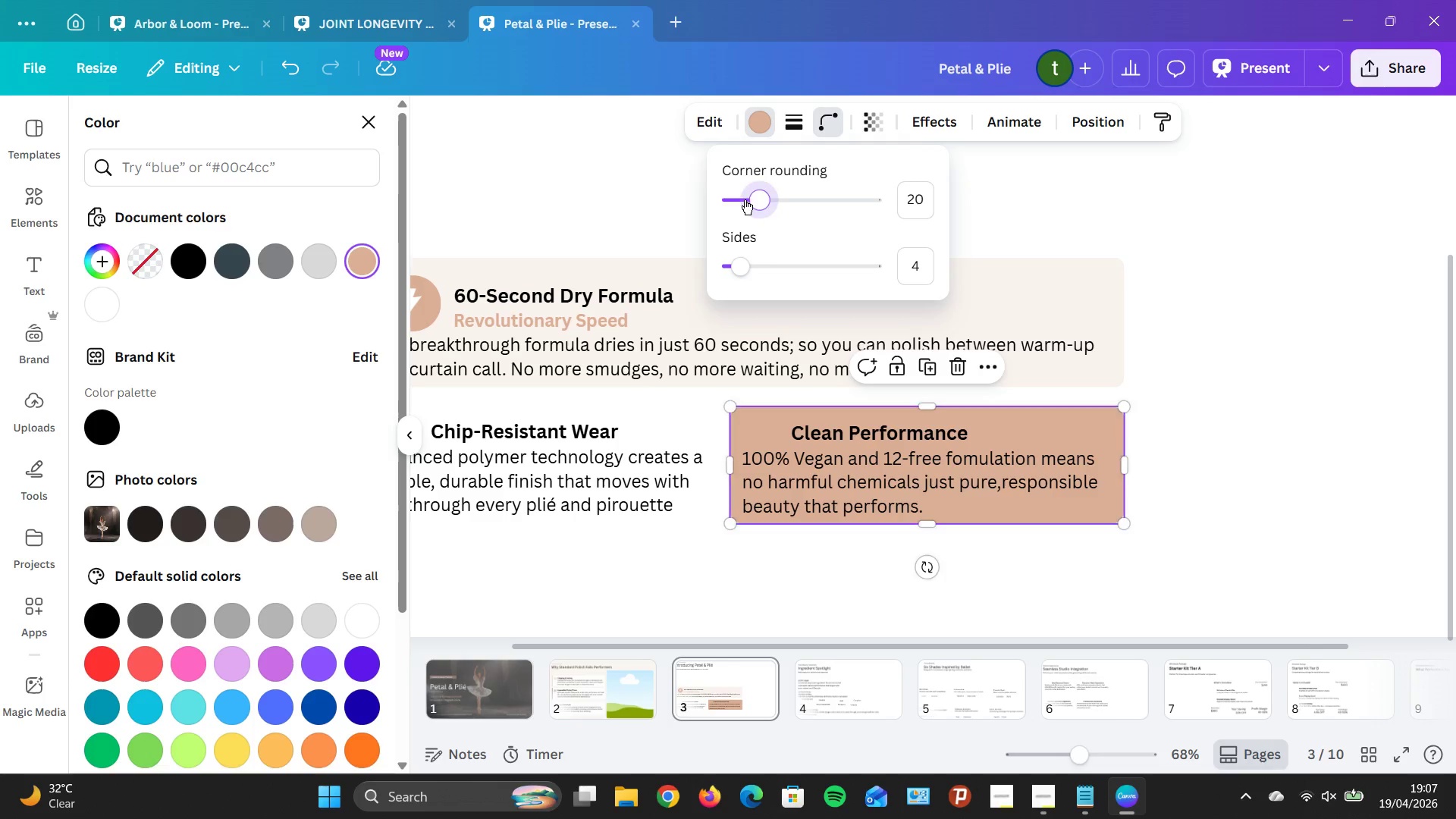 
left_click([745, 199])
 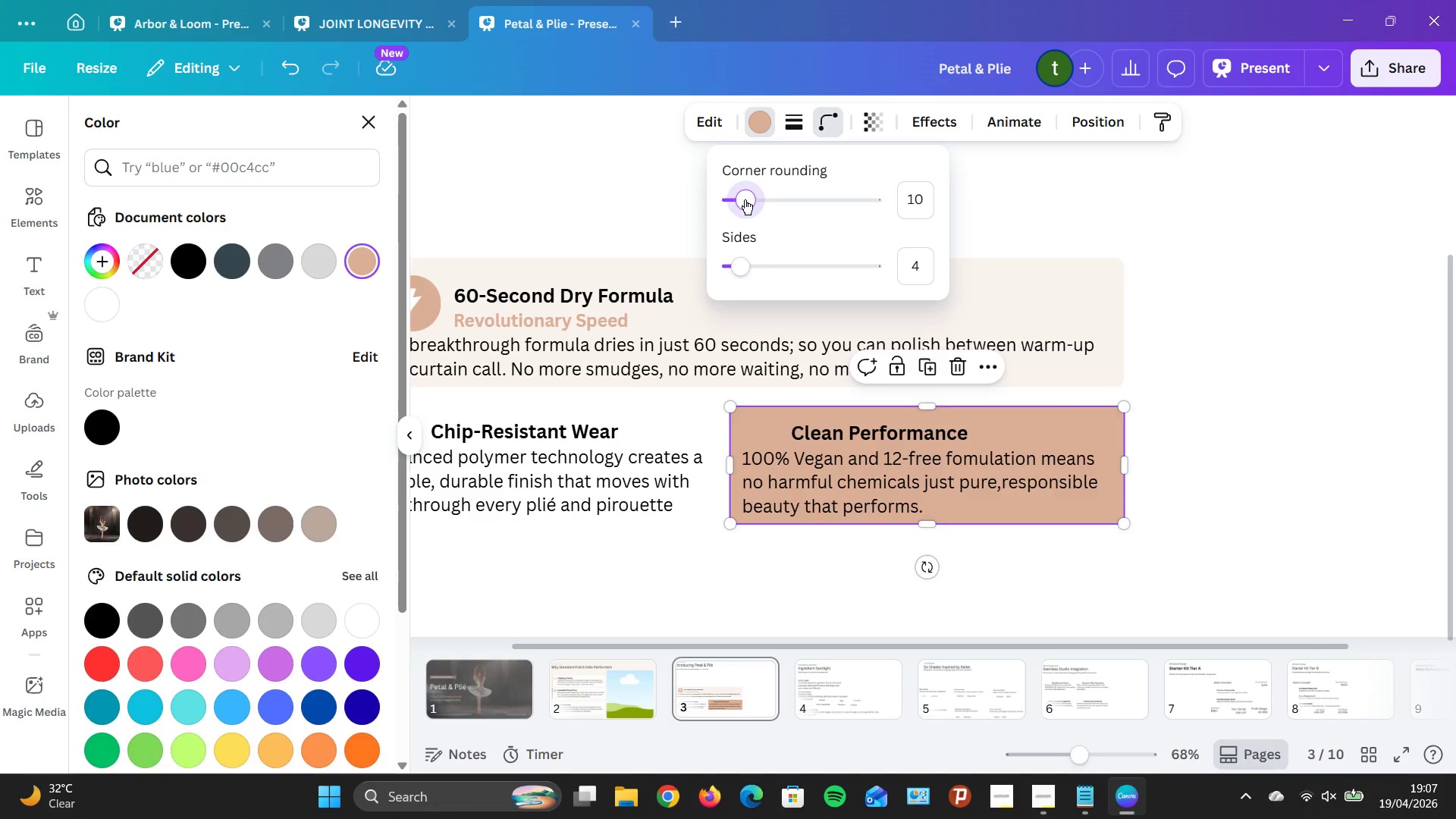 
key(ArrowRight)
 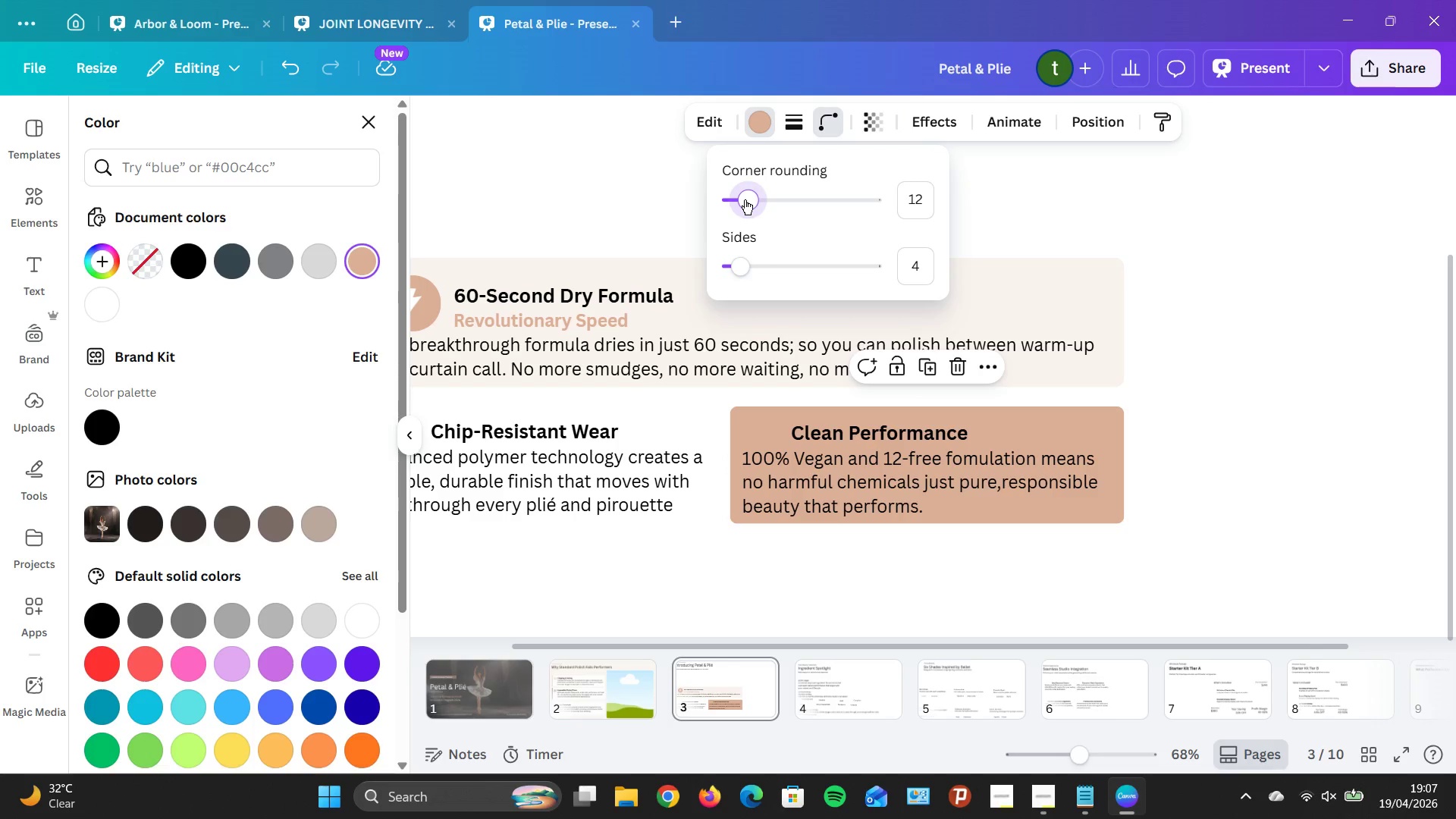 
key(ArrowRight)
 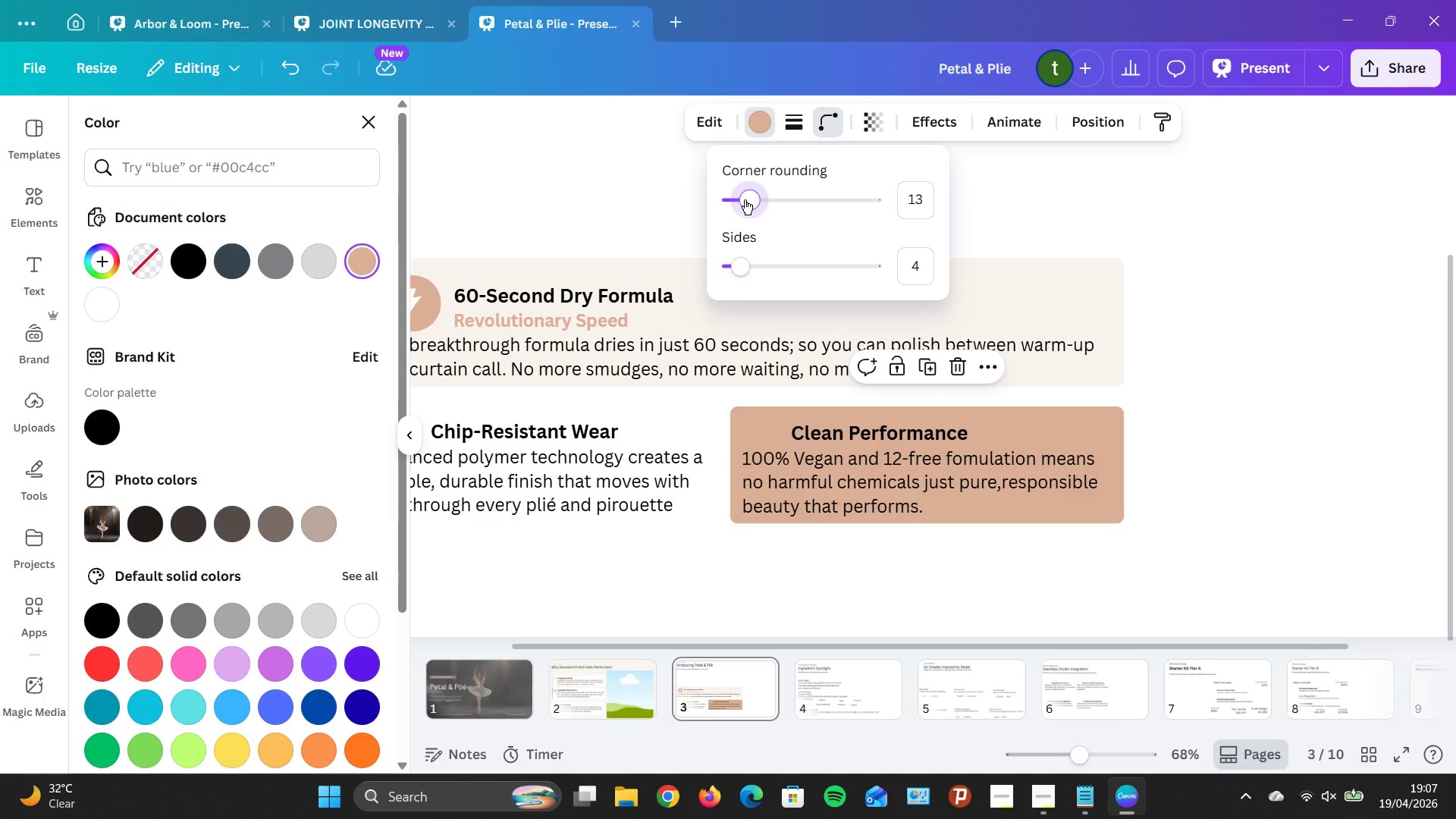 
key(ArrowRight)
 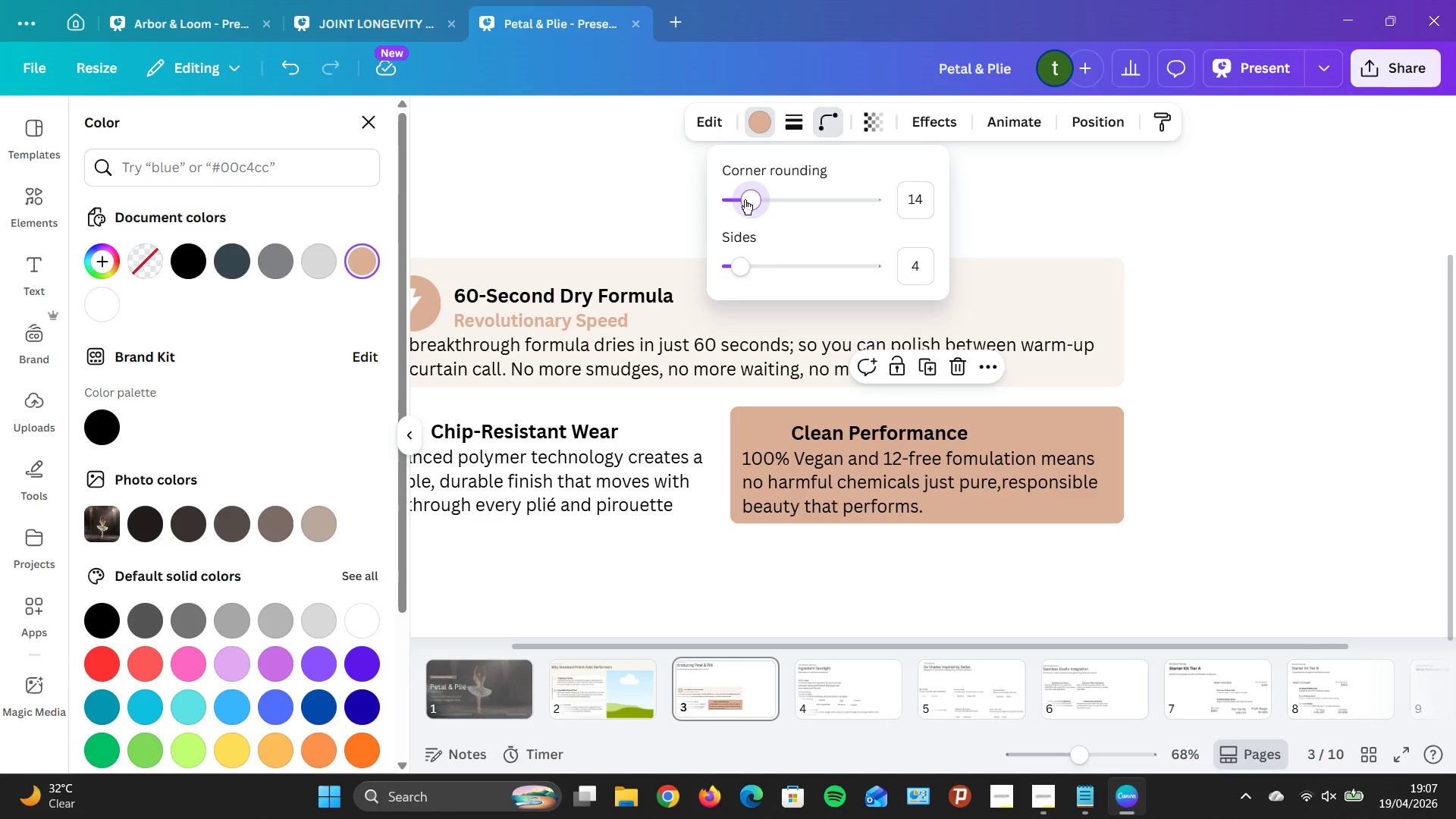 
key(ArrowRight)
 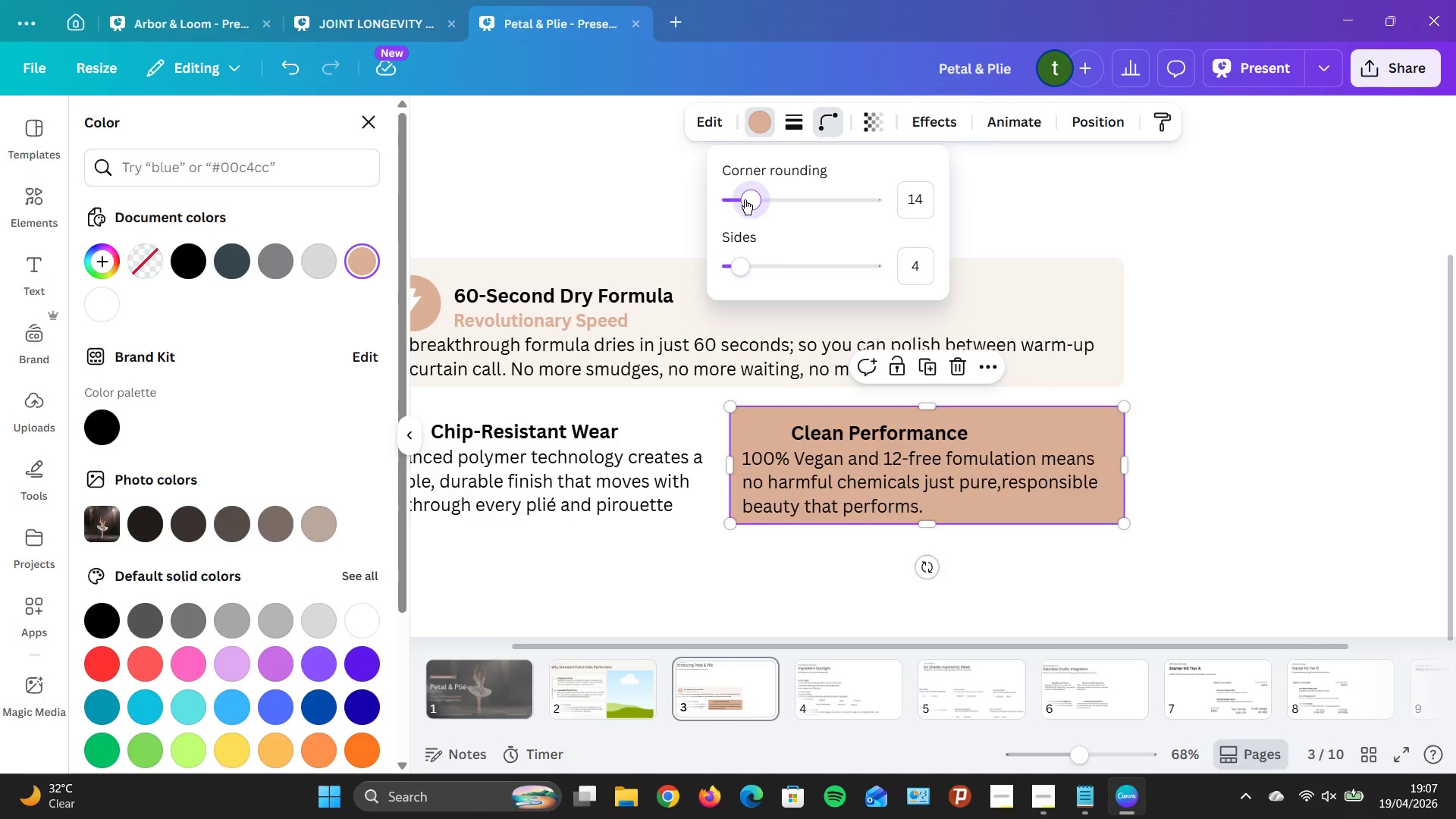 
key(ArrowRight)
 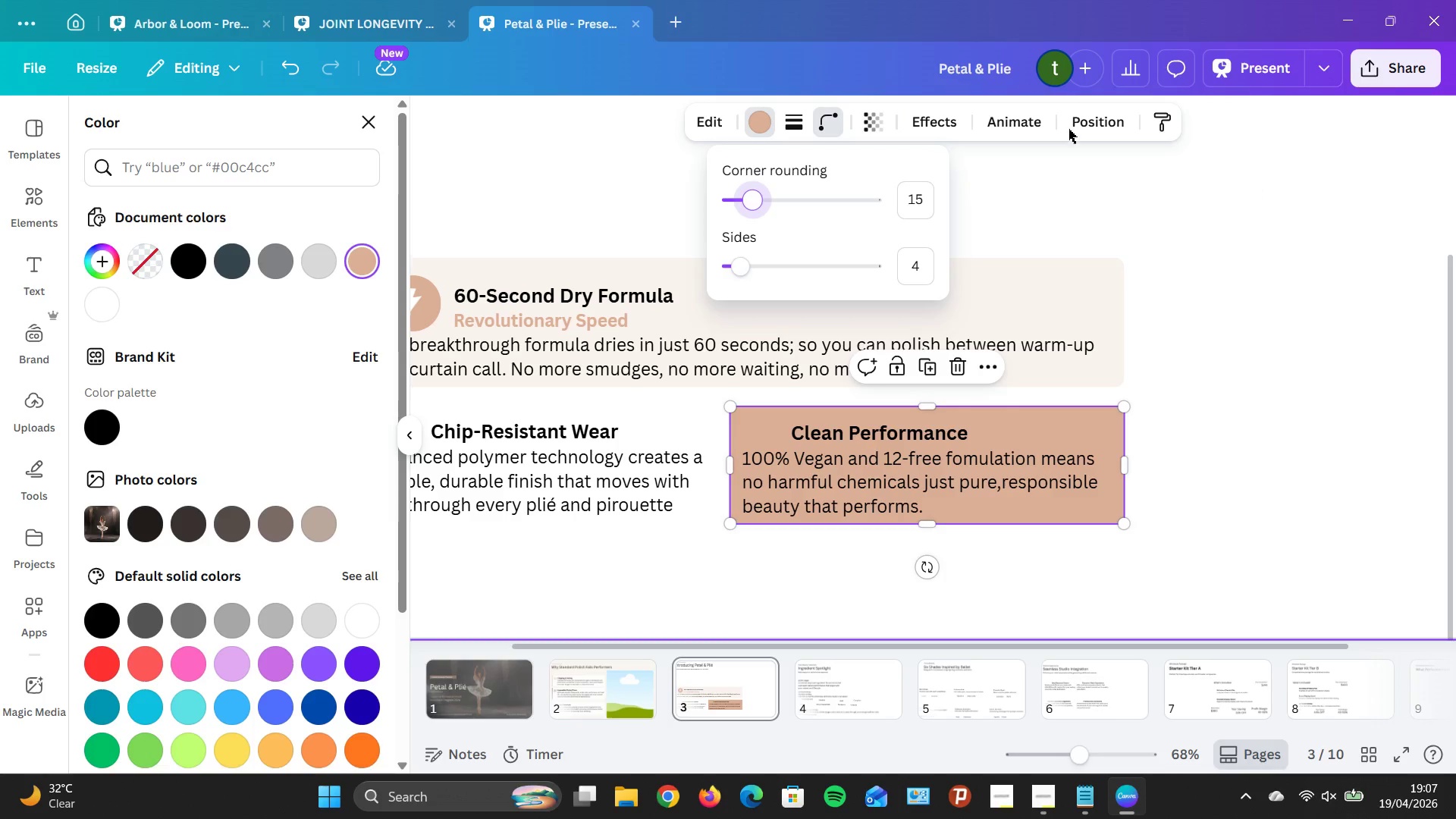 
left_click([1403, 262])
 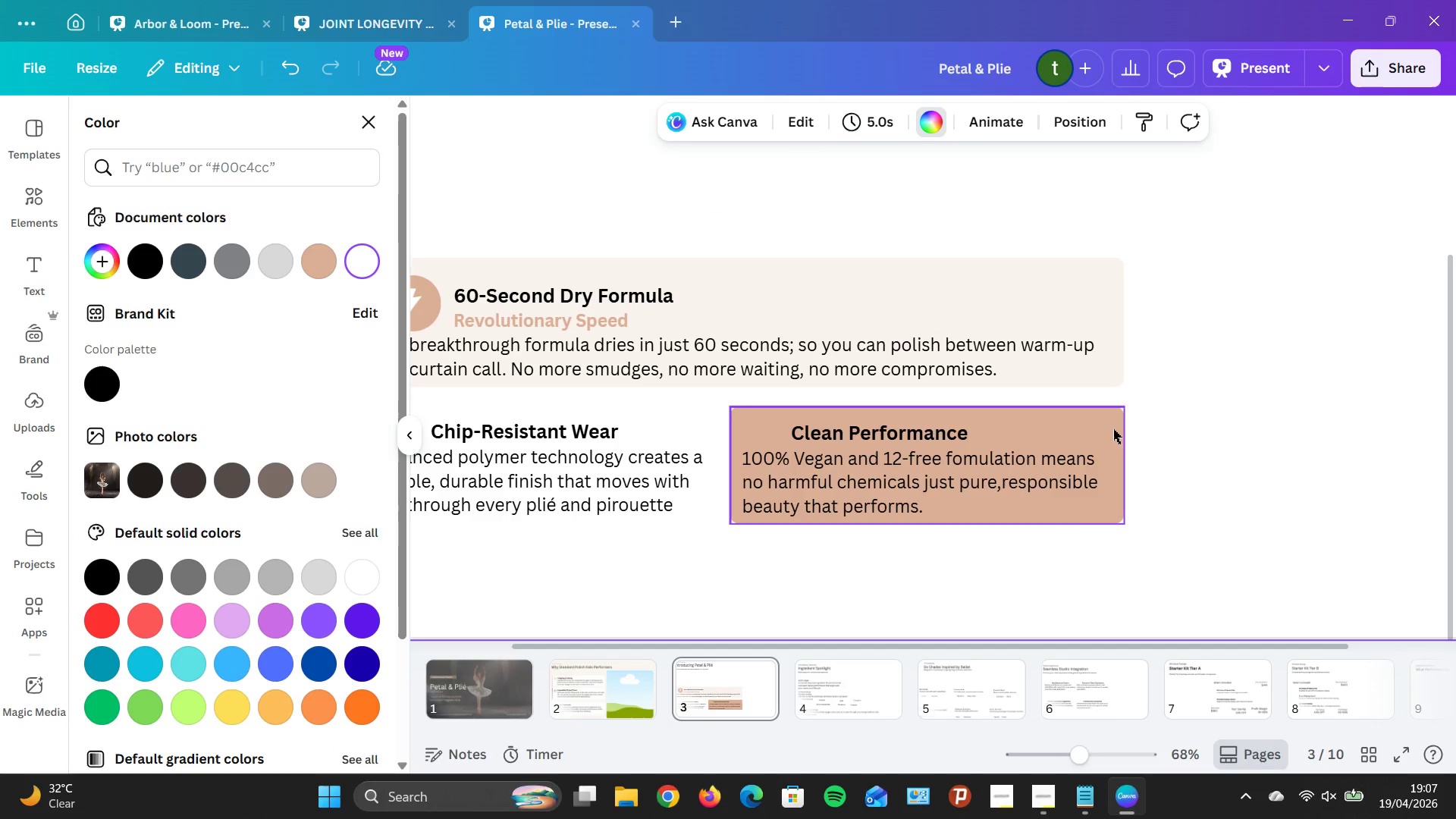 
double_click([1112, 430])
 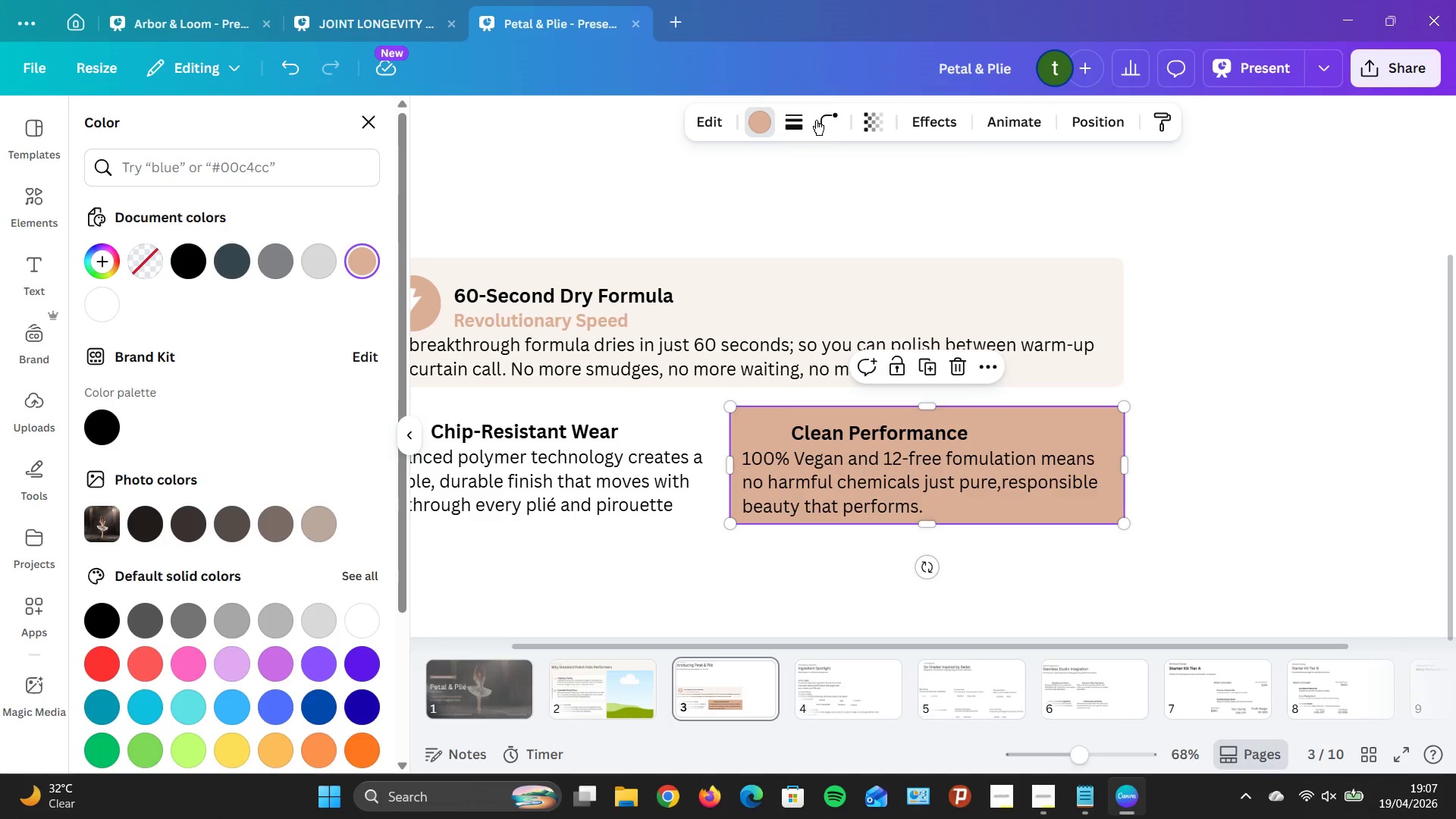 
mouse_move([802, 118])
 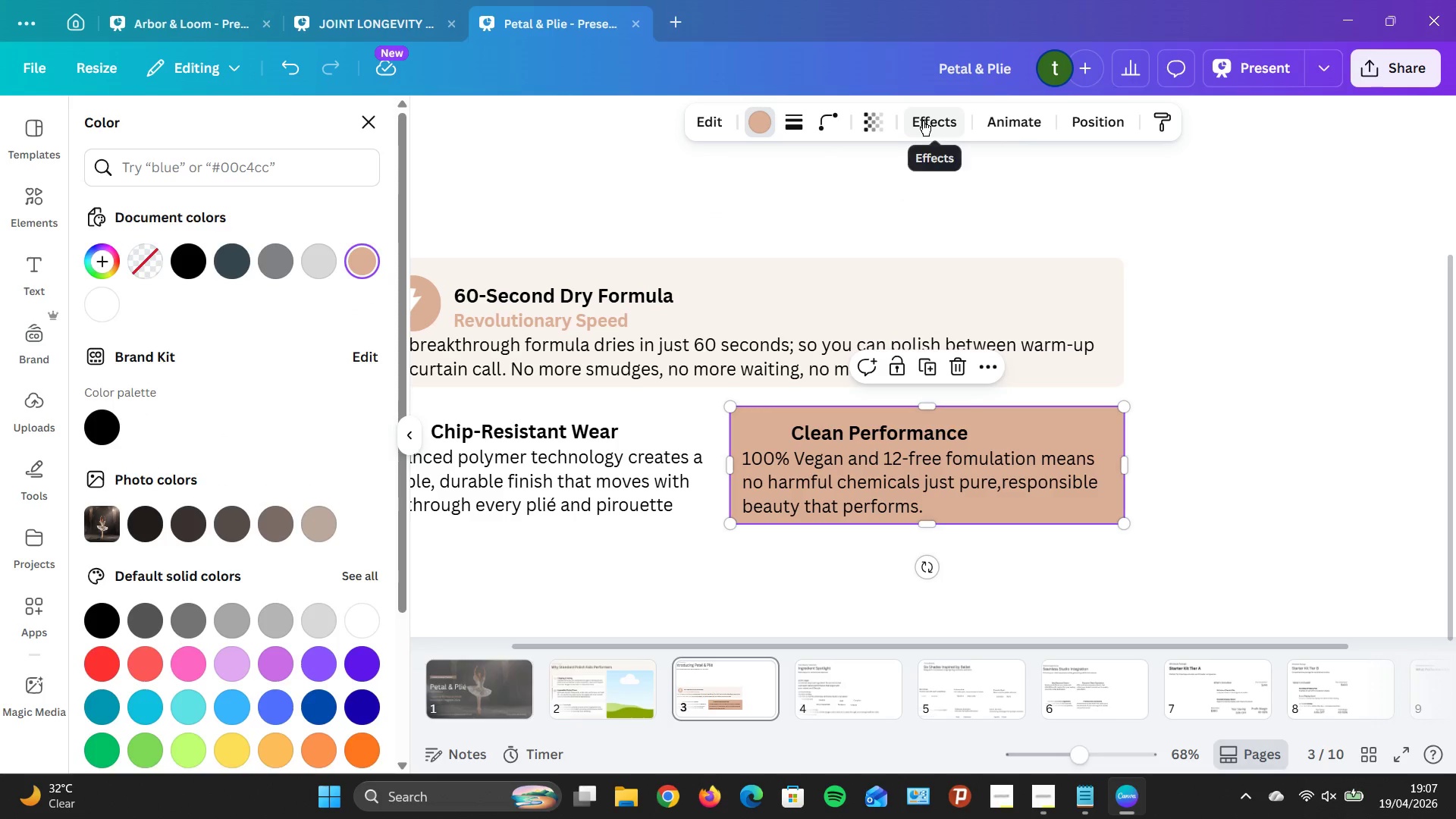 
wait(9.15)
 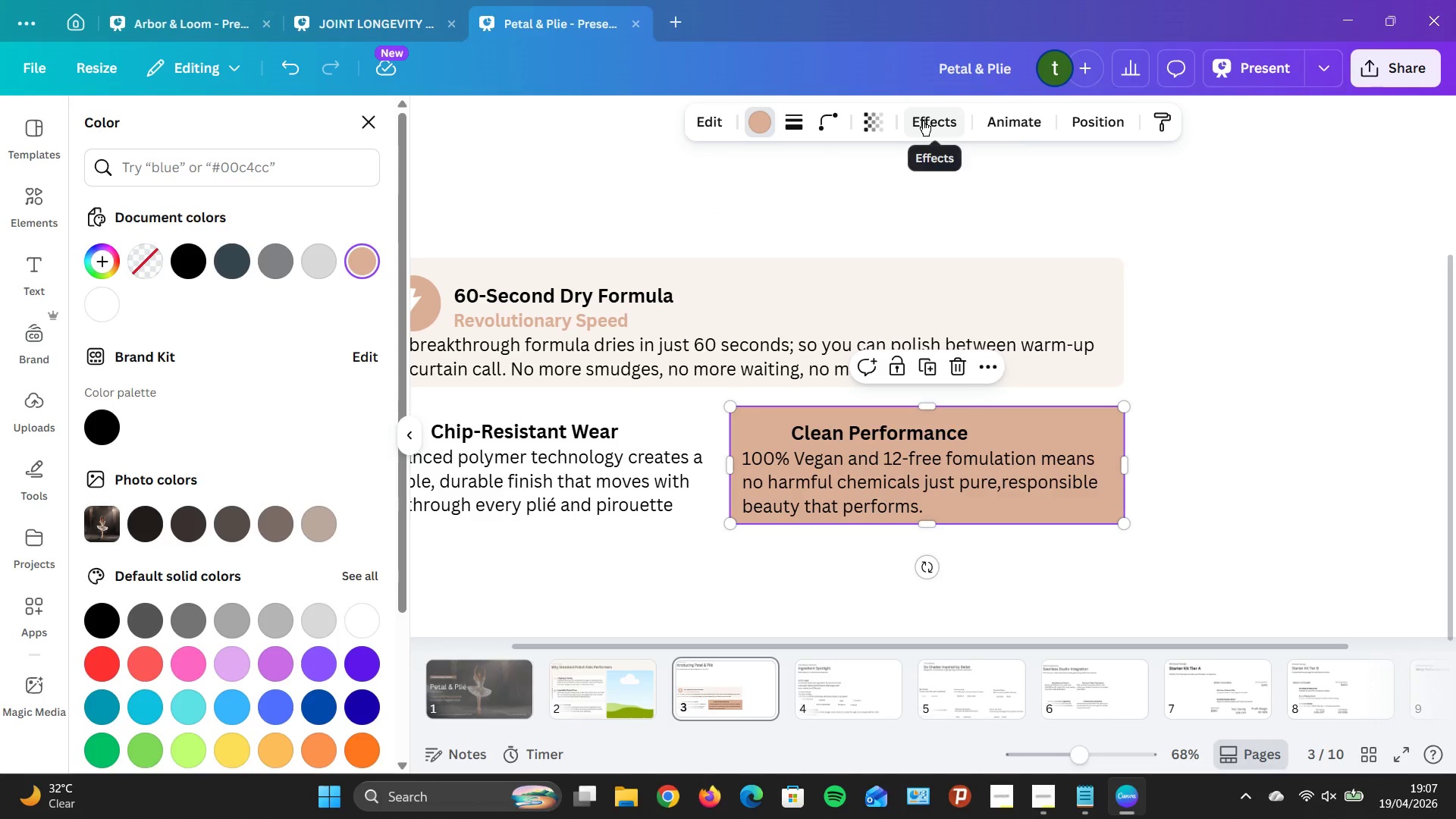 
scroll: coordinate [139, 253], scroll_direction: down, amount: 1.0
 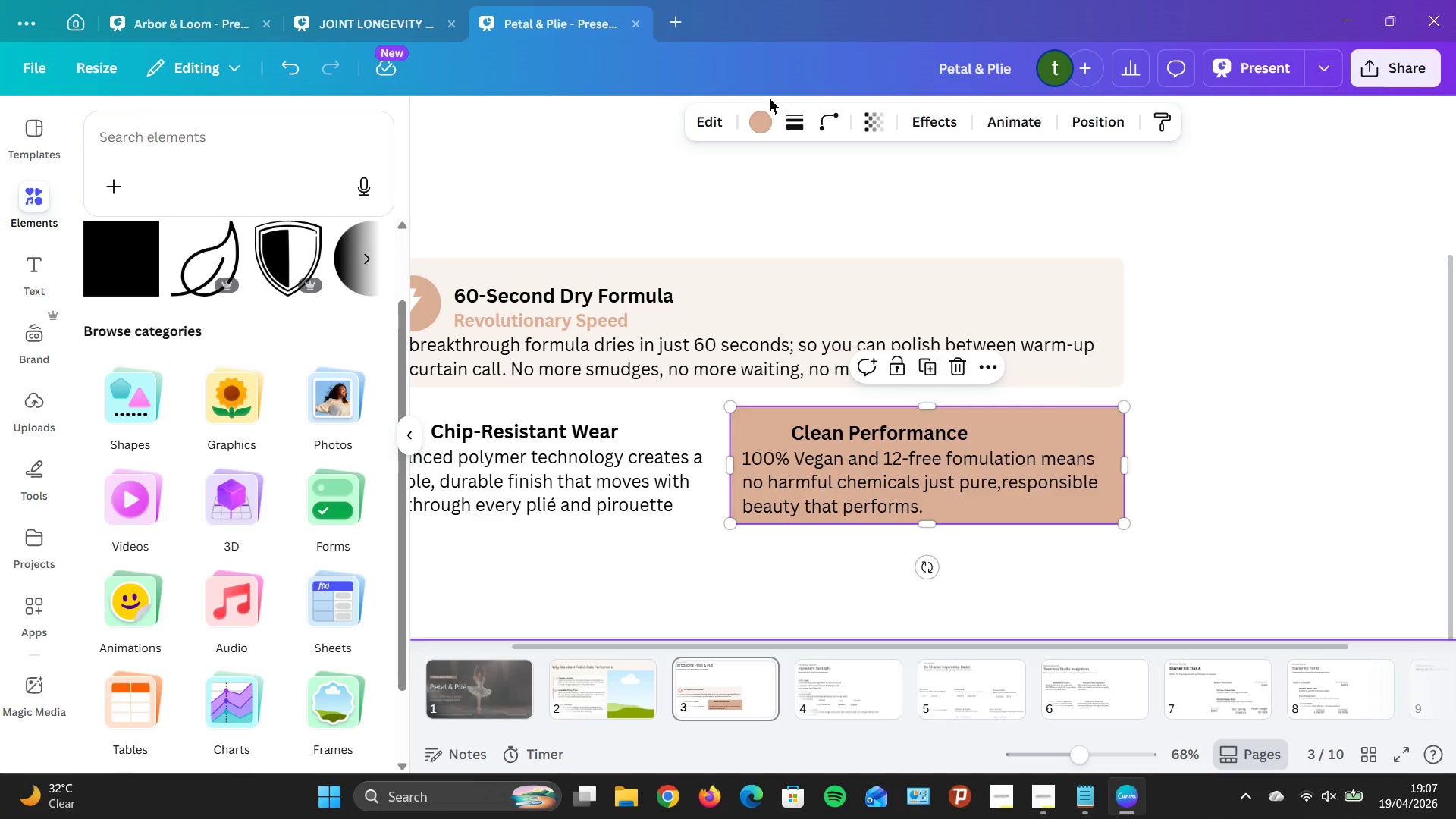 
left_click([767, 120])
 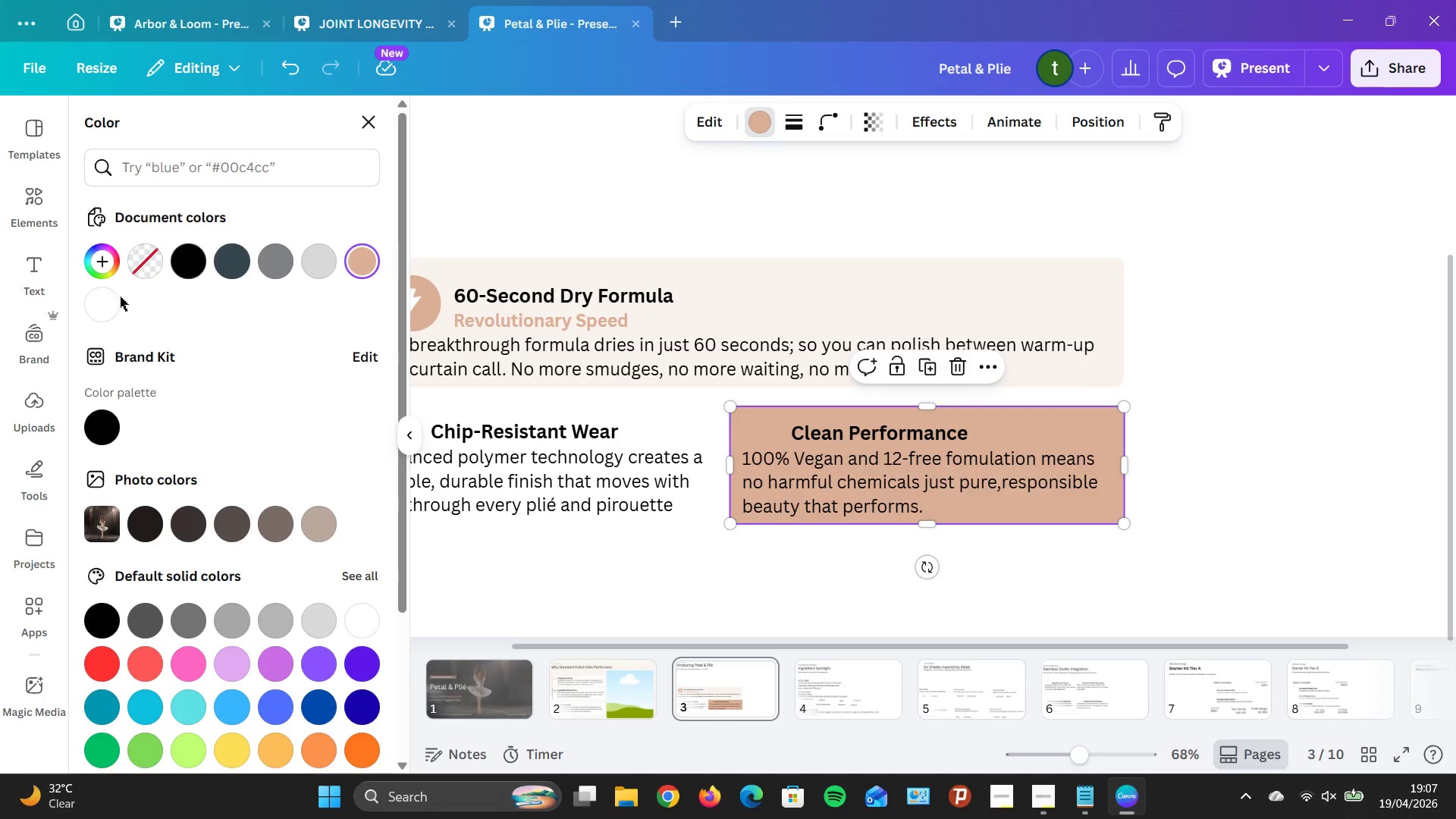 
left_click([96, 300])
 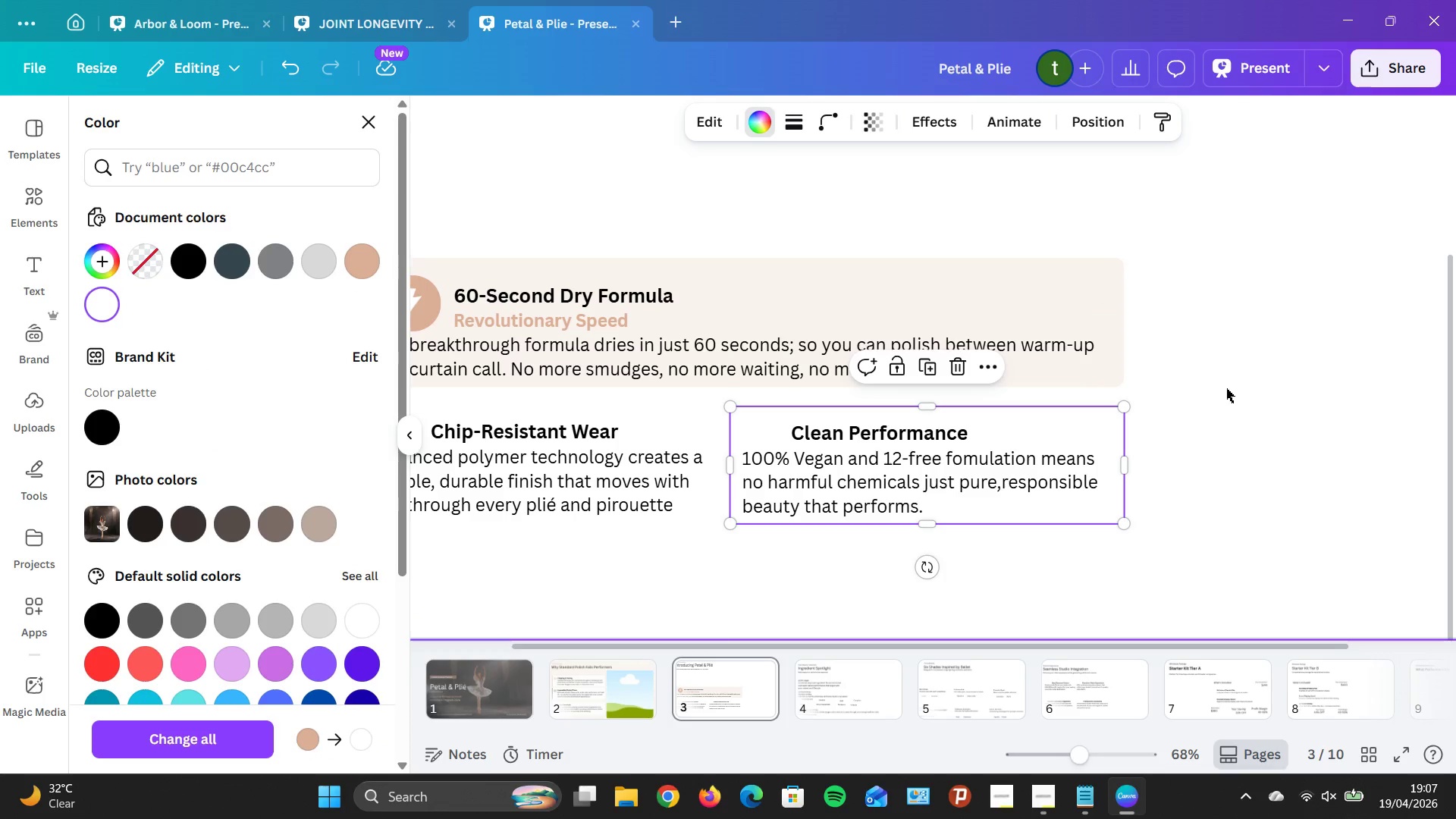 
left_click([1232, 388])
 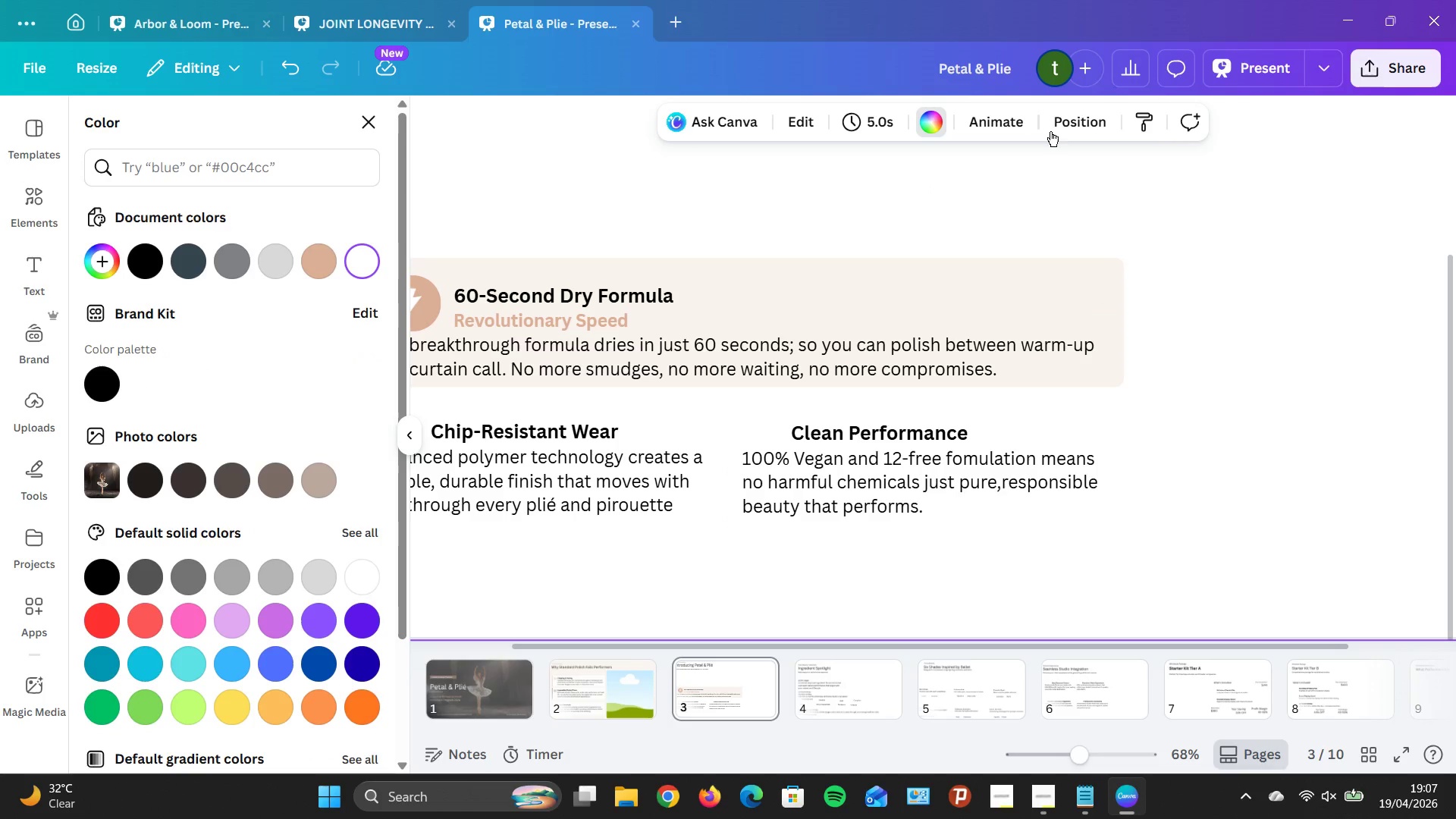 
left_click([1060, 119])
 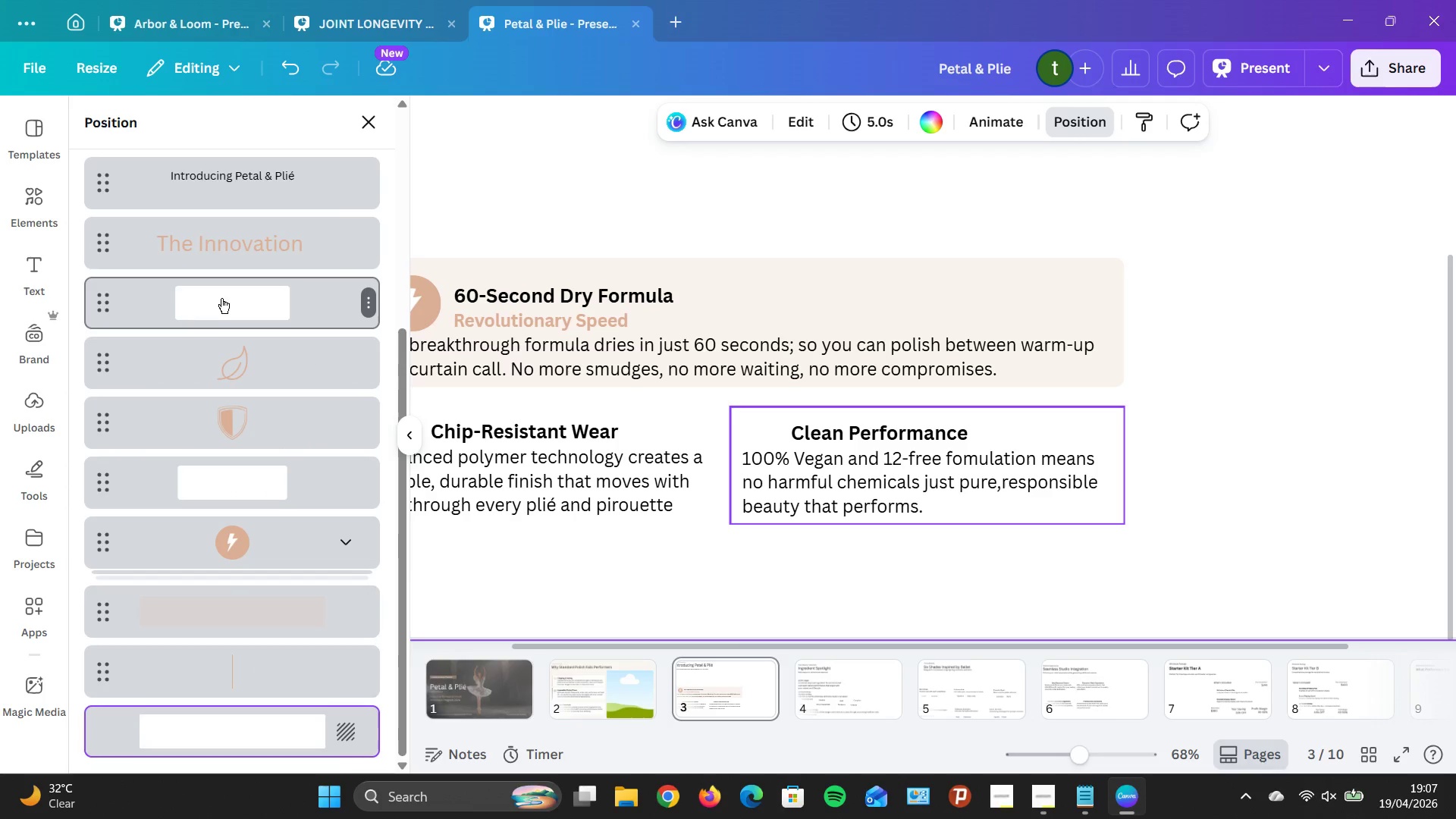 
left_click_drag(start_coordinate=[226, 297], to_coordinate=[228, 450])
 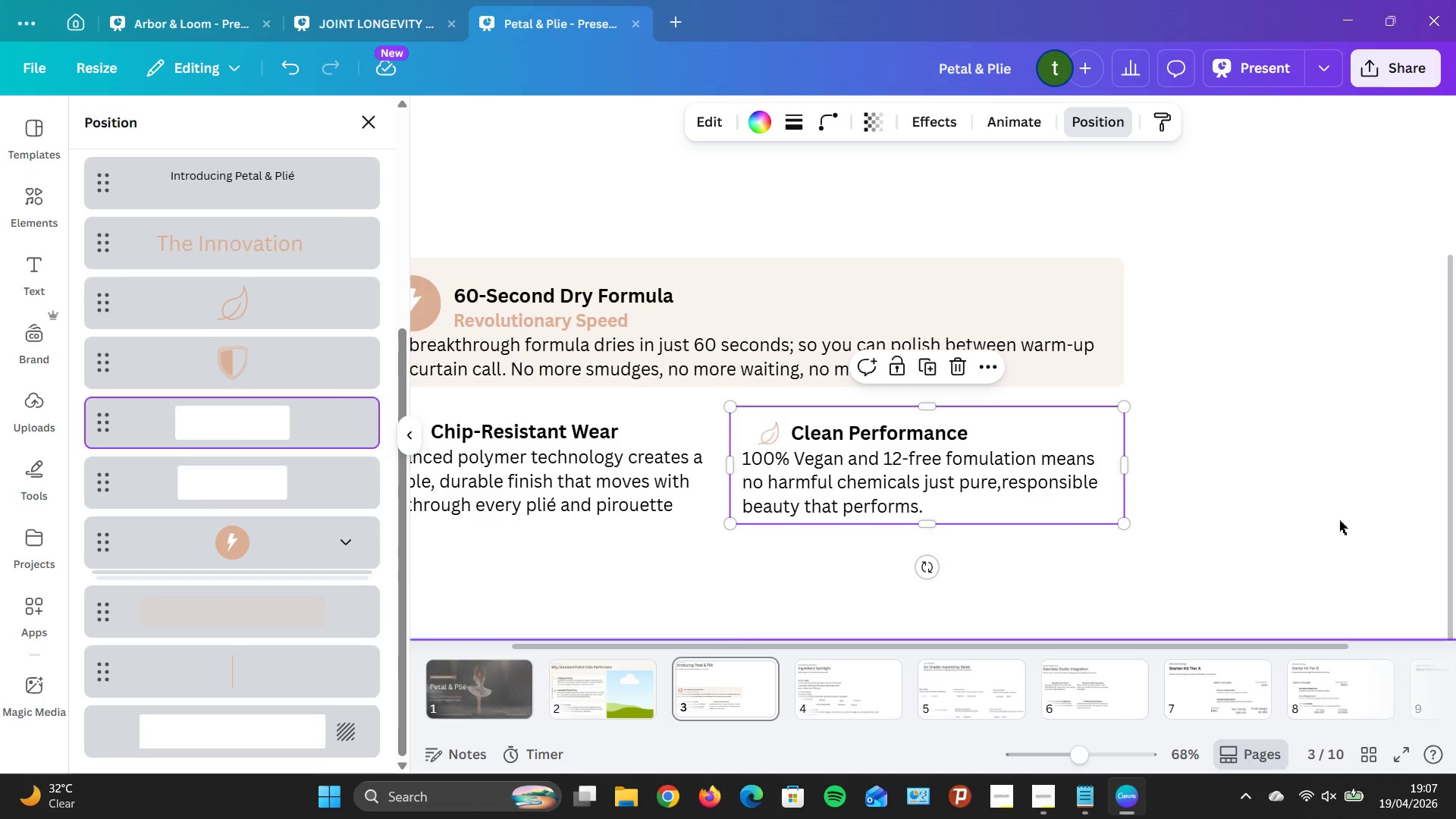 
left_click([1337, 519])
 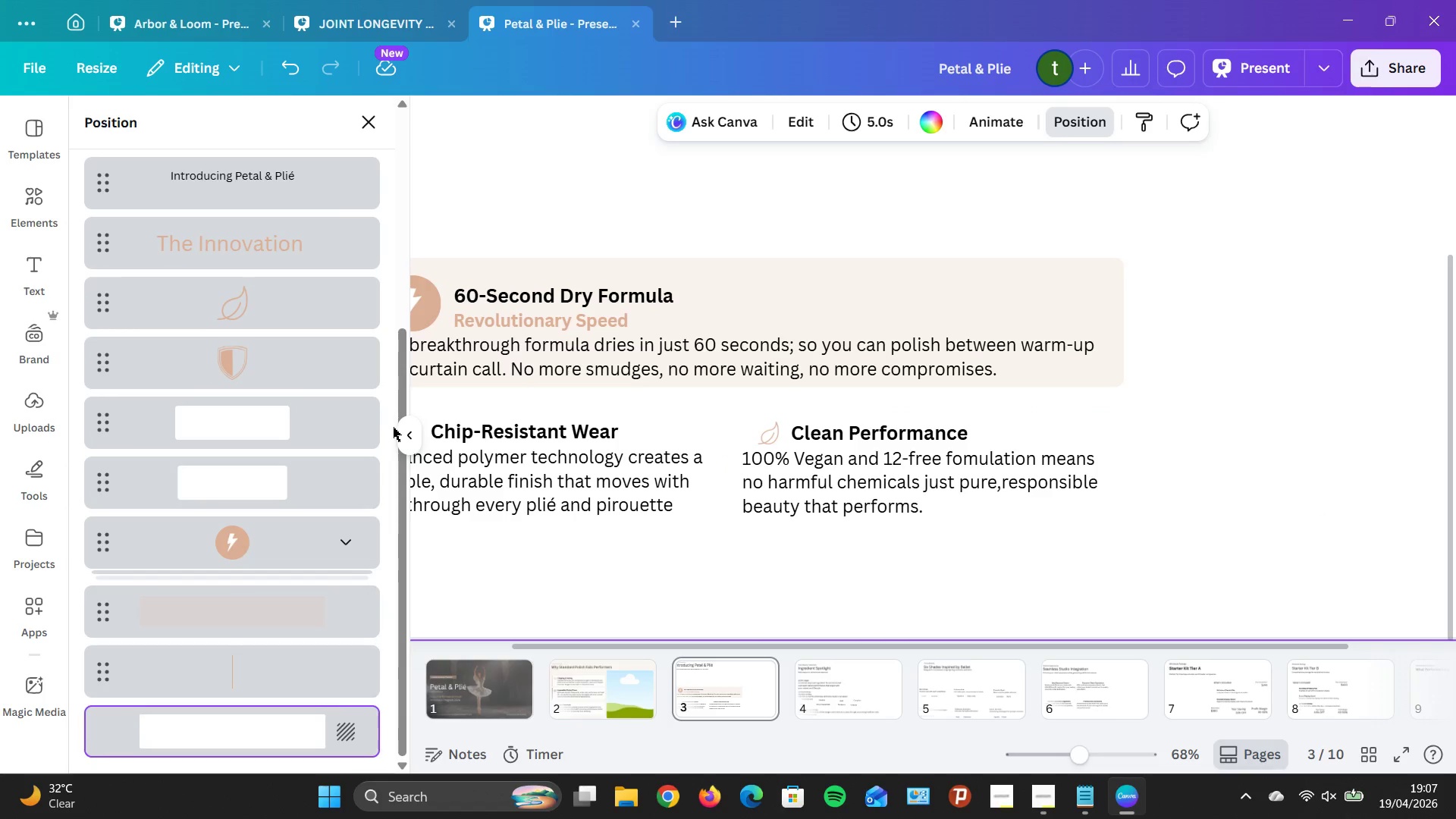 
left_click([405, 428])
 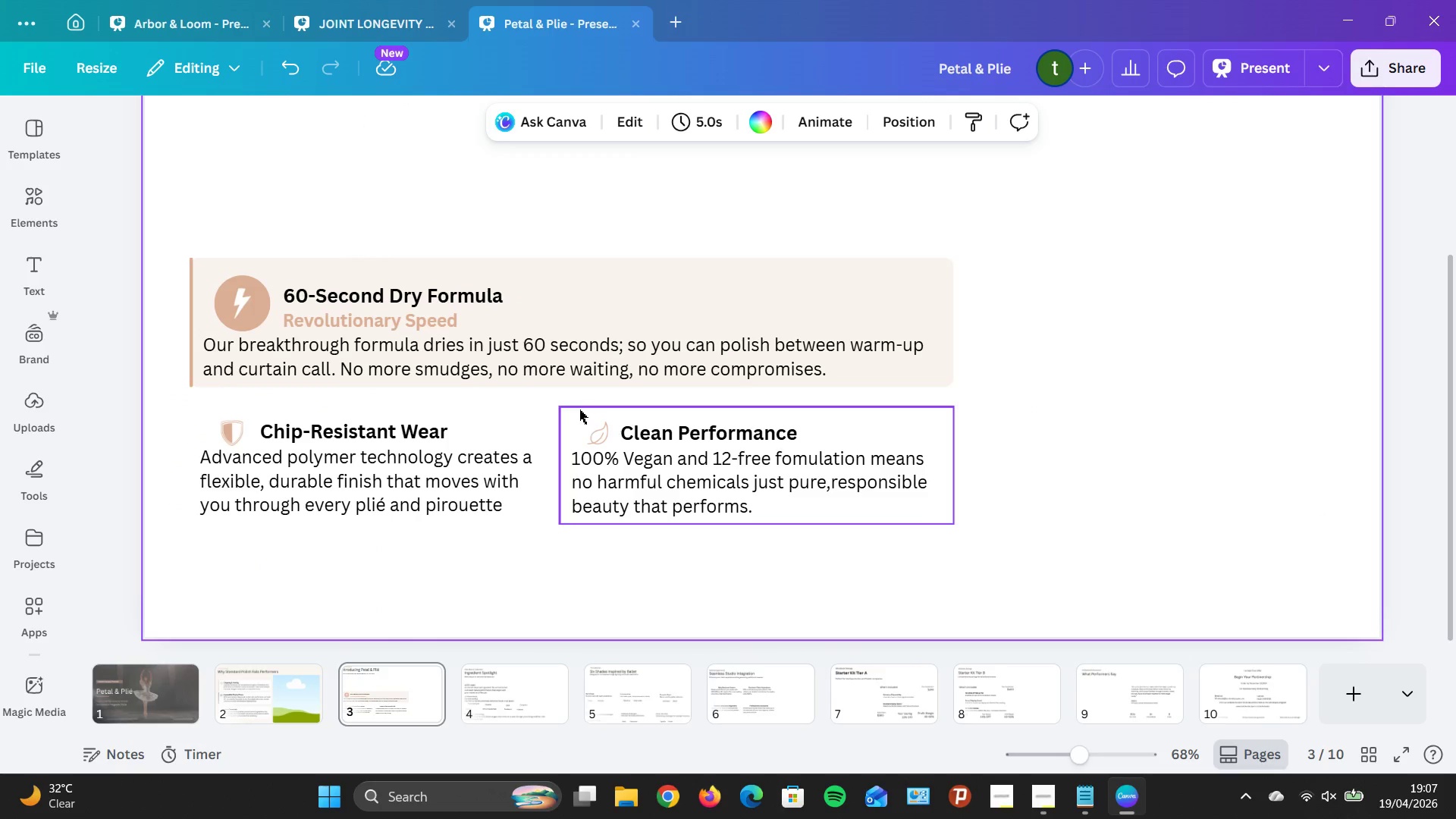 
left_click_drag(start_coordinate=[548, 400], to_coordinate=[748, 532])
 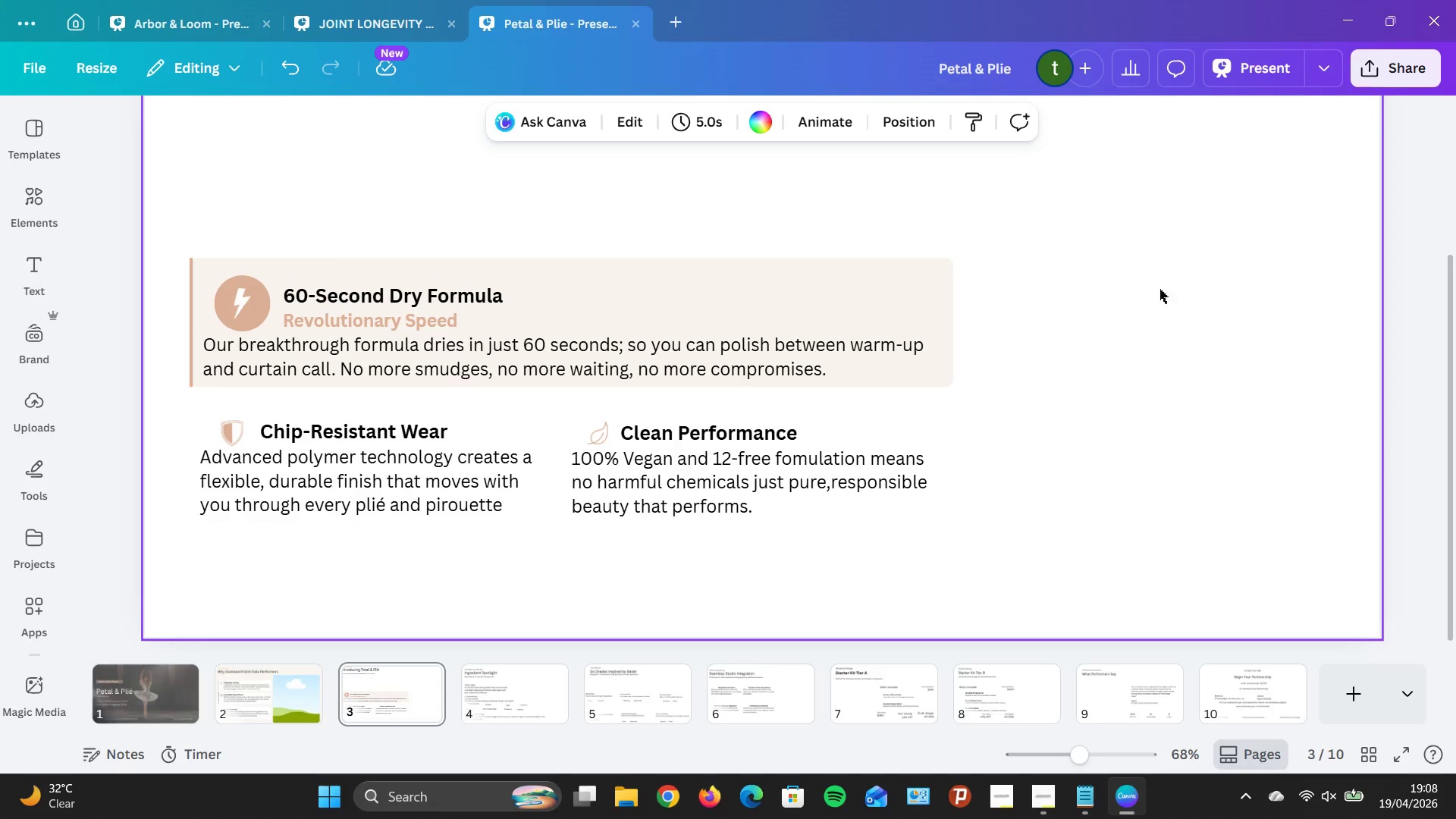 
left_click([1182, 266])
 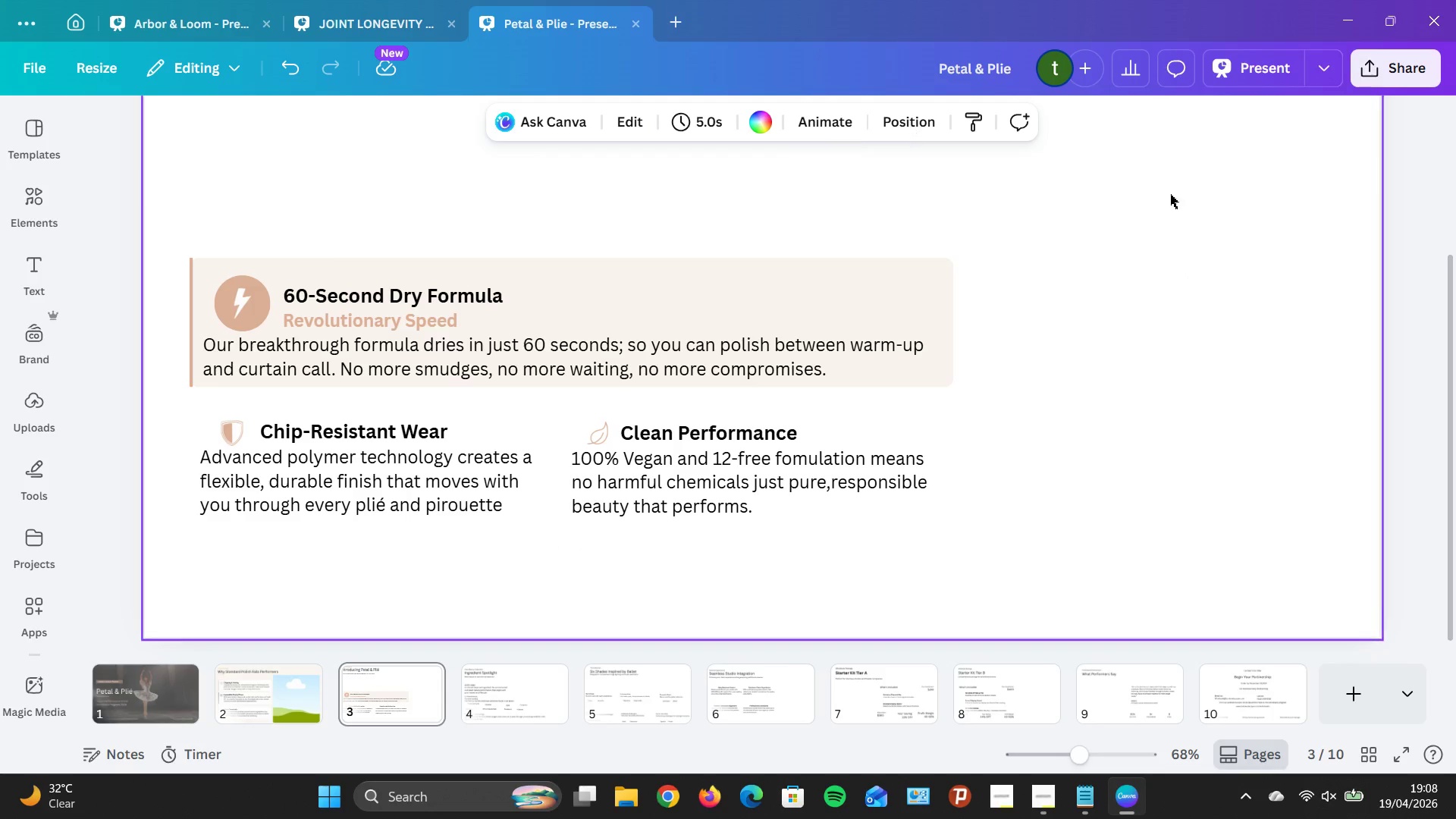 
left_click([1242, 209])
 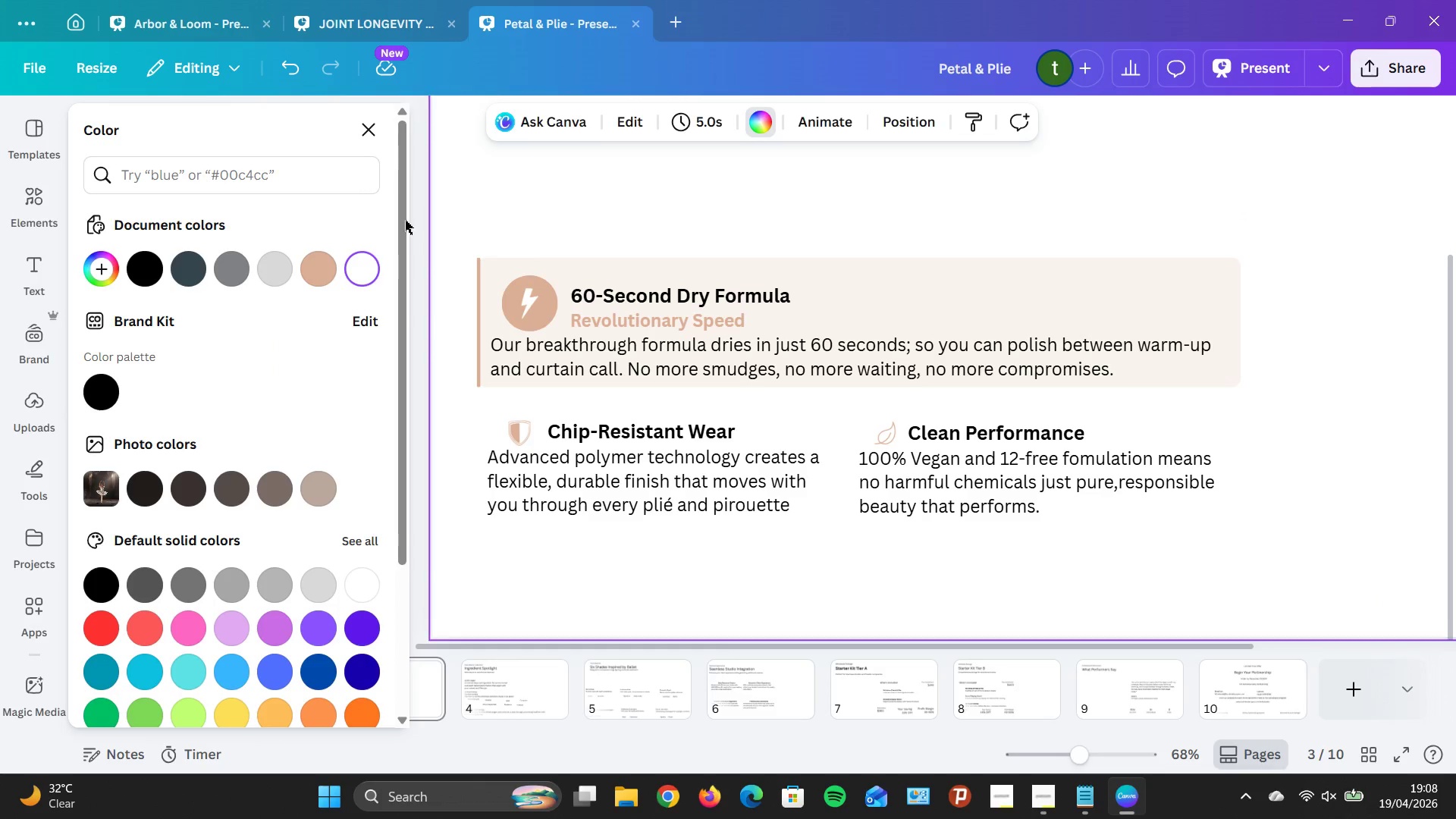 
mouse_move([345, 260])
 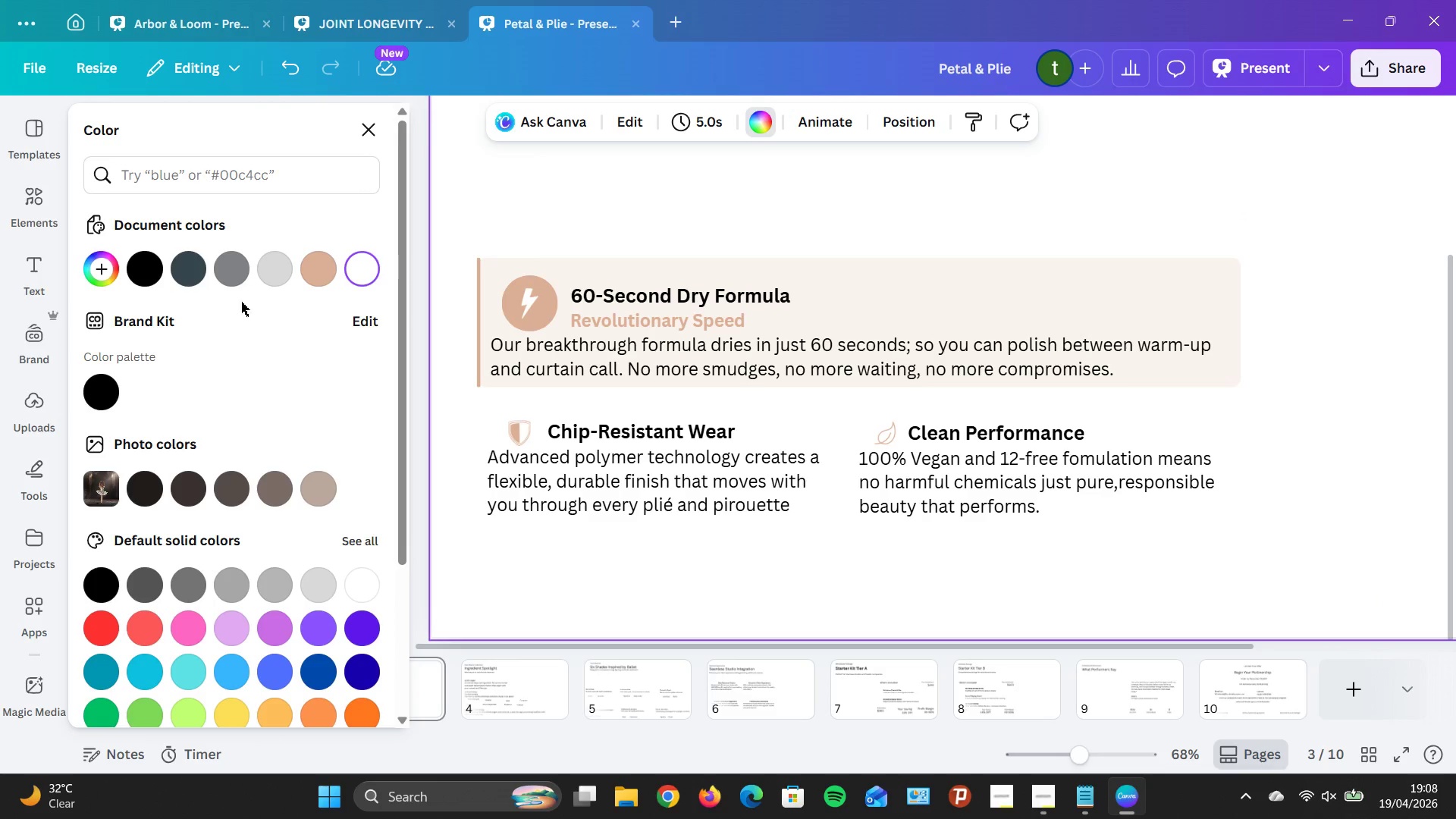 
left_click([278, 271])
 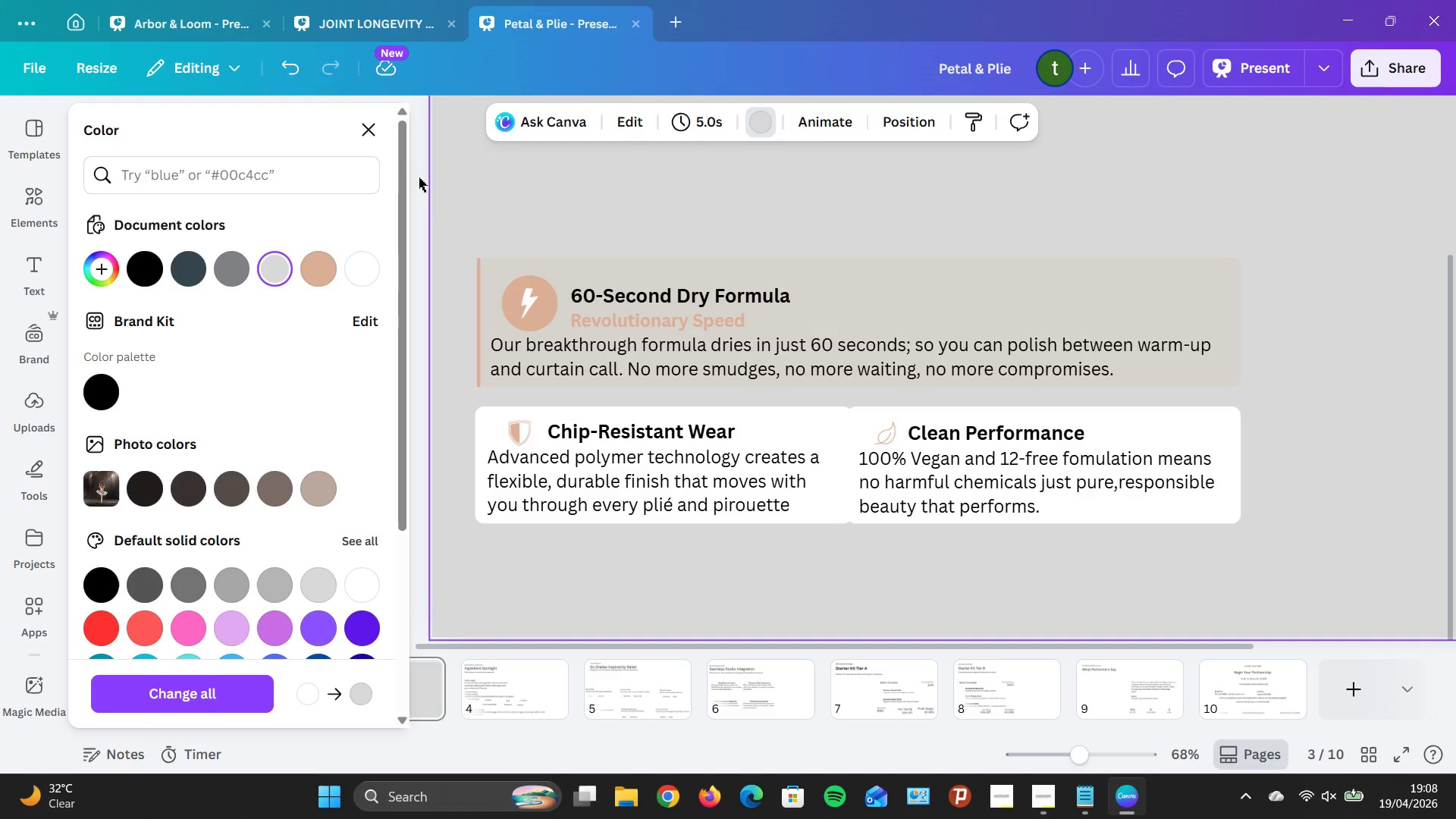 
left_click([360, 135])
 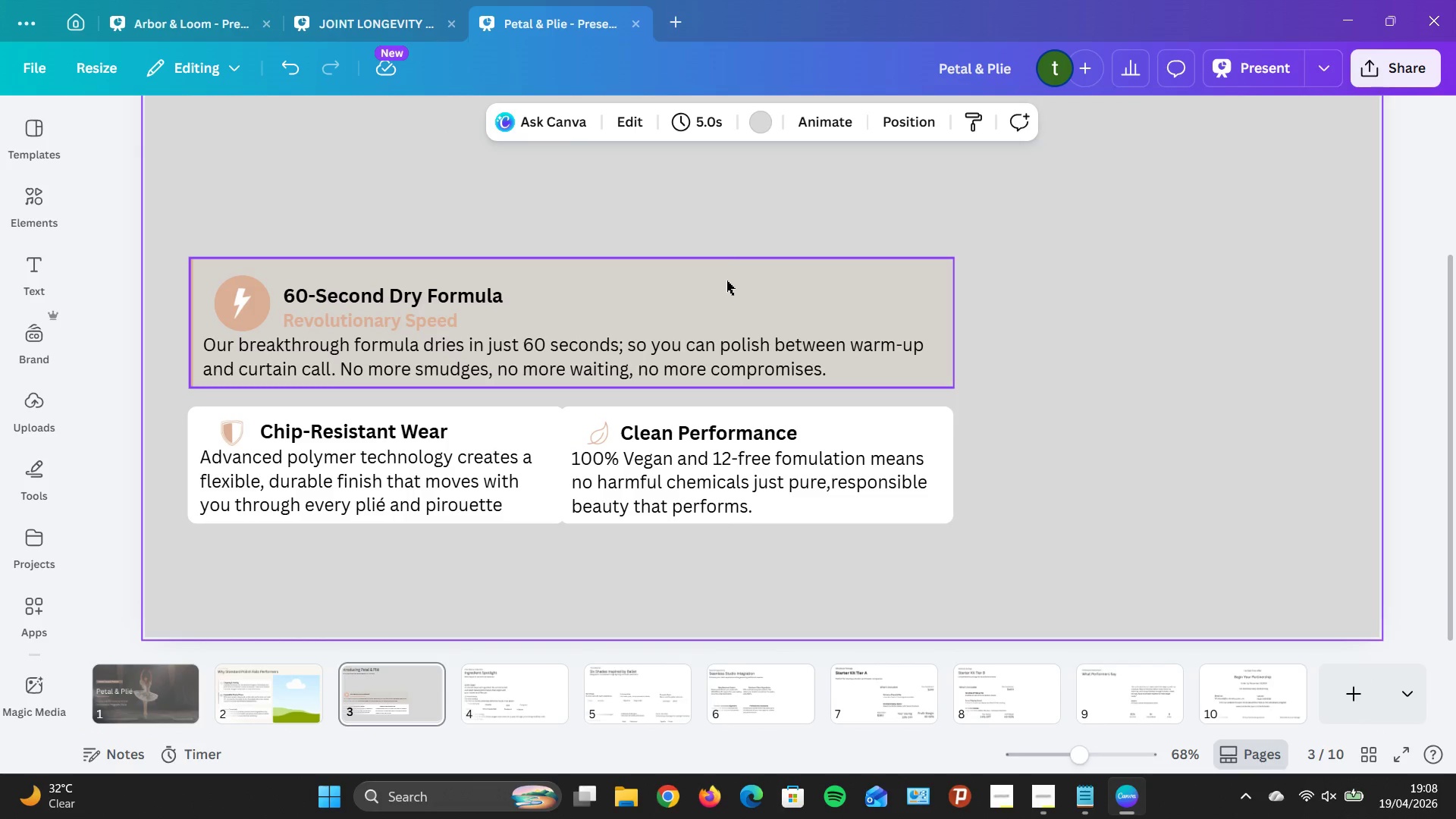 
wait(7.66)
 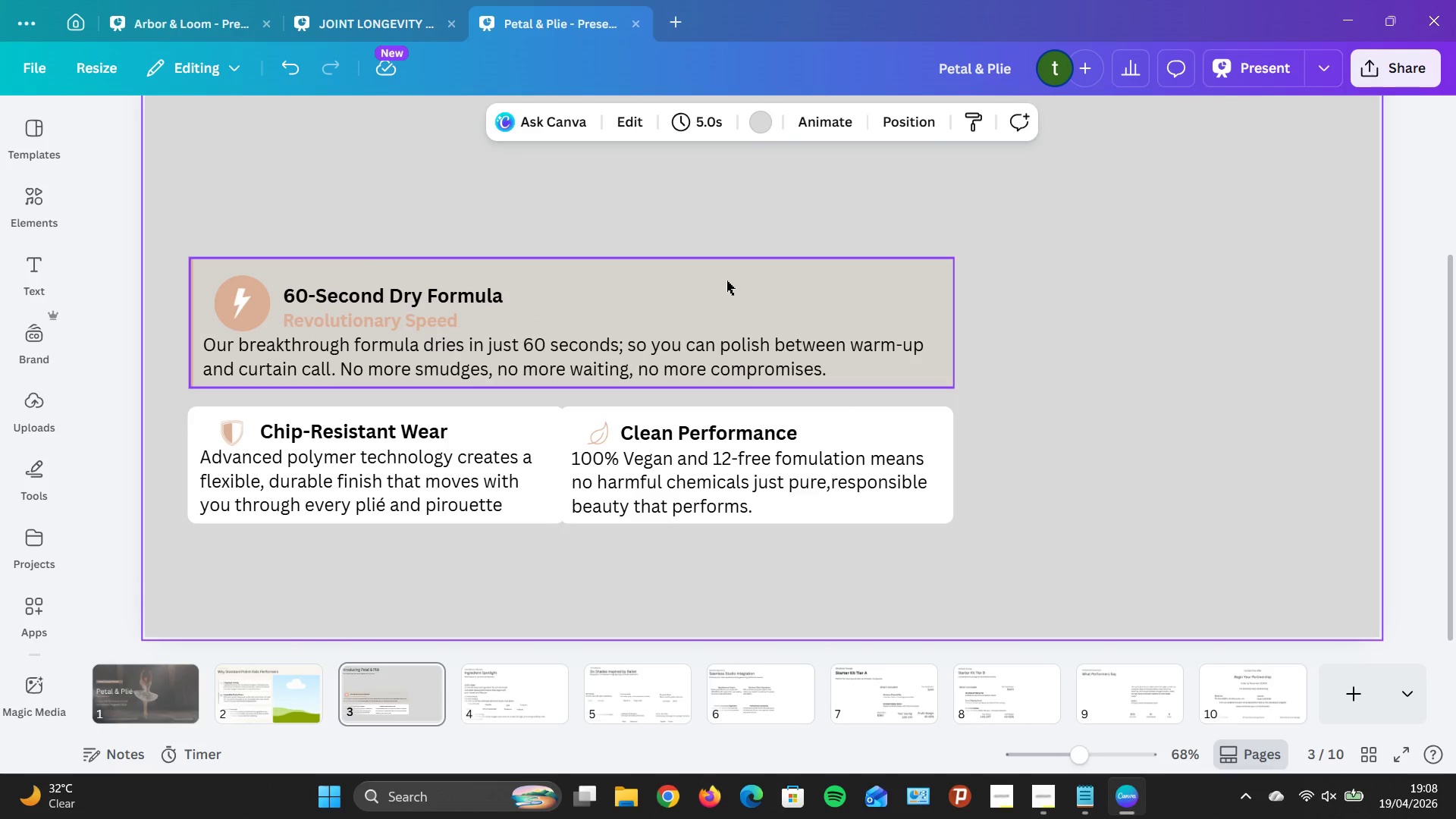 
left_click([500, 439])
 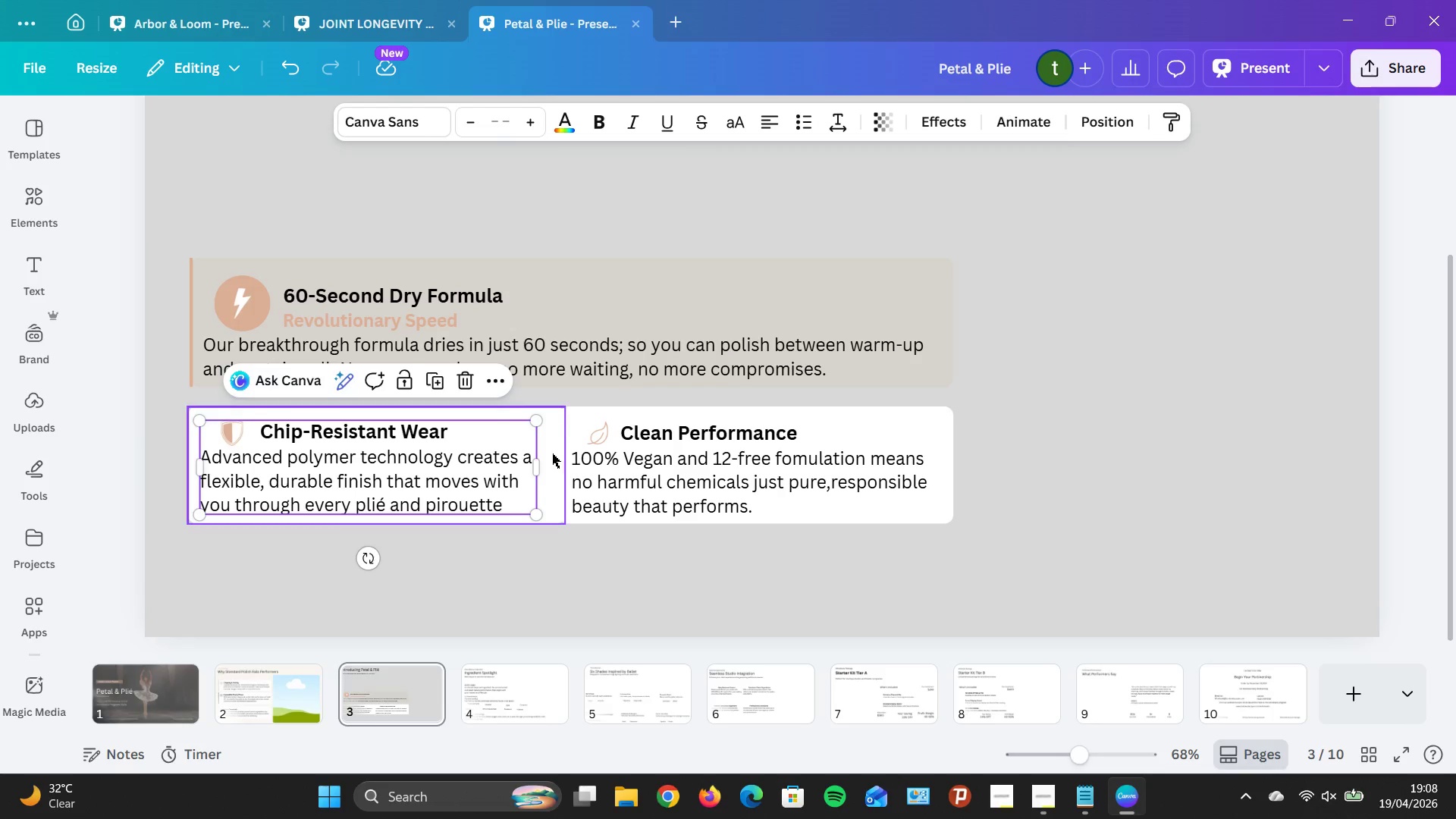 
left_click([551, 453])
 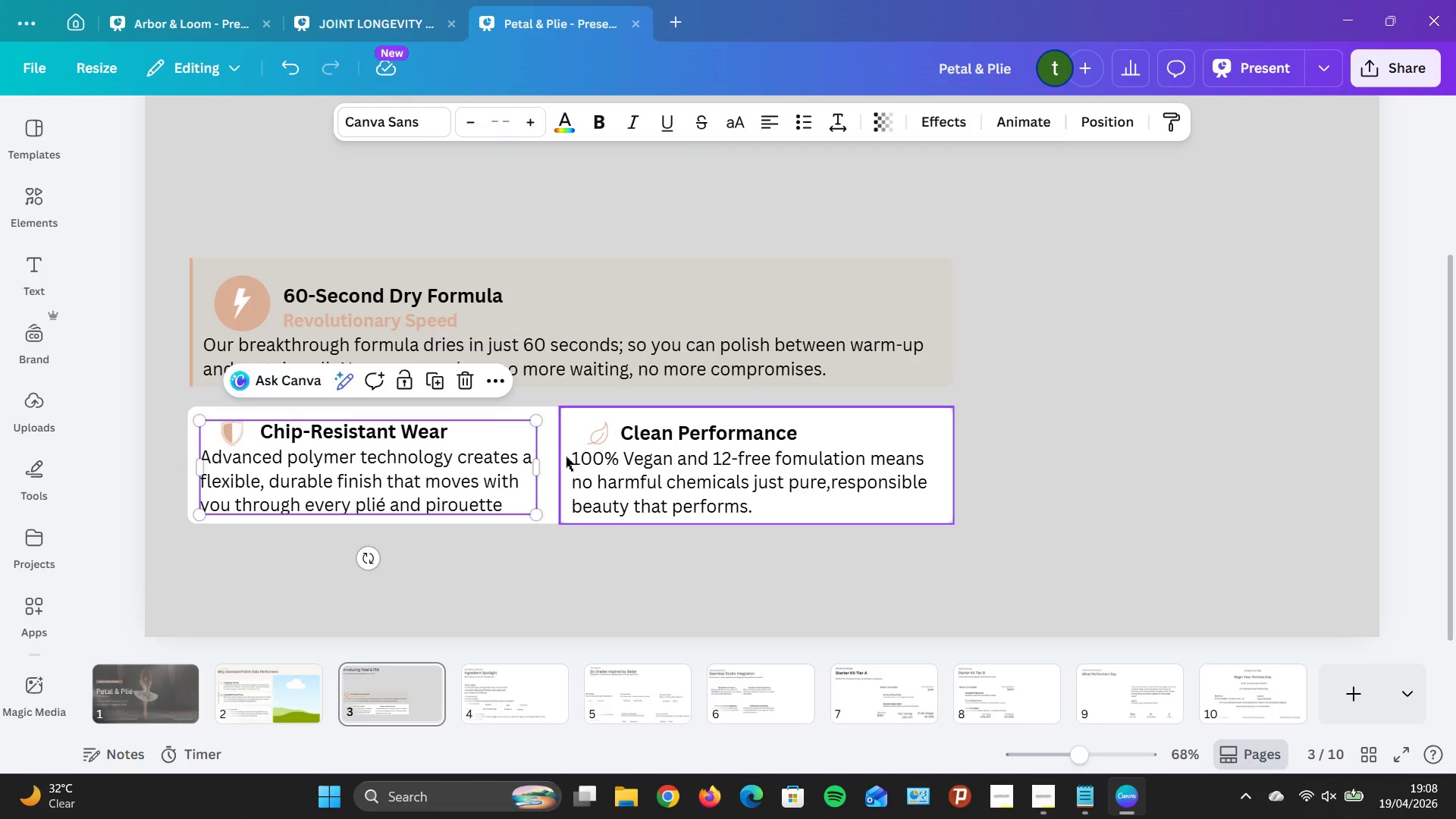 
left_click([553, 455])
 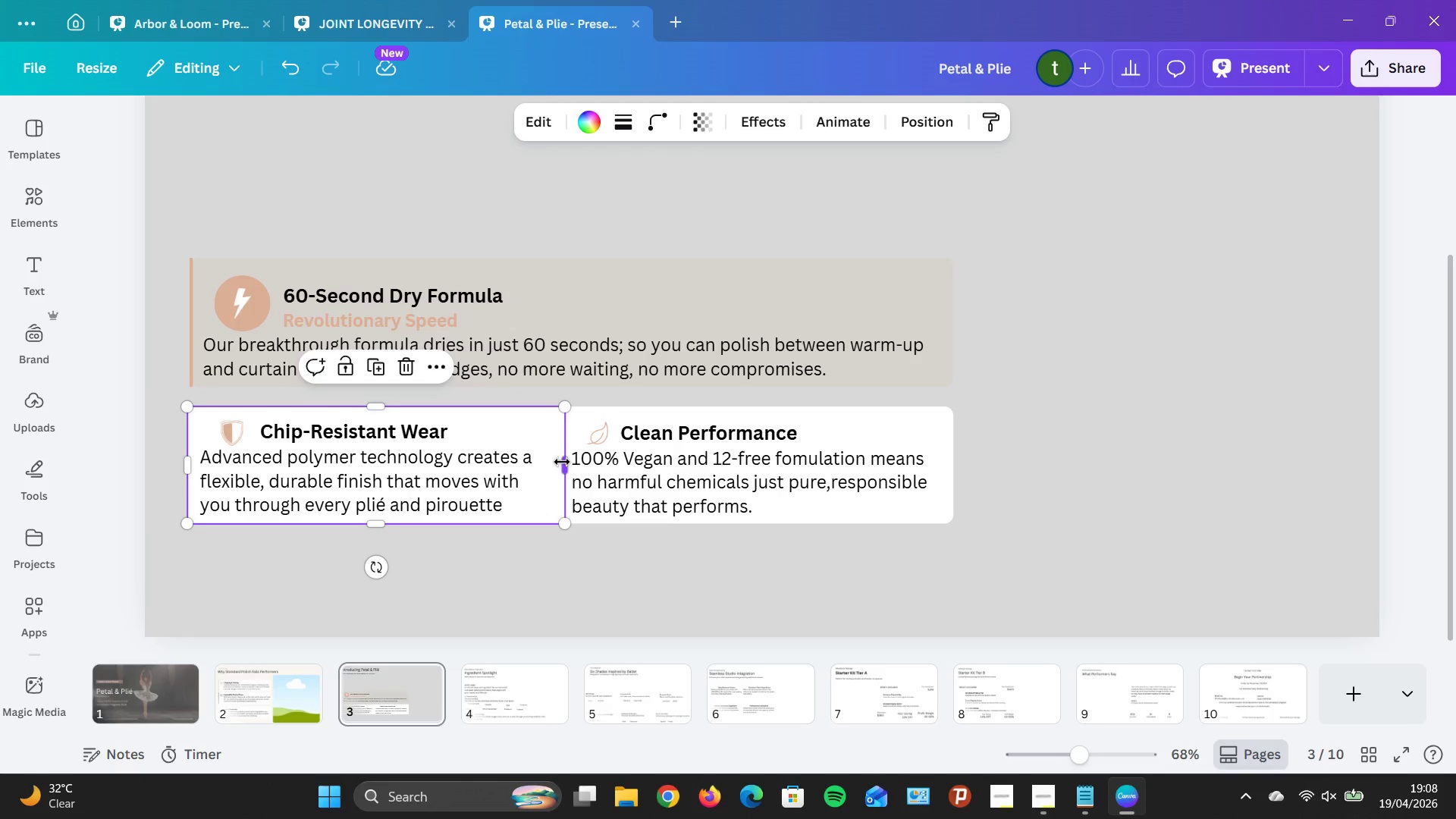 
left_click_drag(start_coordinate=[563, 463], to_coordinate=[547, 460])
 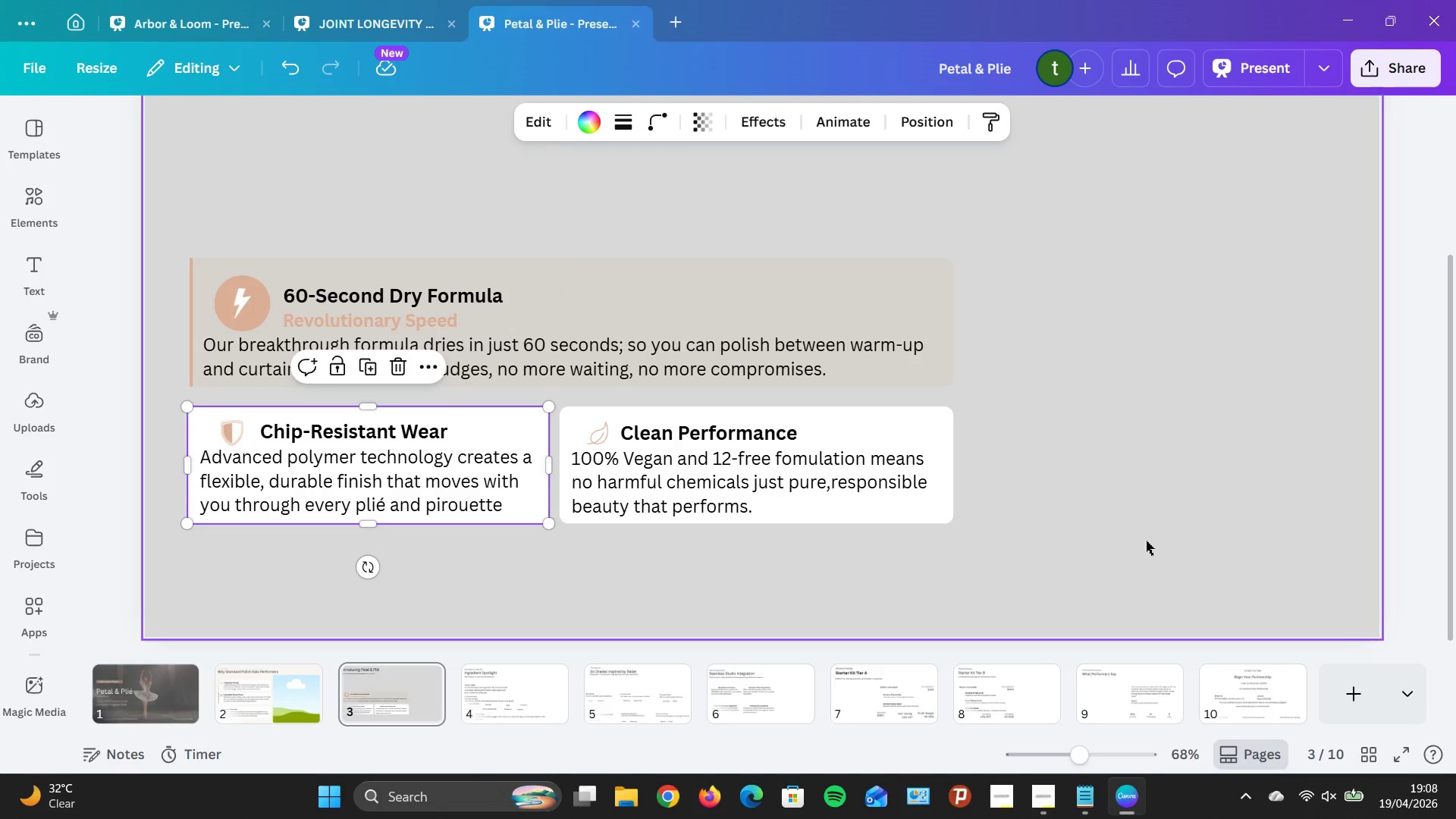 
left_click([1146, 541])
 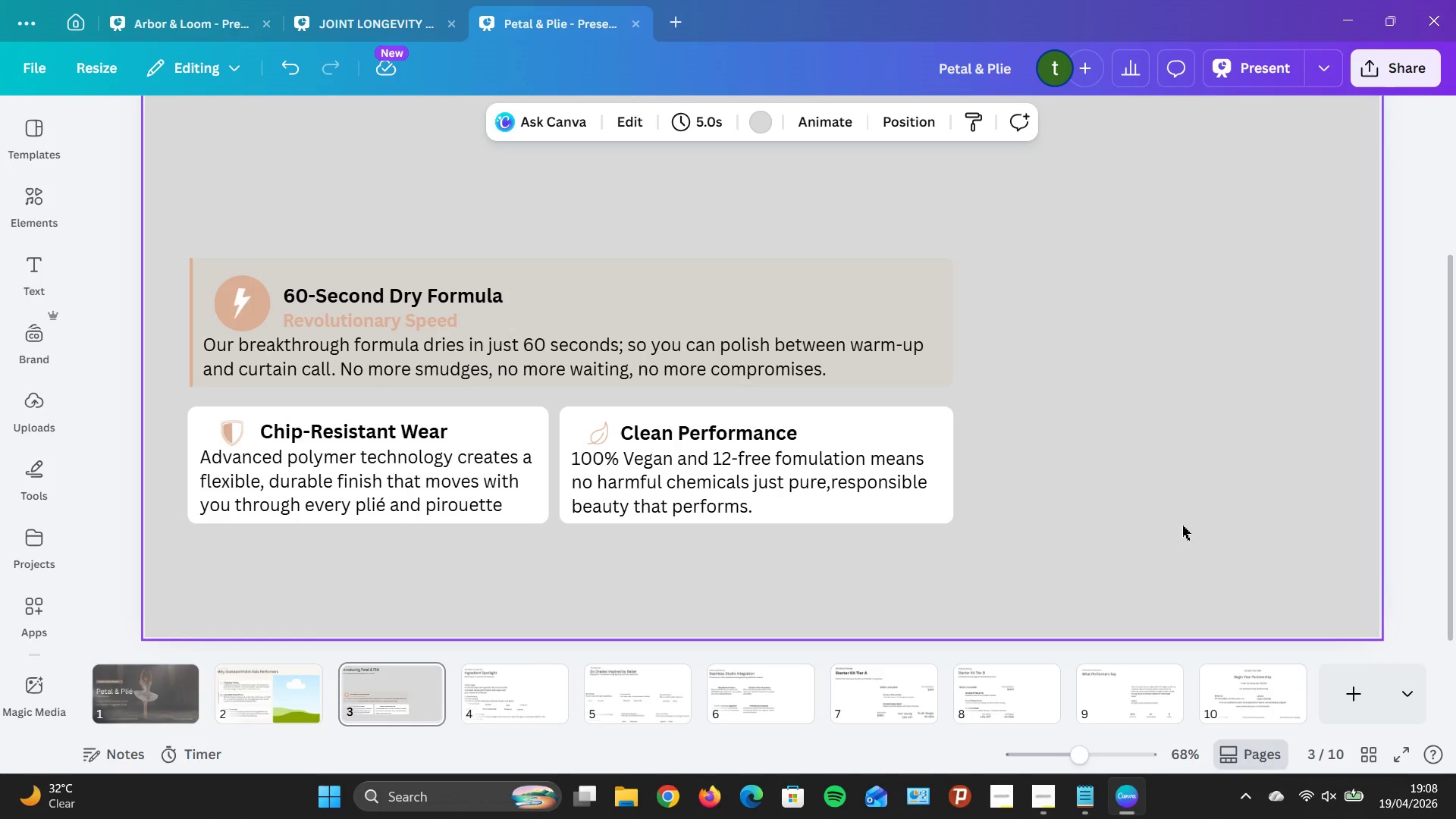 
left_click([1182, 517])
 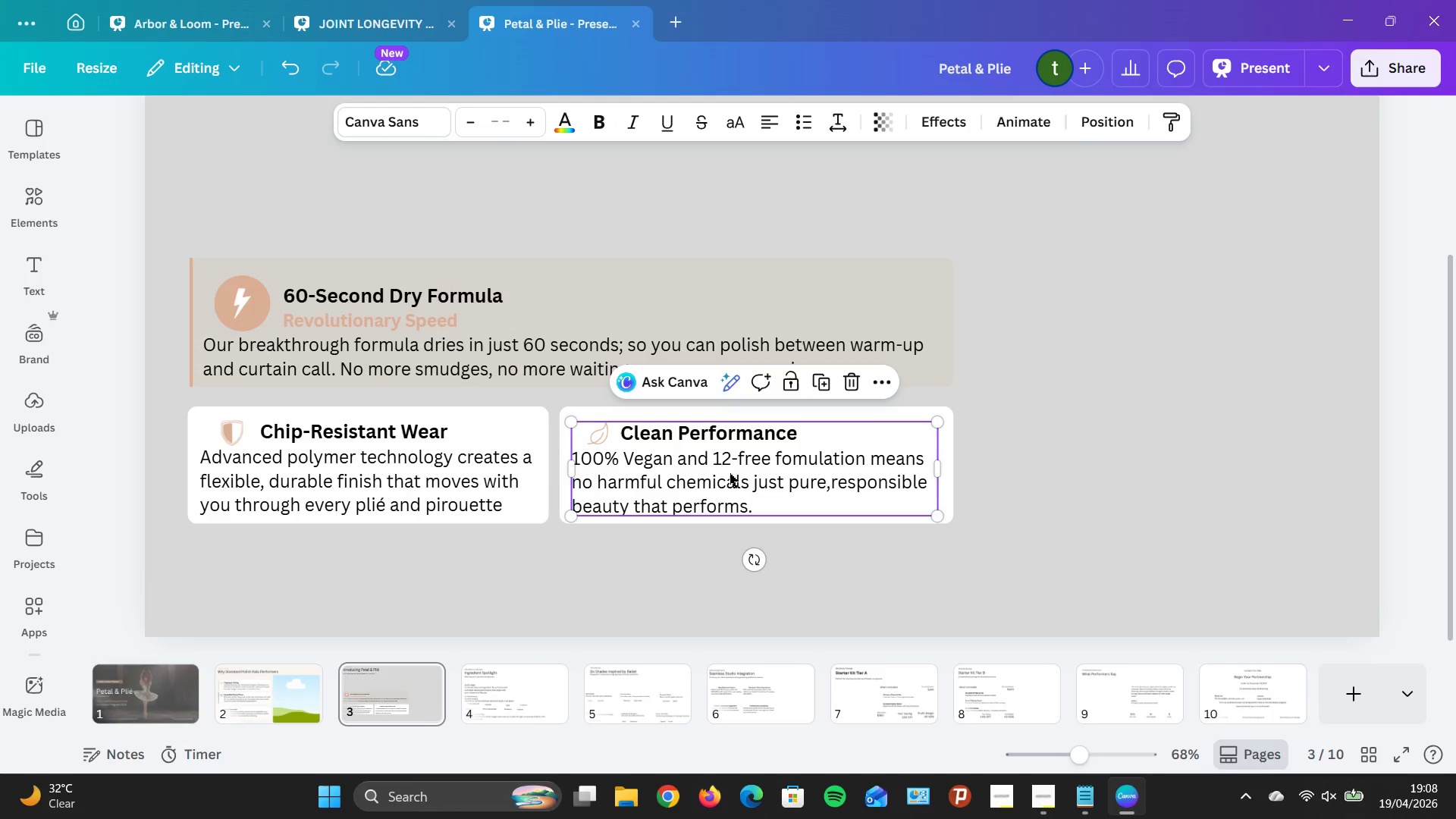 
double_click([730, 473])
 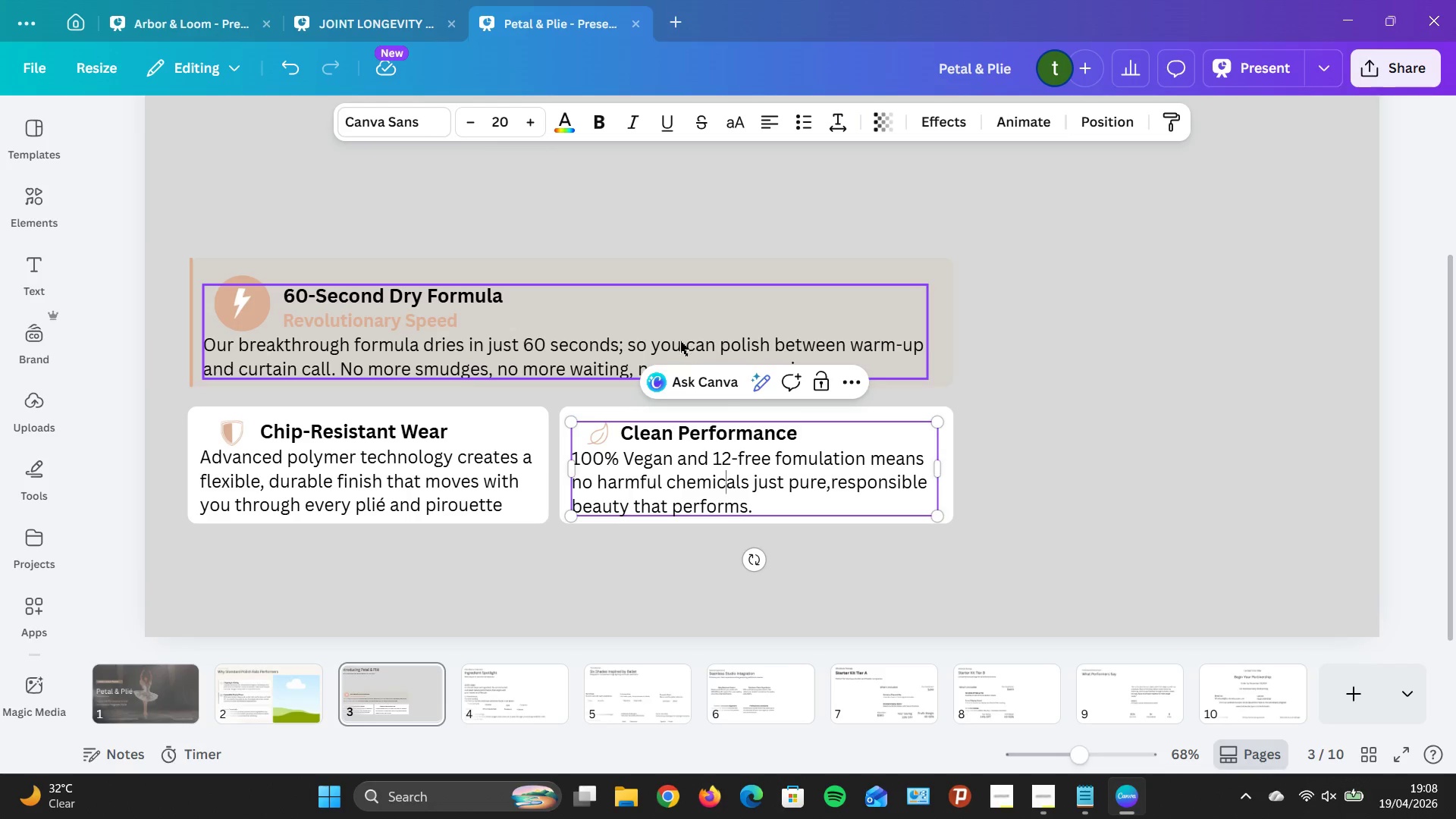 
double_click([680, 342])
 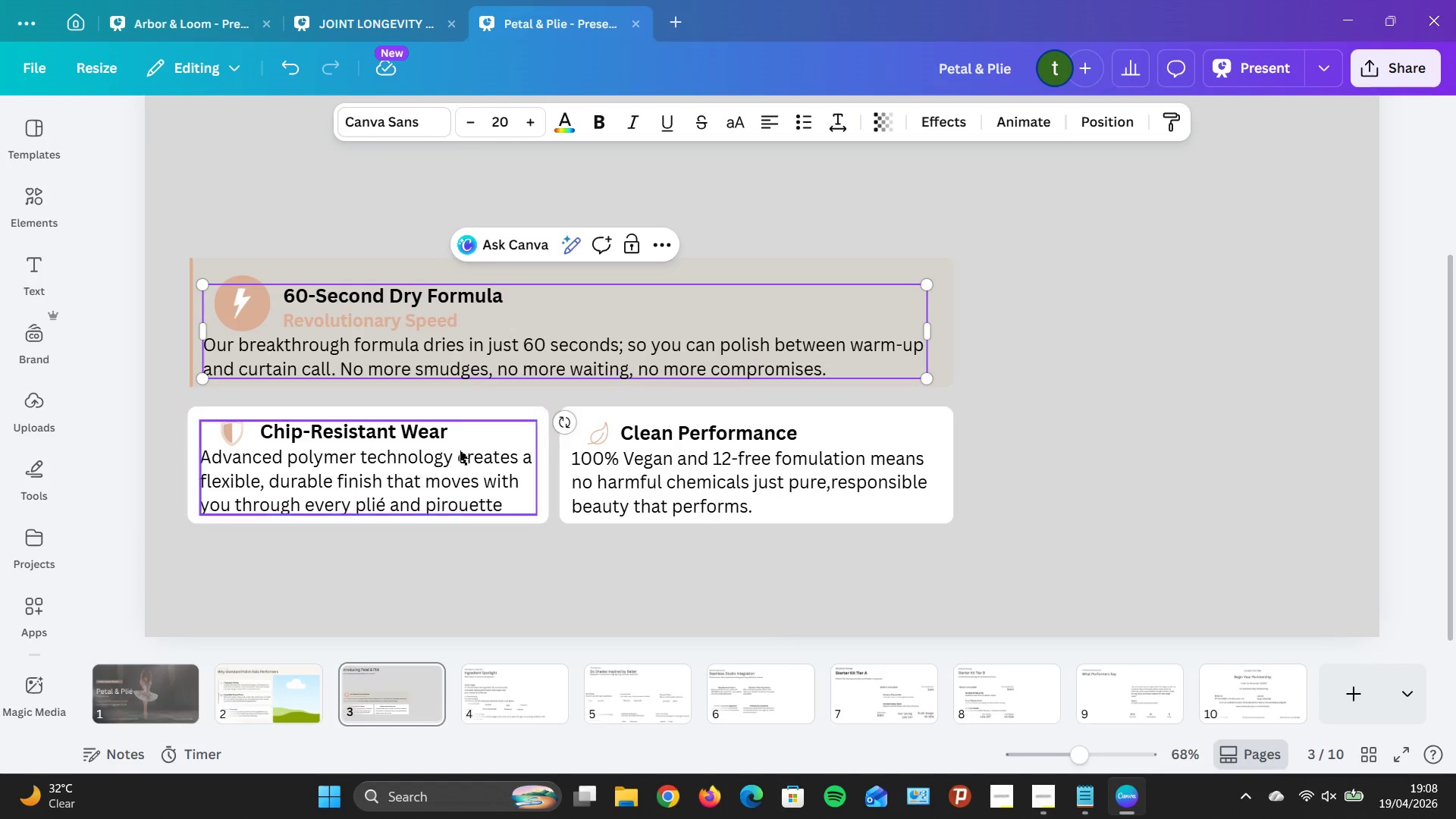 
left_click([457, 451])
 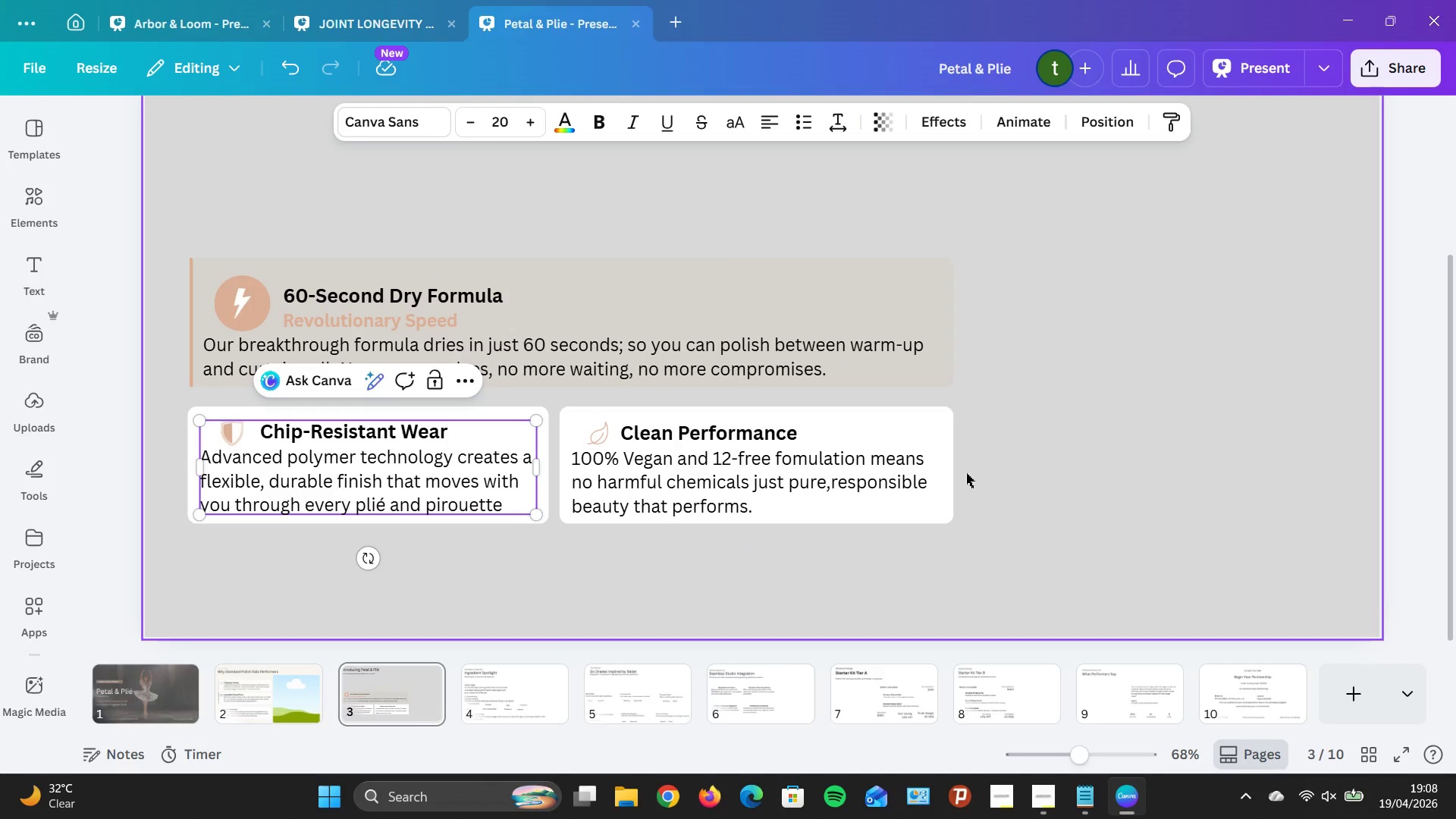 
left_click([970, 453])
 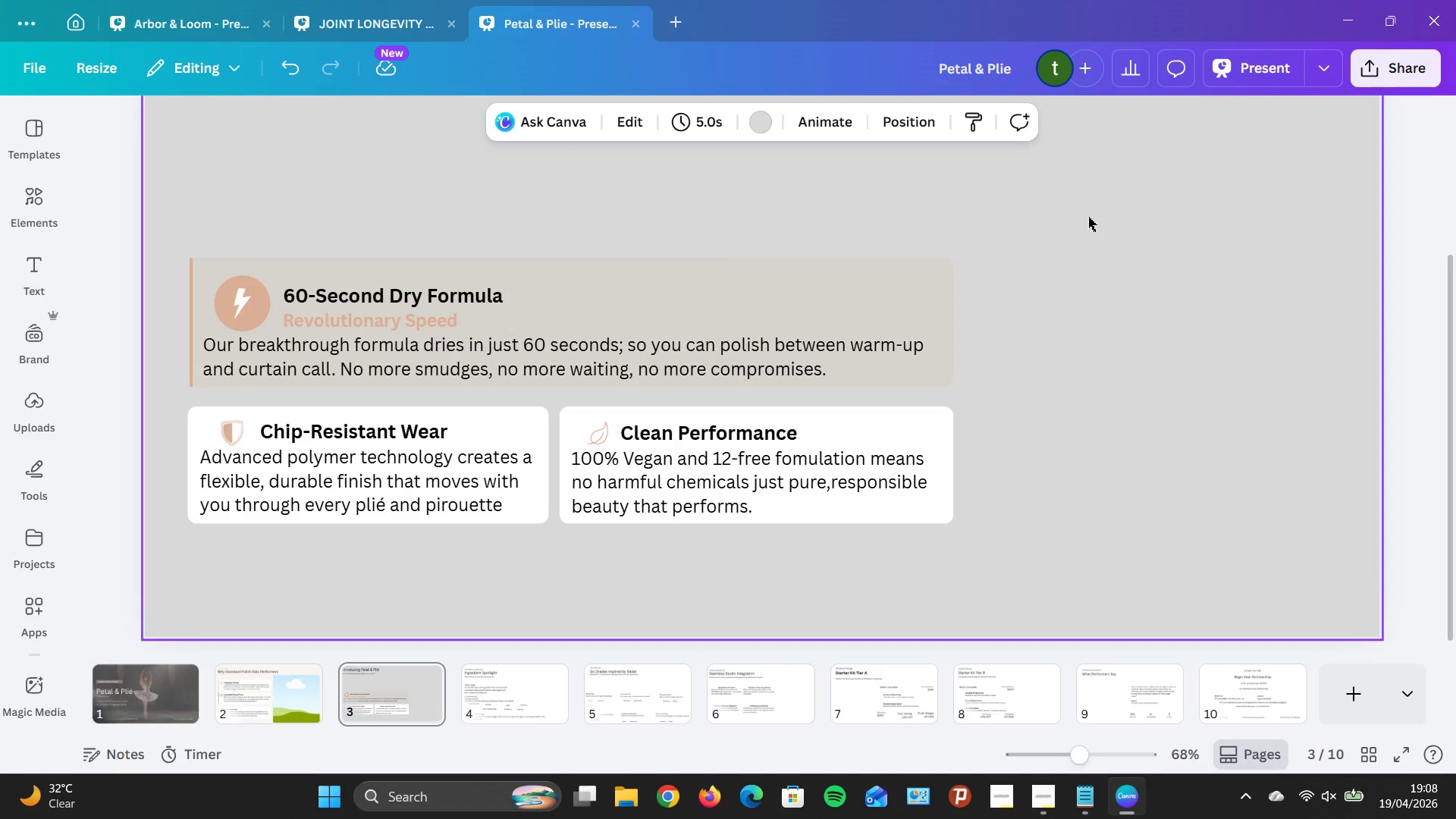 
wait(7.95)
 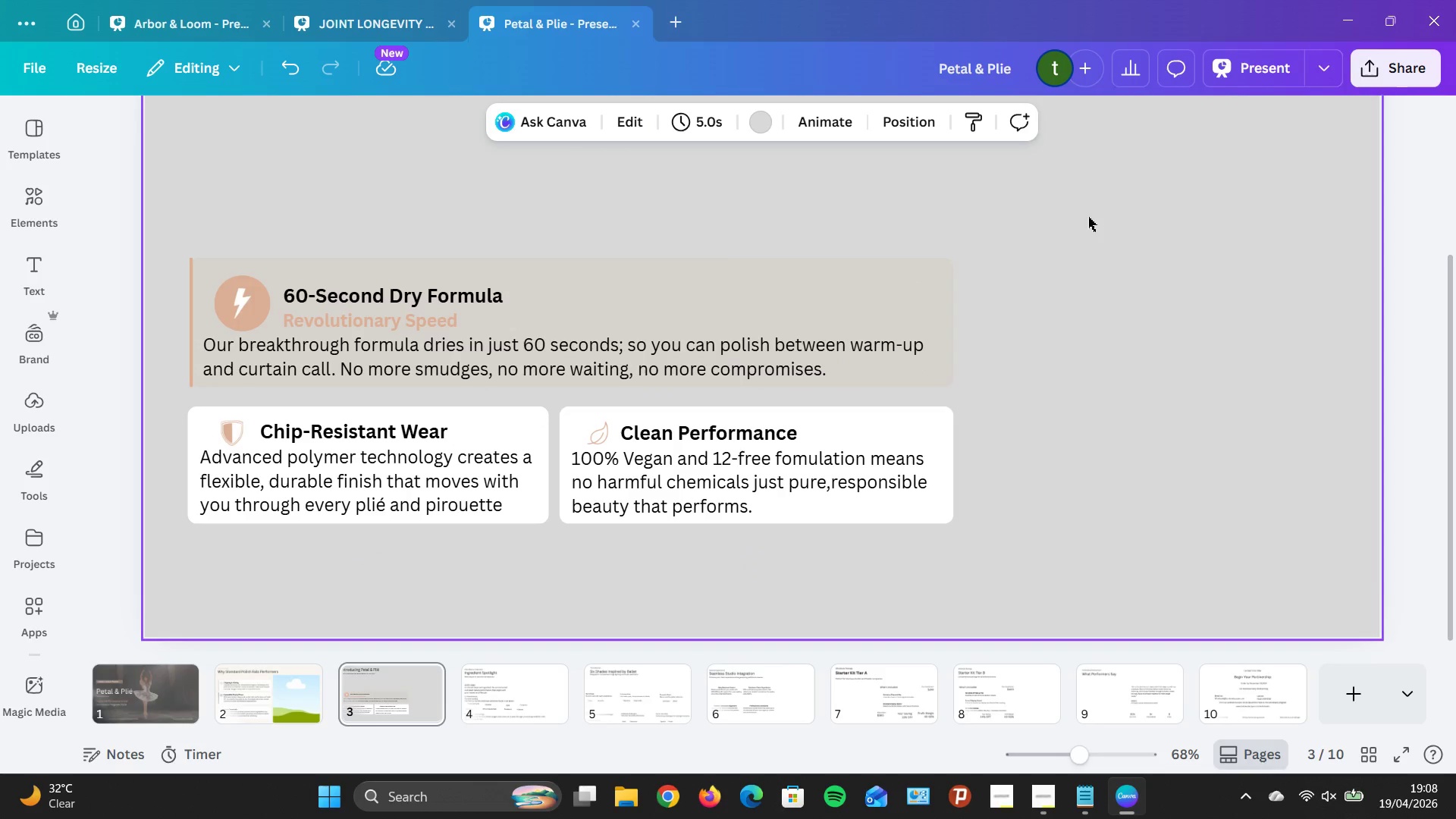 
left_click([1116, 264])
 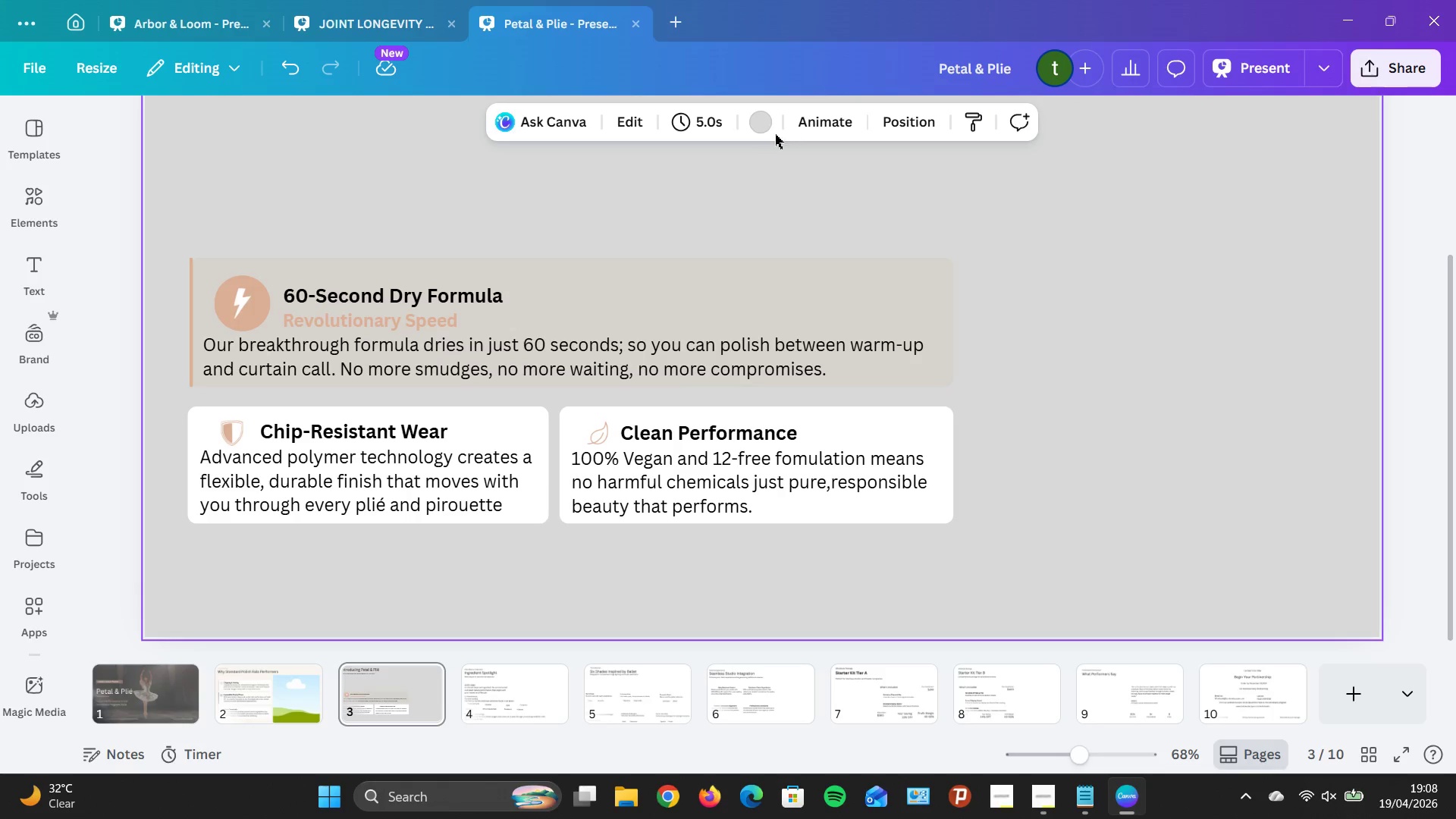 
left_click([761, 124])
 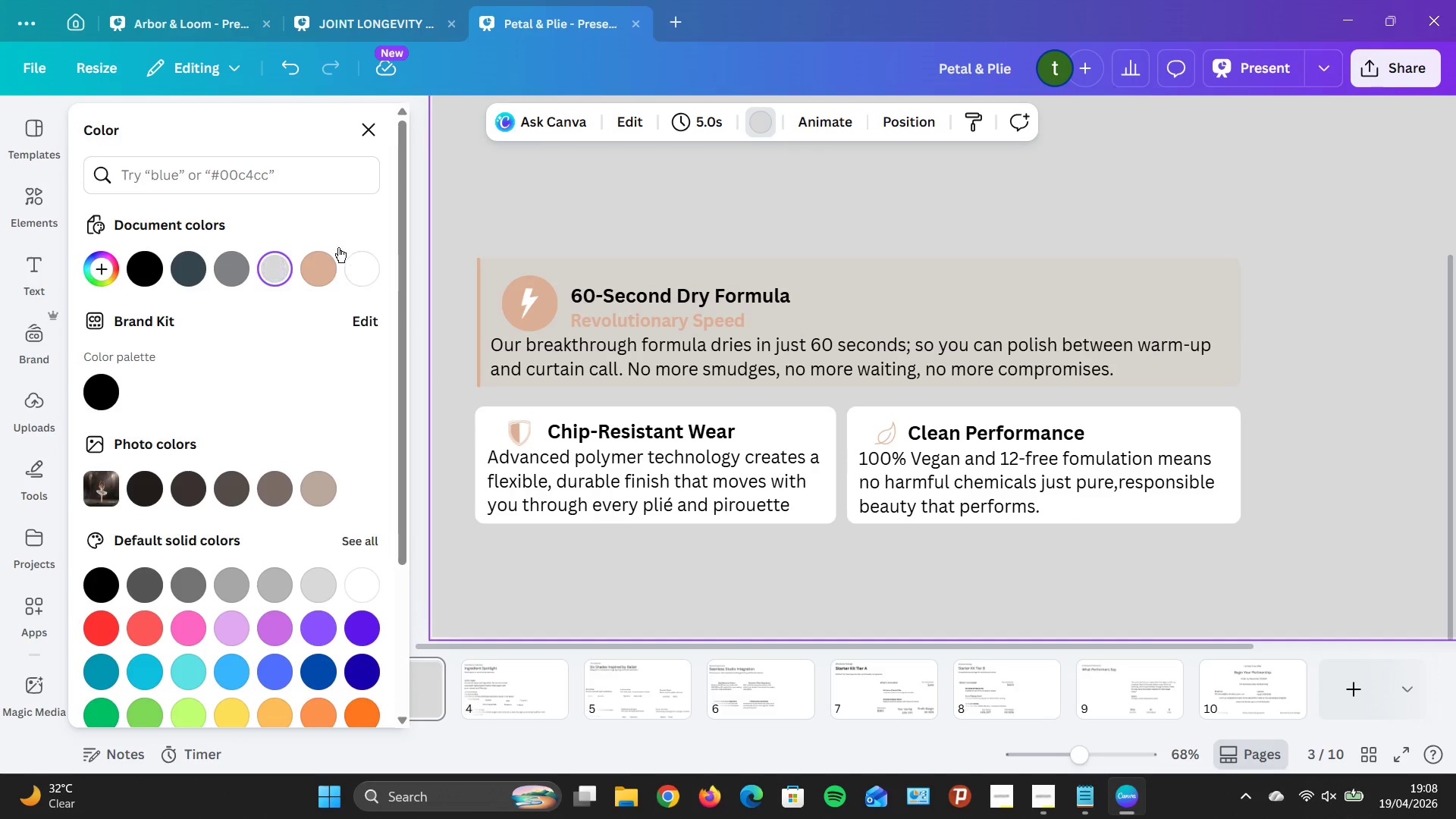 
left_click([259, 174])
 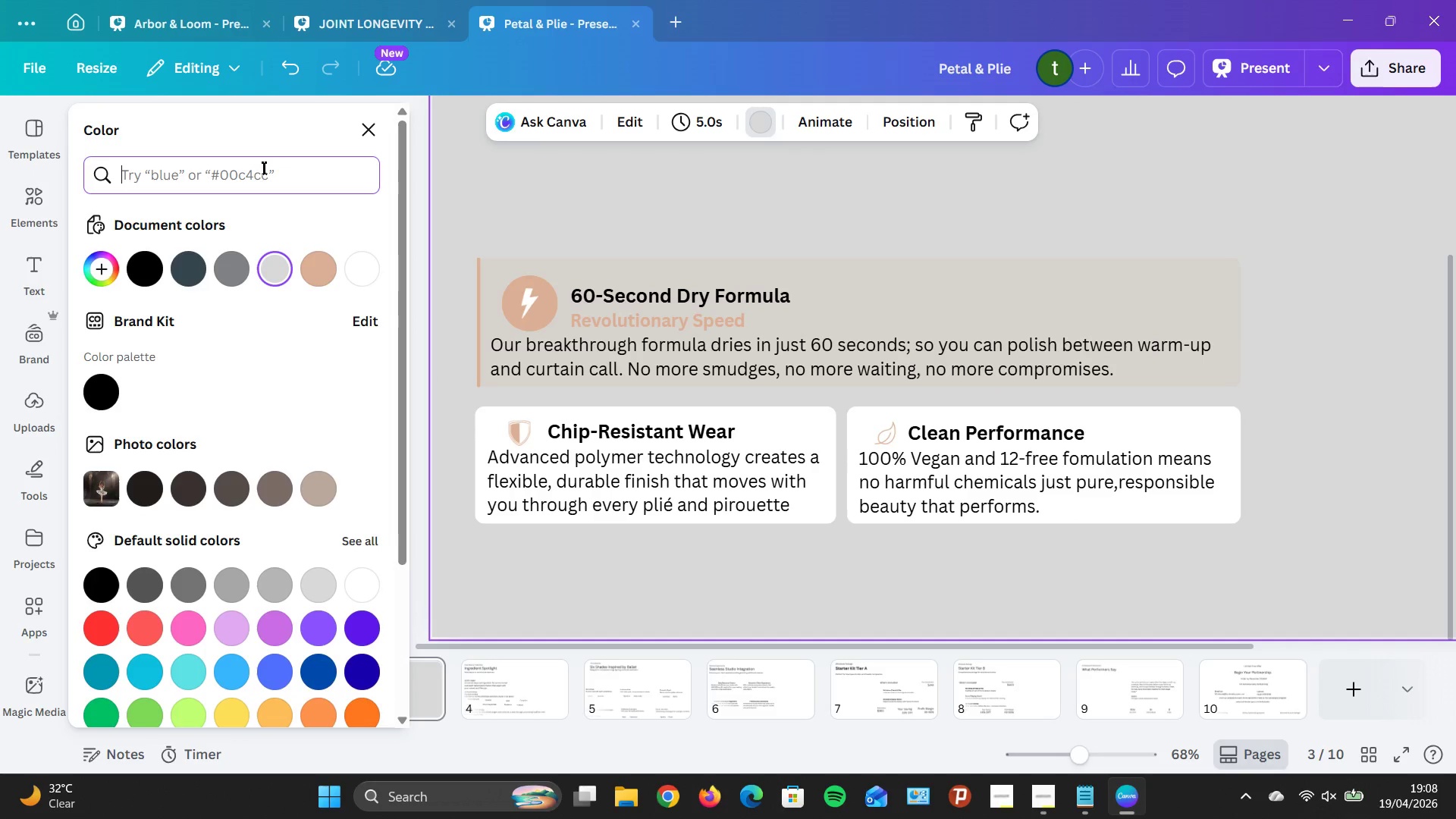 
type(crea)
 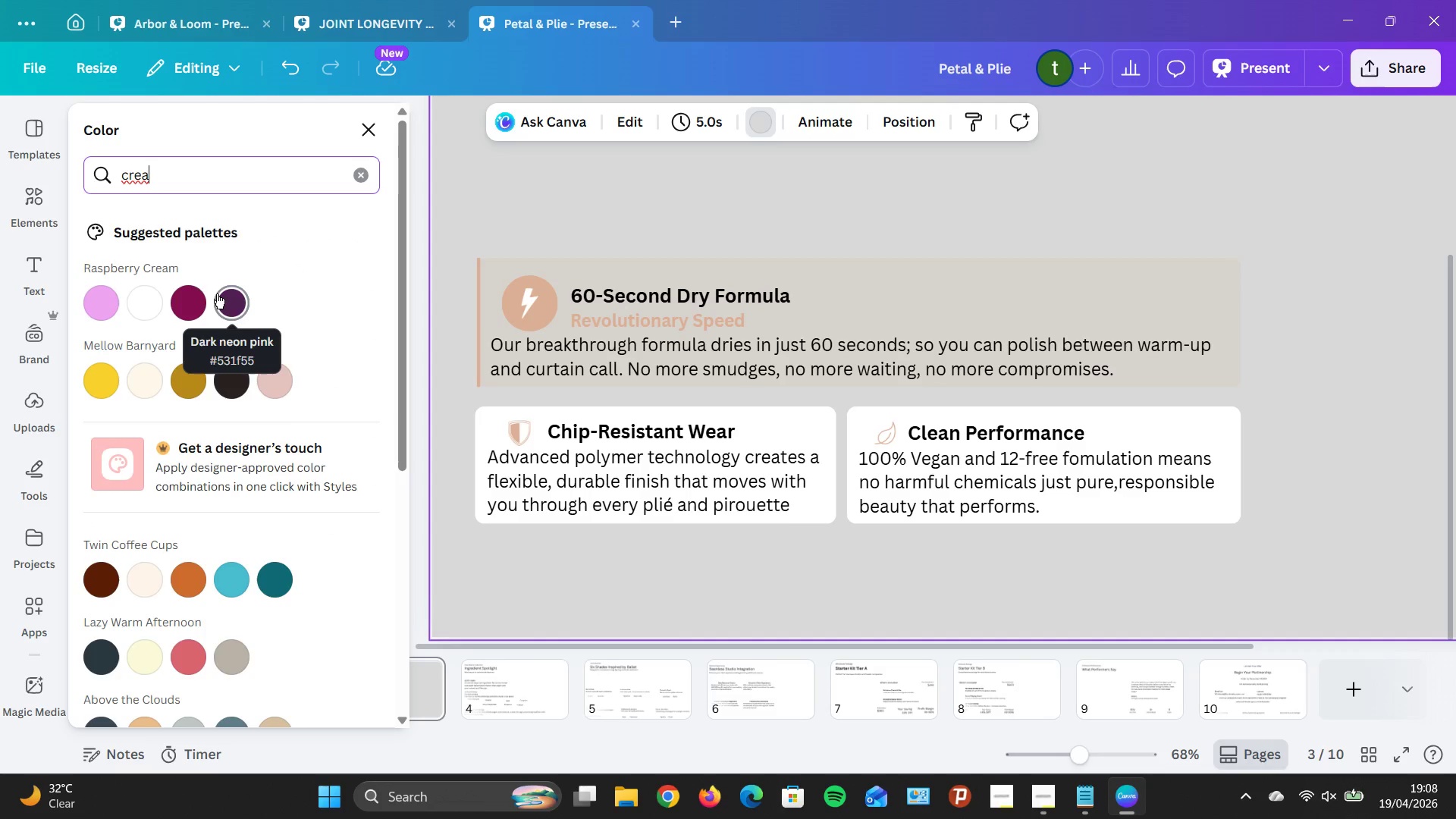 
key(M)
 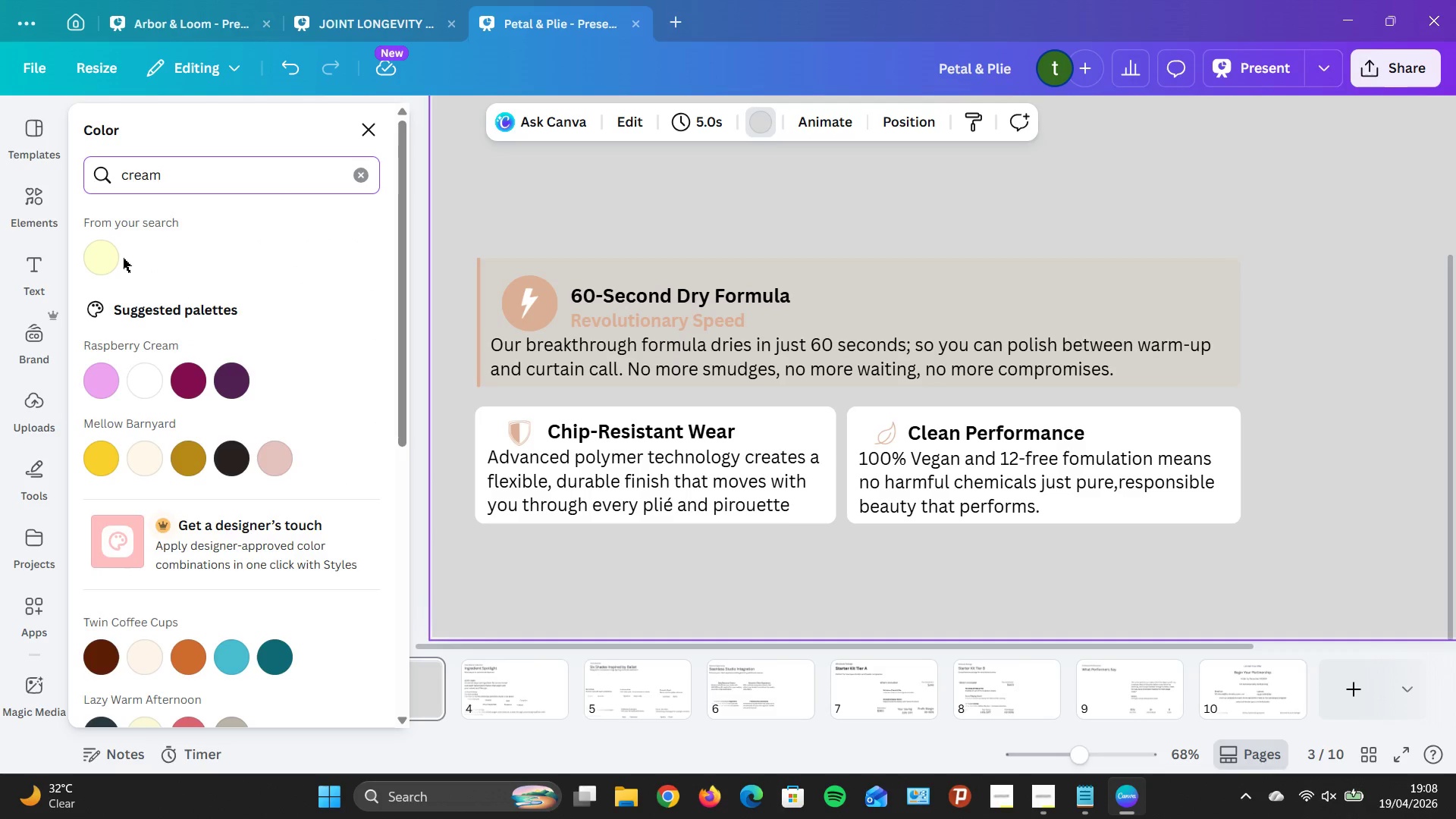 
left_click([96, 249])
 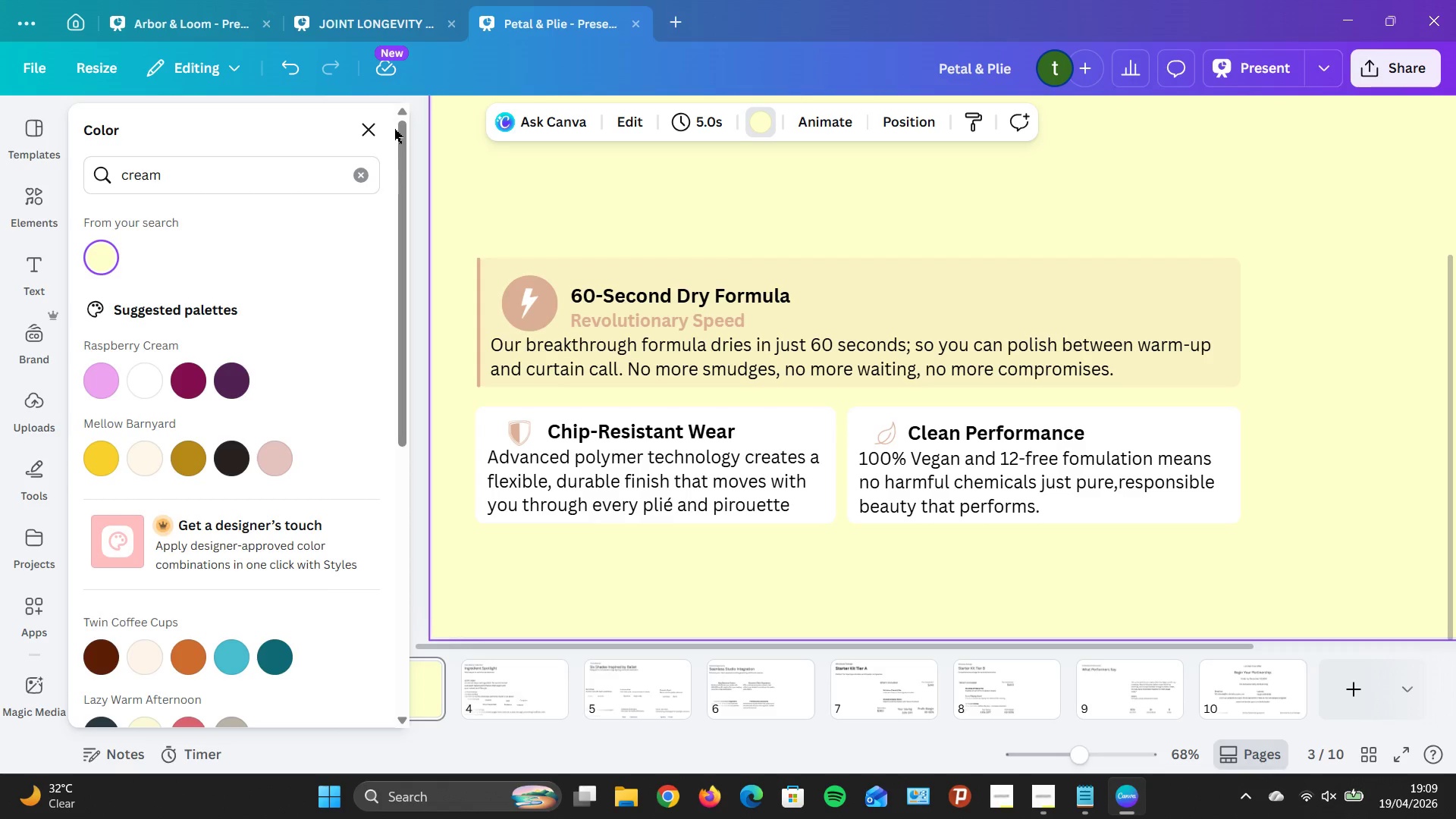 
wait(11.94)
 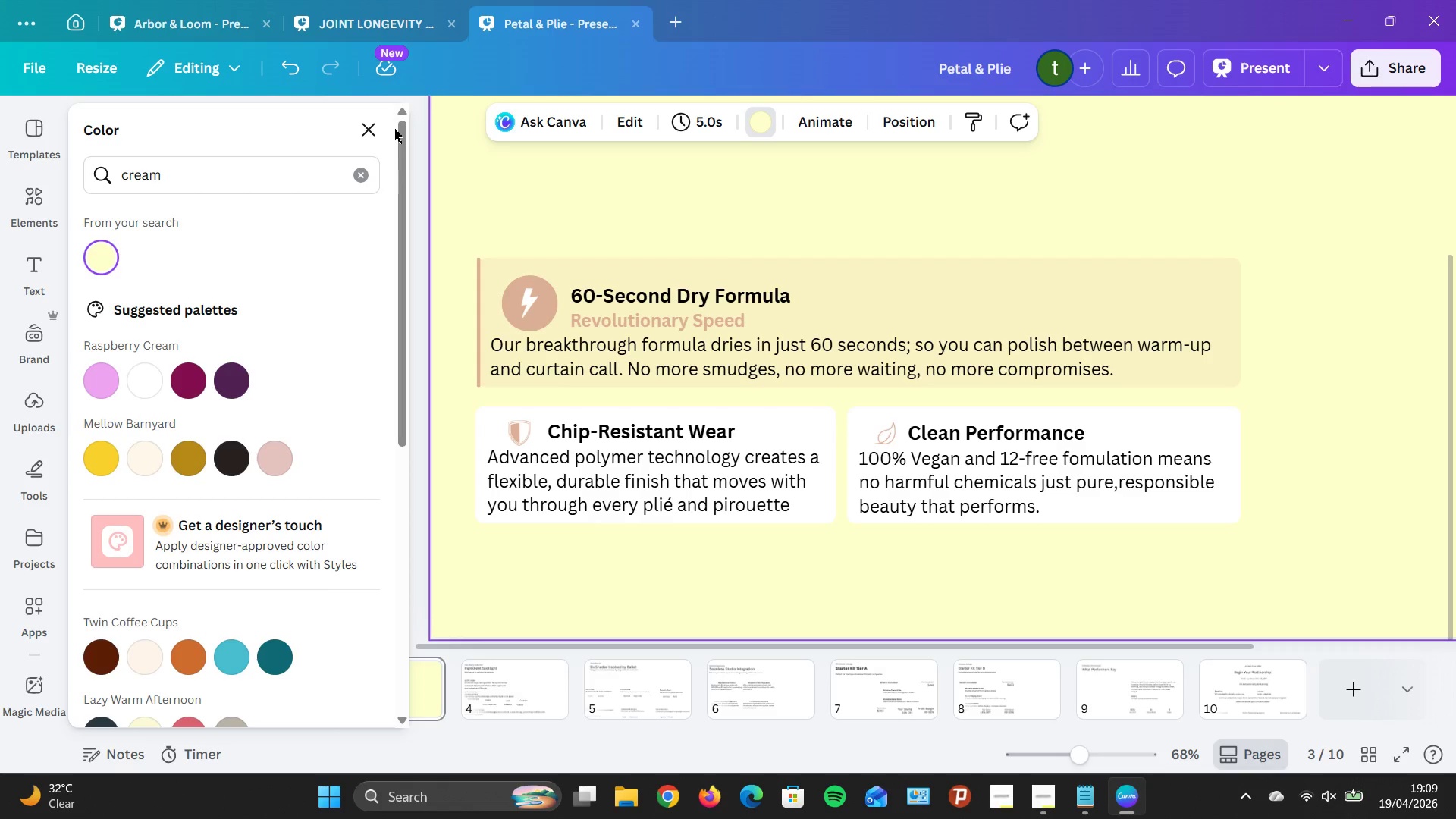 
left_click([367, 129])
 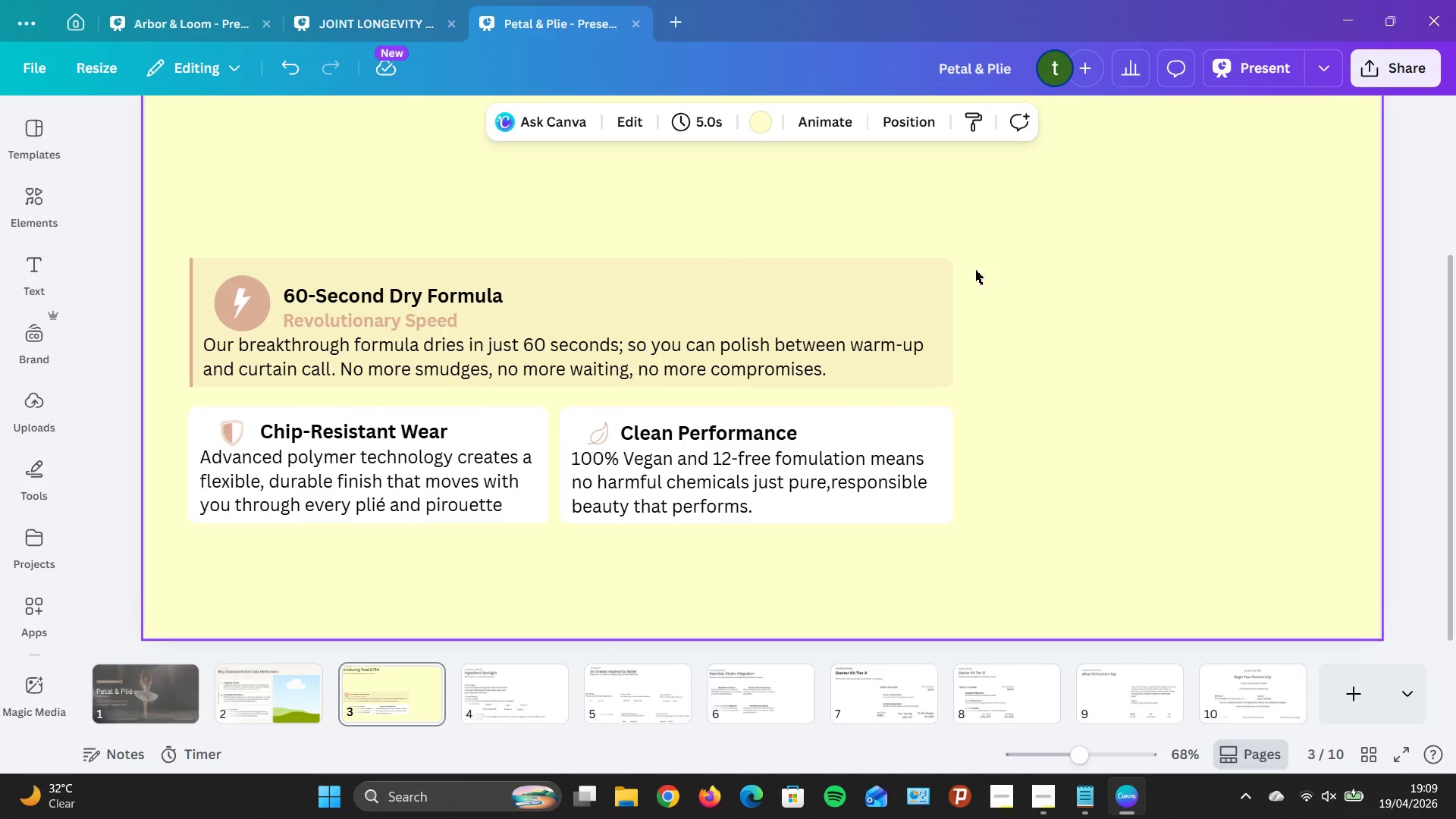 
scroll: coordinate [974, 262], scroll_direction: up, amount: 5.0
 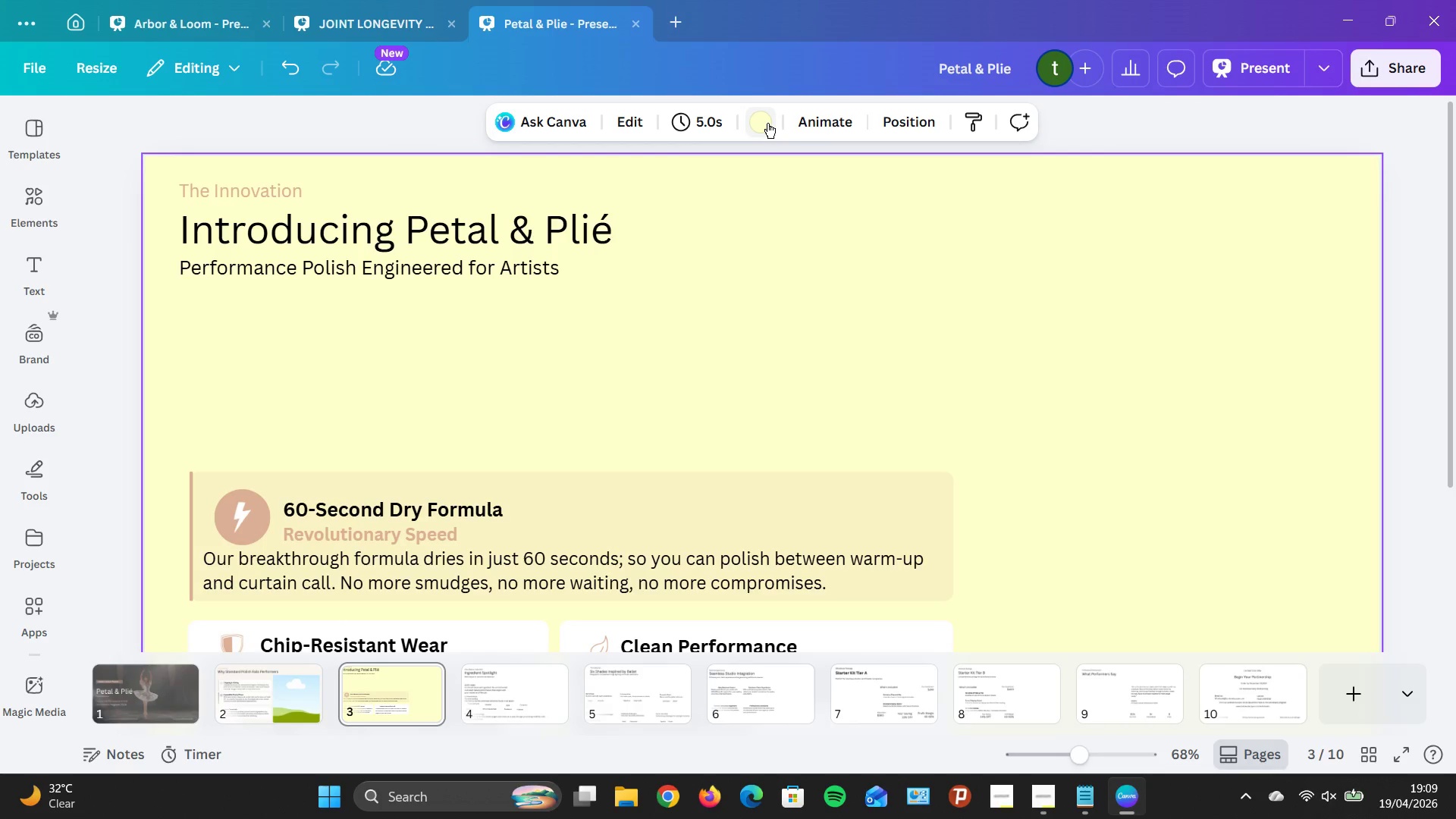 
wait(5.31)
 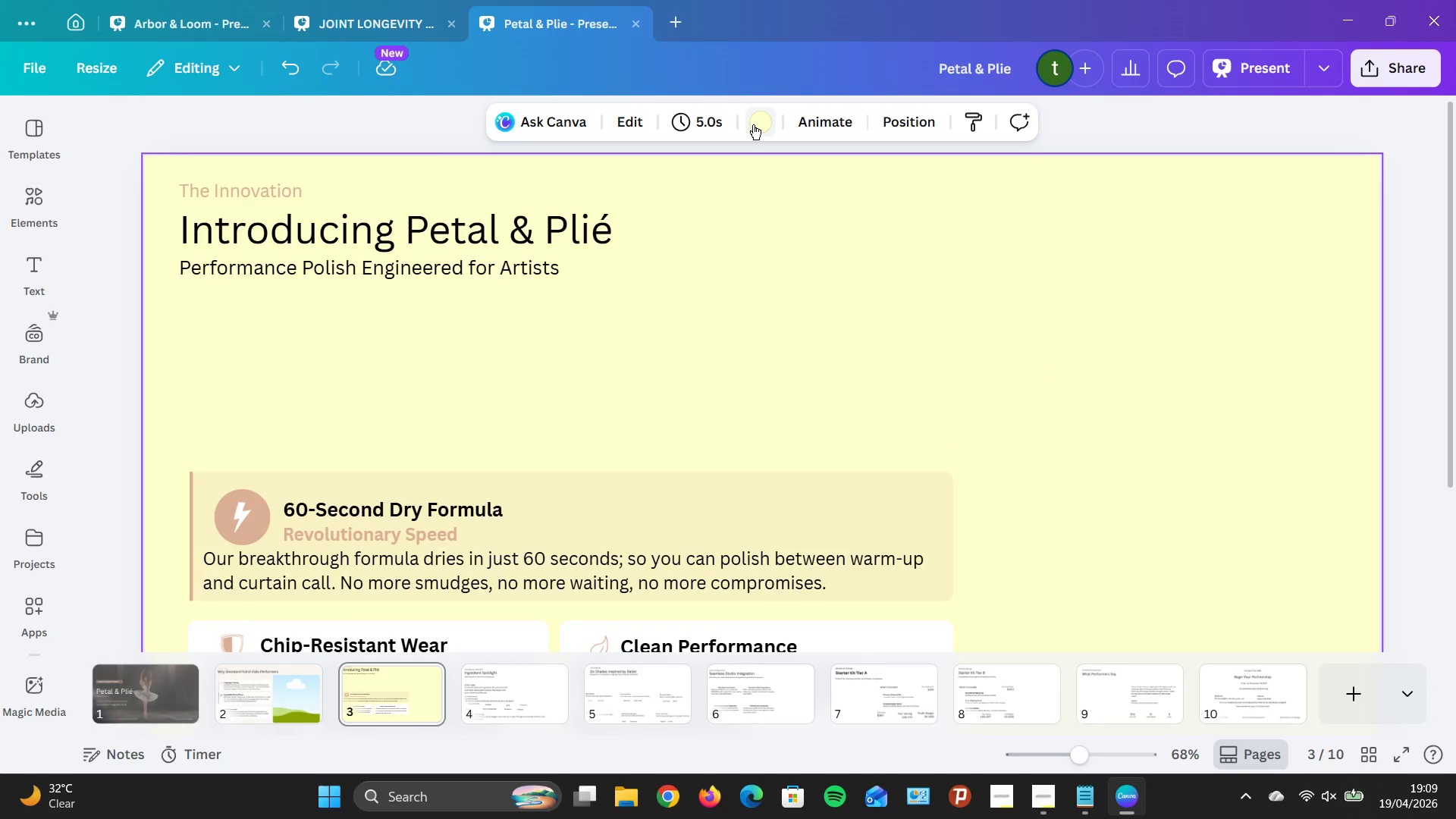 
left_click([767, 122])
 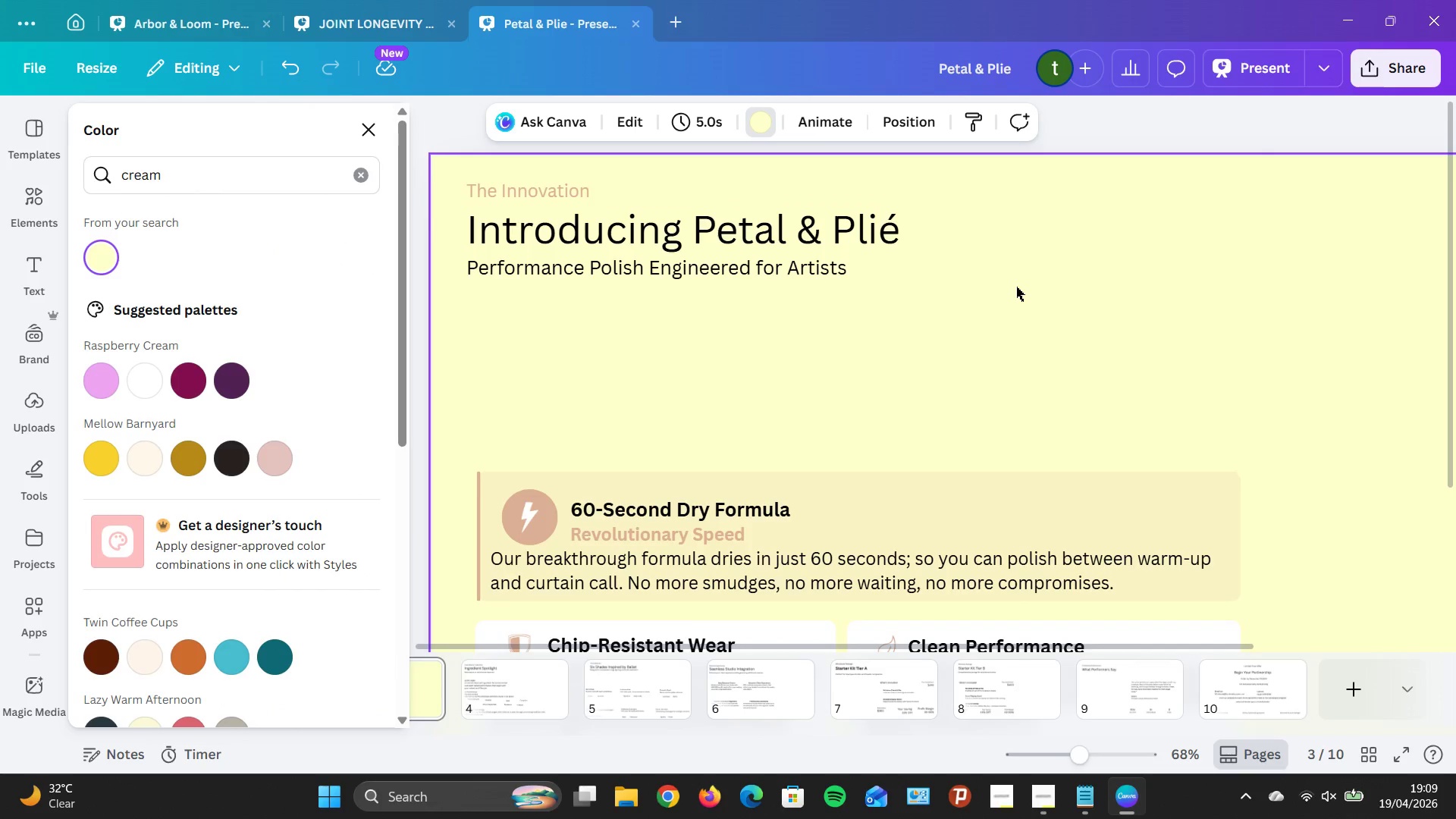 
left_click([379, 131])
 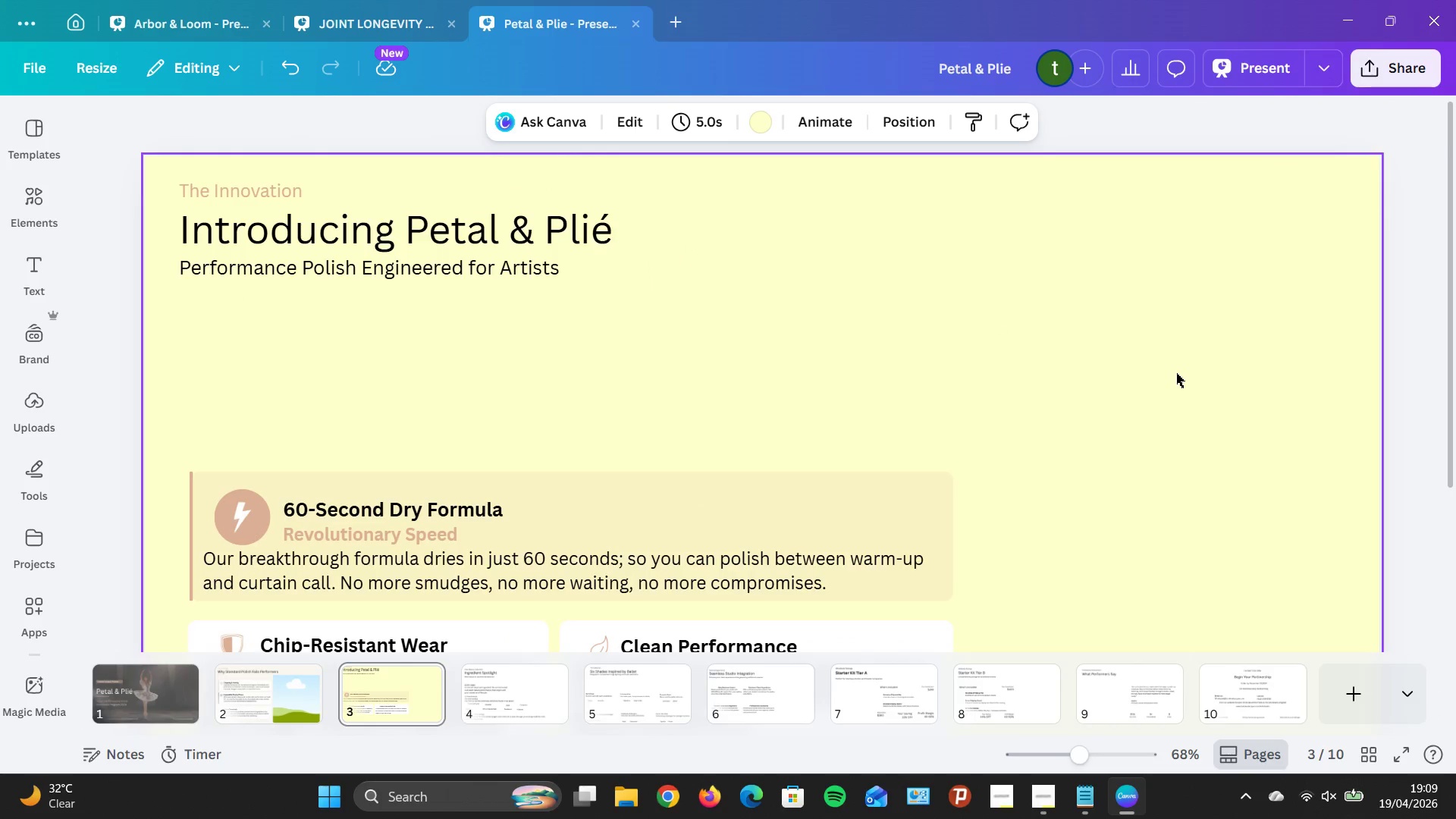 
triple_click([1190, 374])
 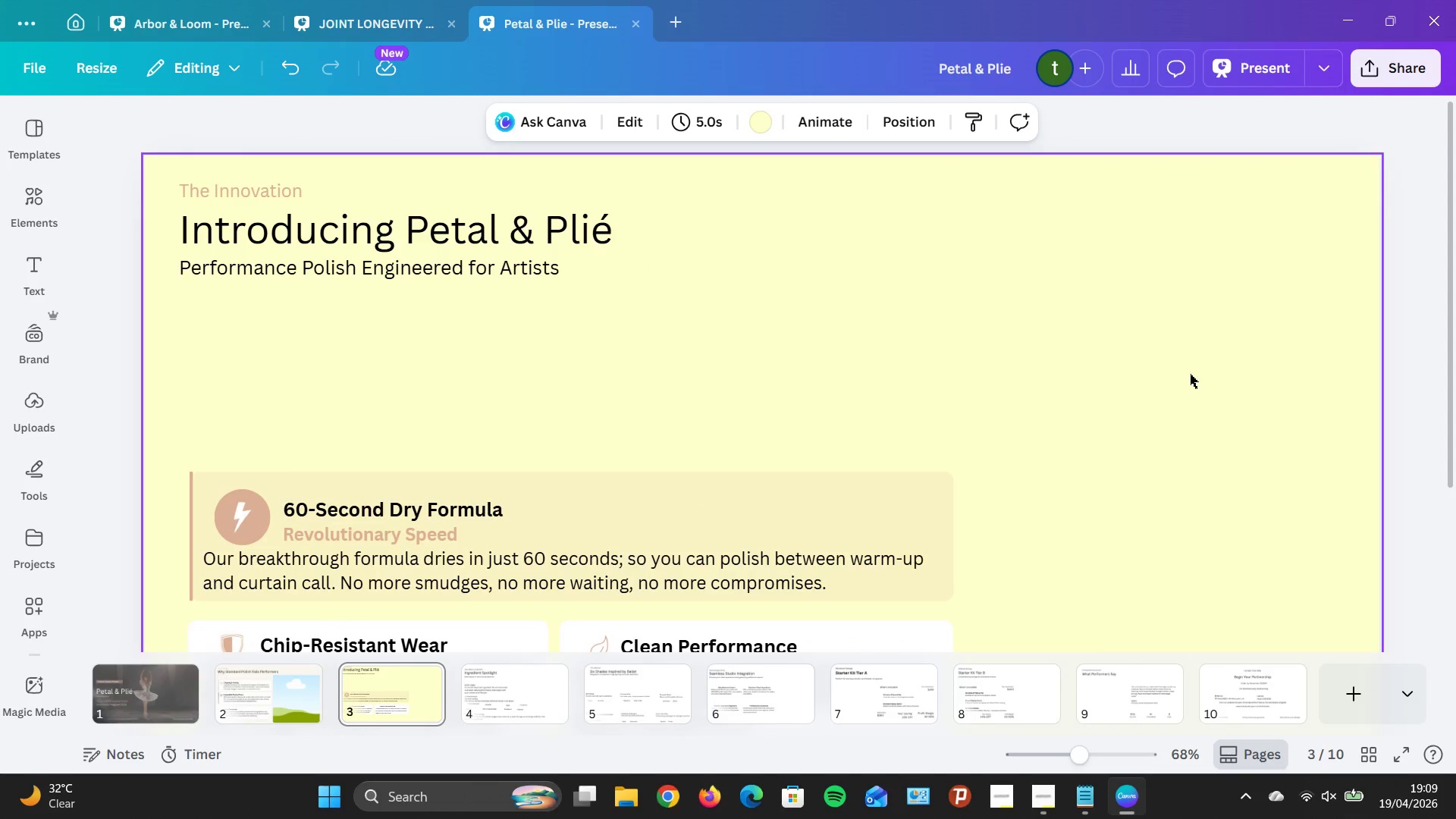 
triple_click([1190, 374])
 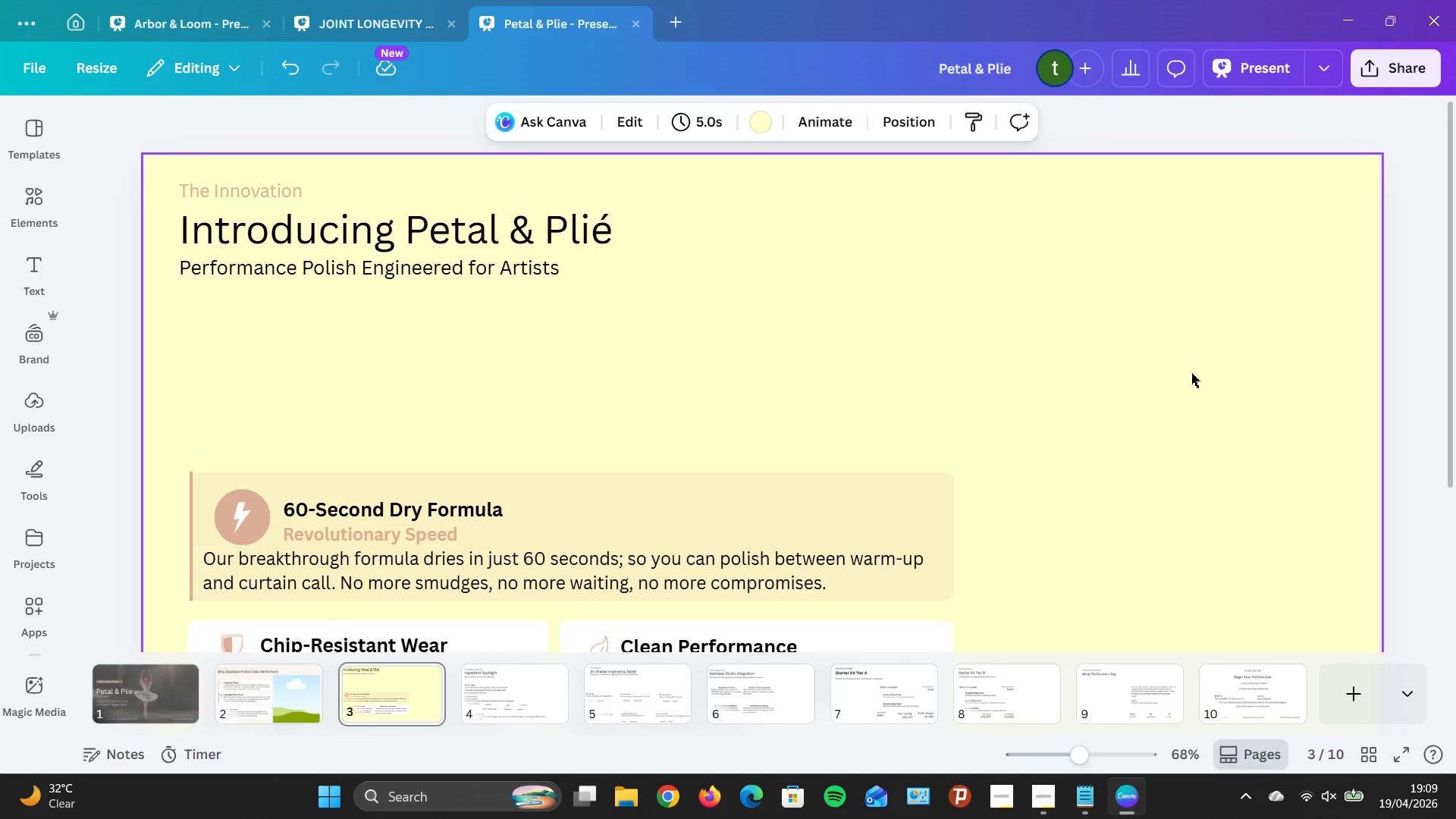 
right_click([1191, 373])
 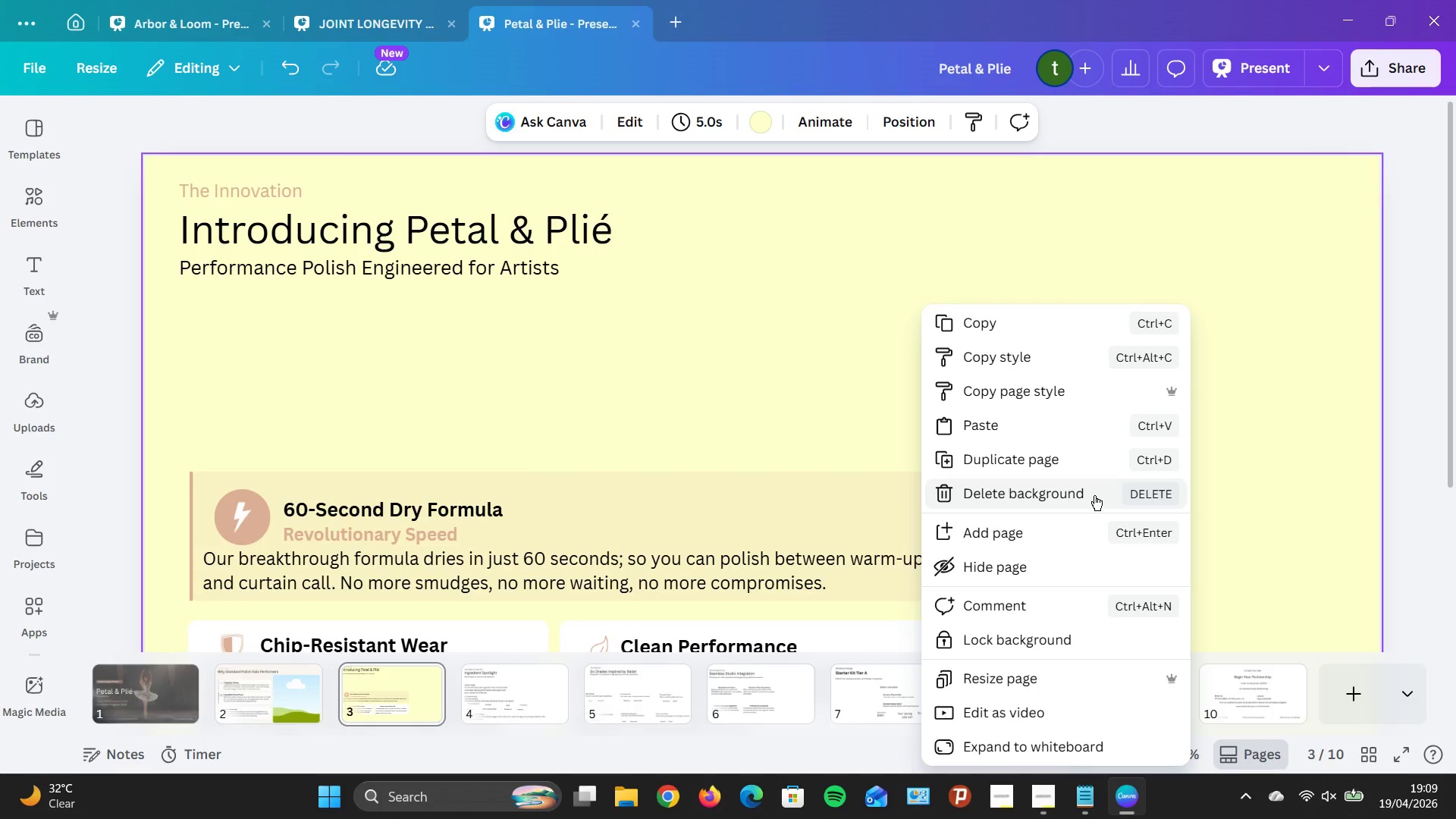 
wait(5.91)
 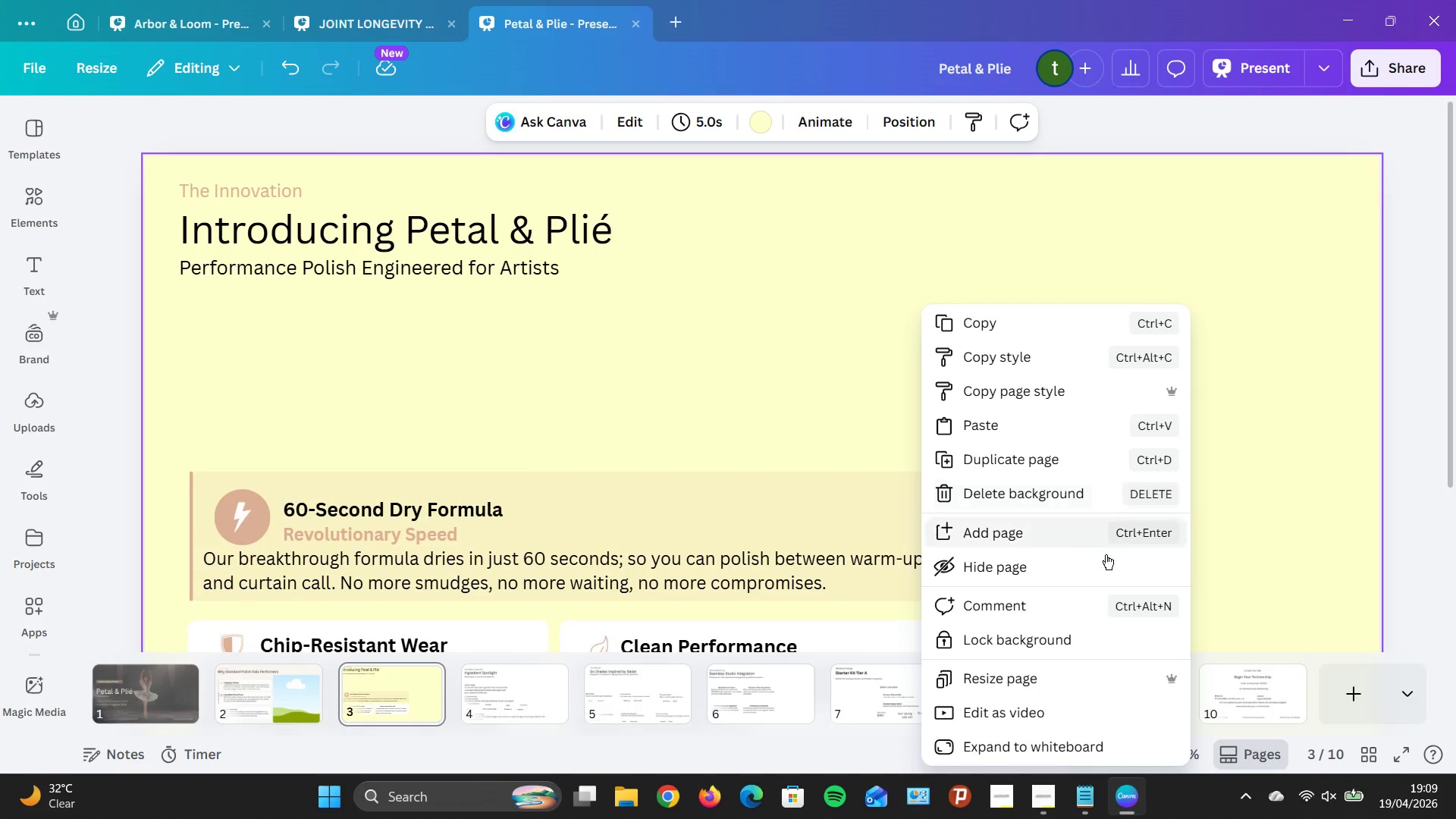 
left_click([1094, 495])
 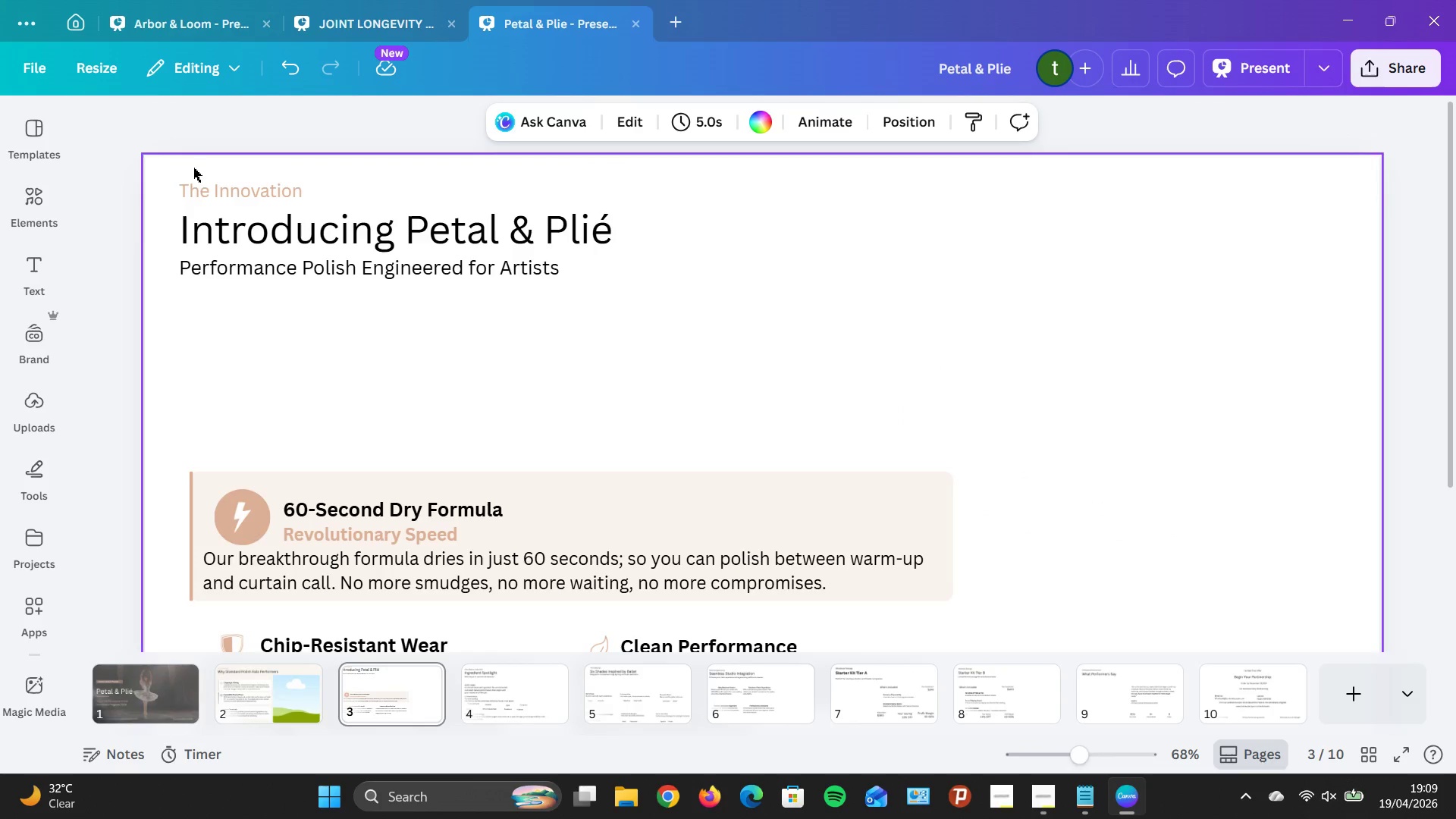 
left_click([39, 251])
 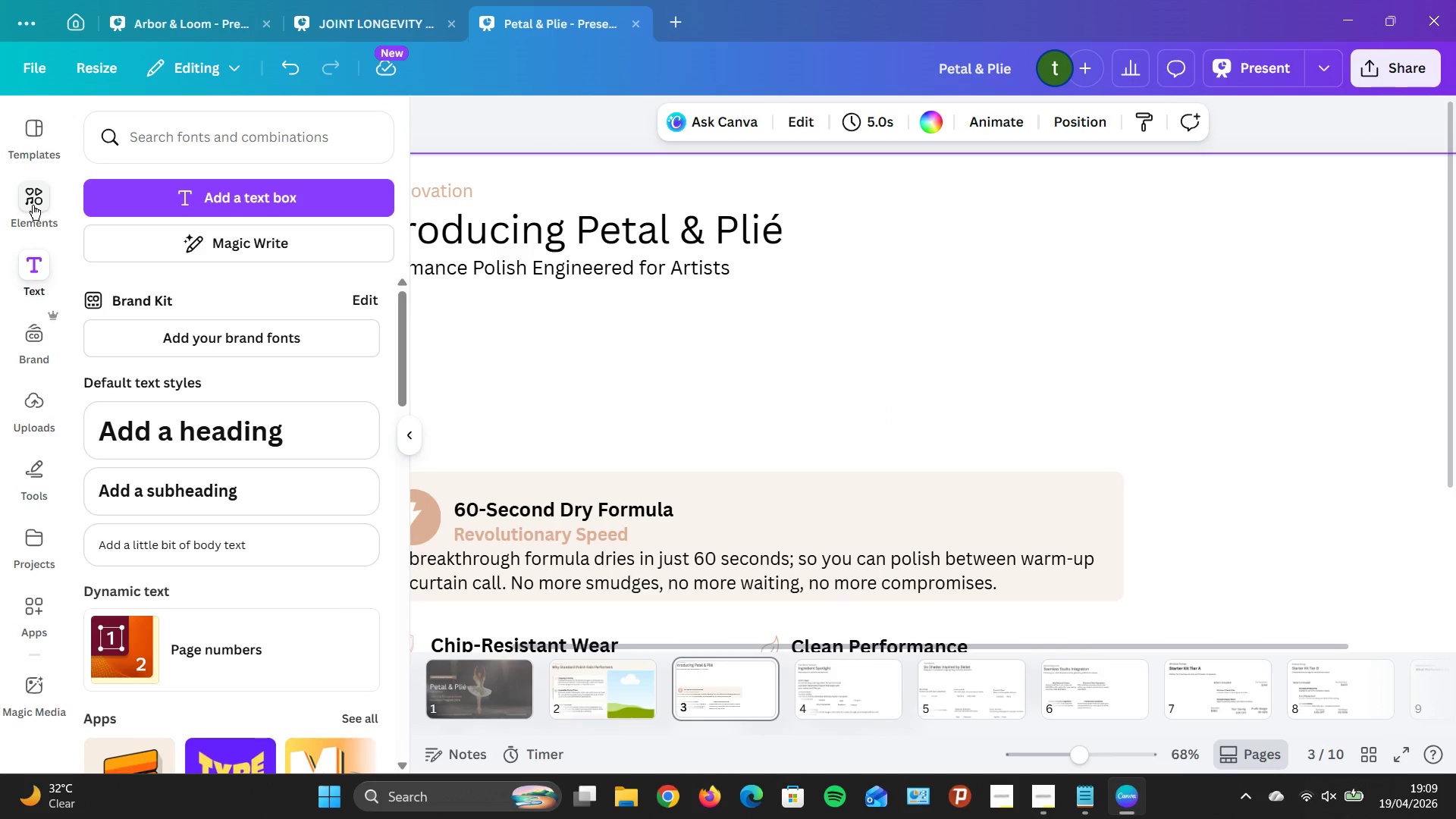 
left_click([33, 205])
 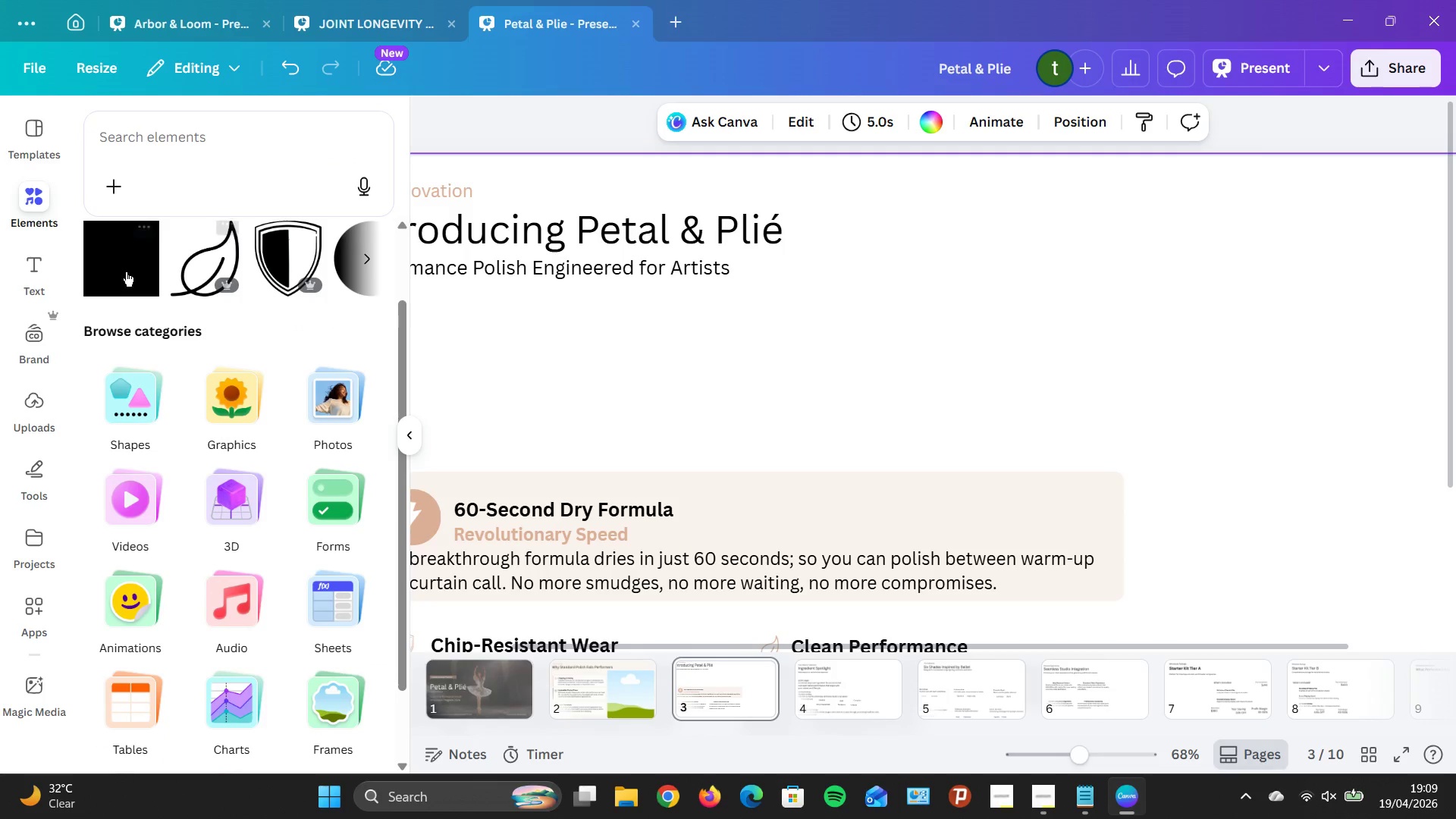 
left_click([125, 271])
 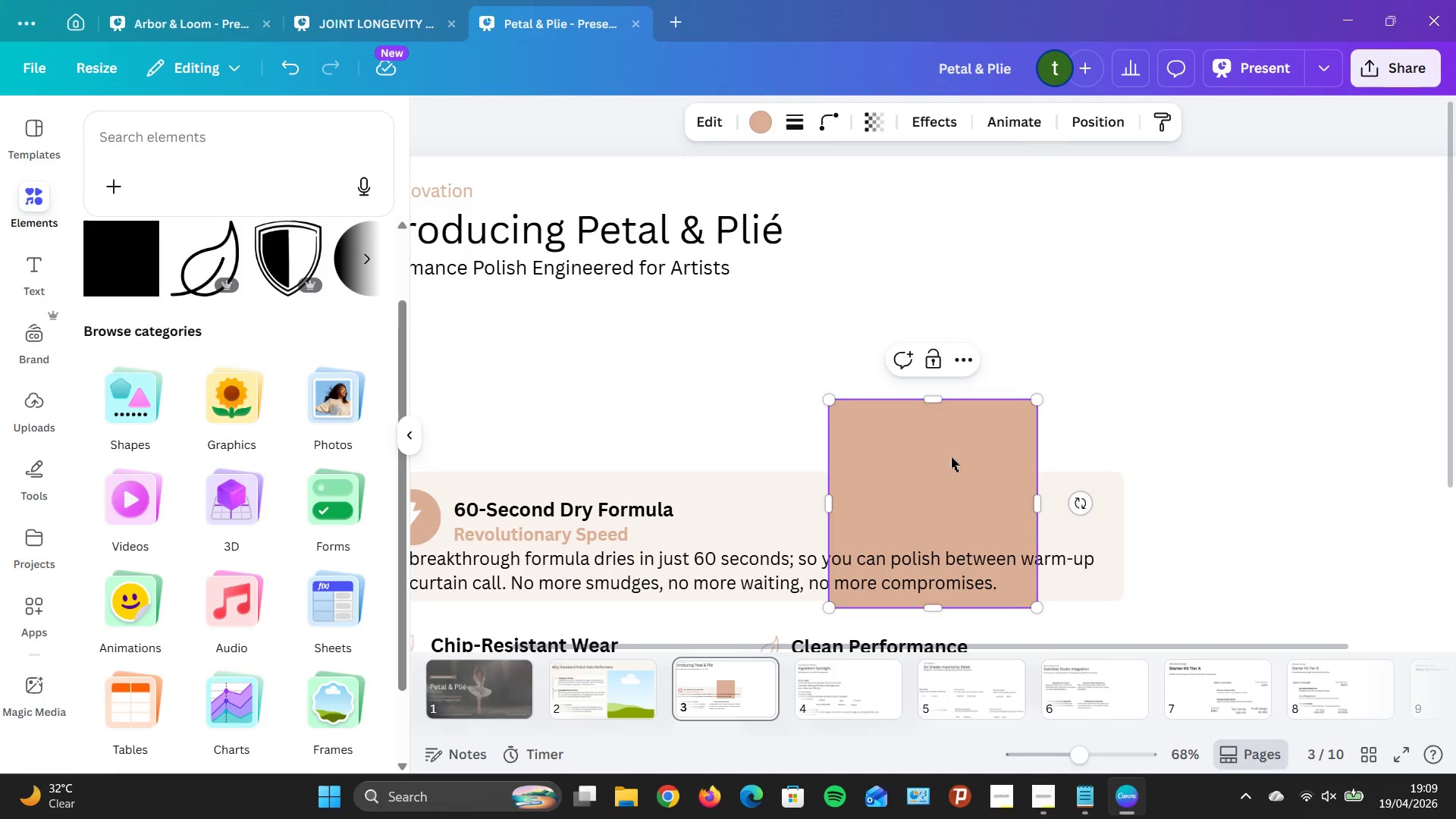 
left_click_drag(start_coordinate=[956, 450], to_coordinate=[1109, 279])
 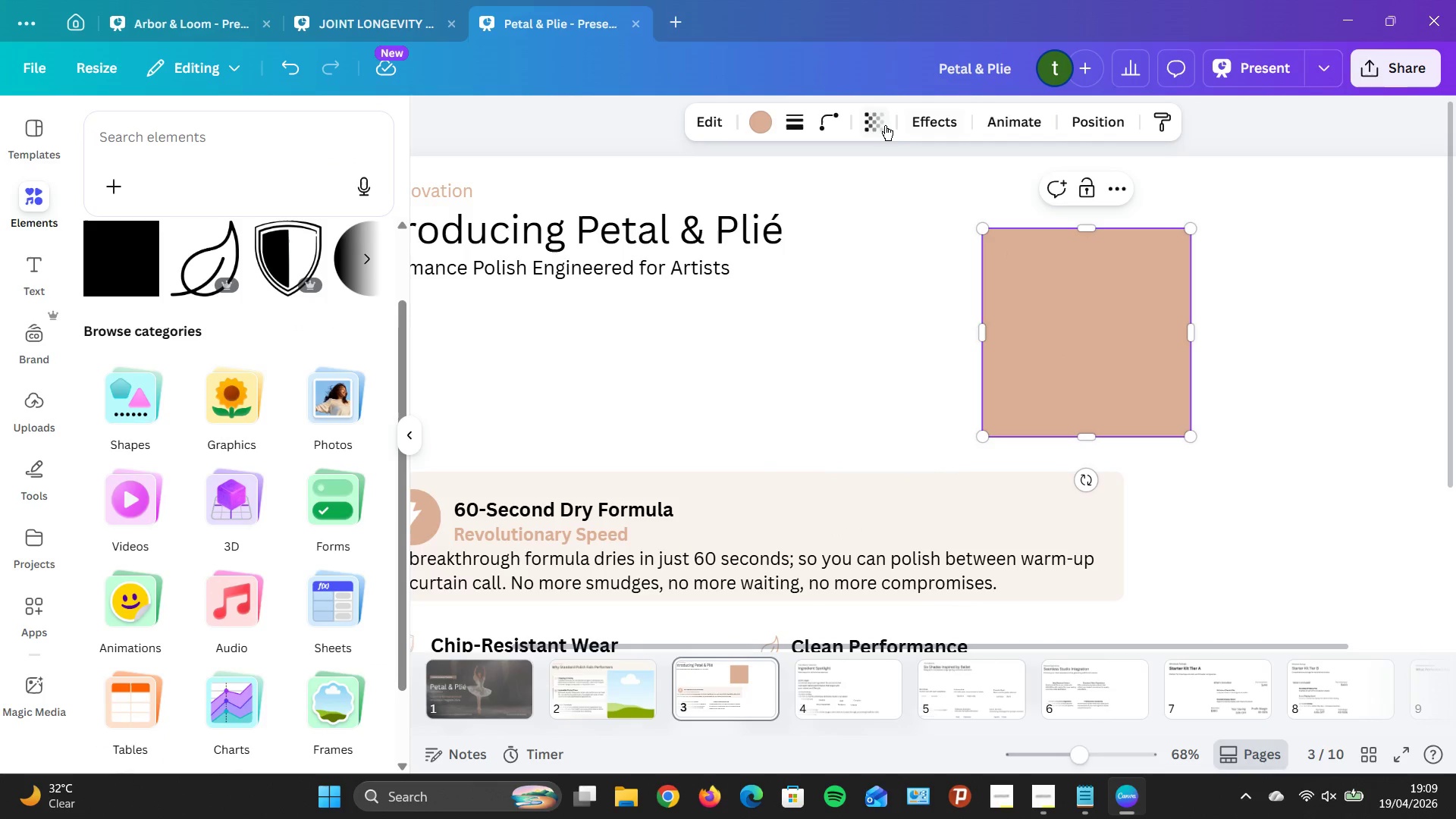 
left_click([884, 125])
 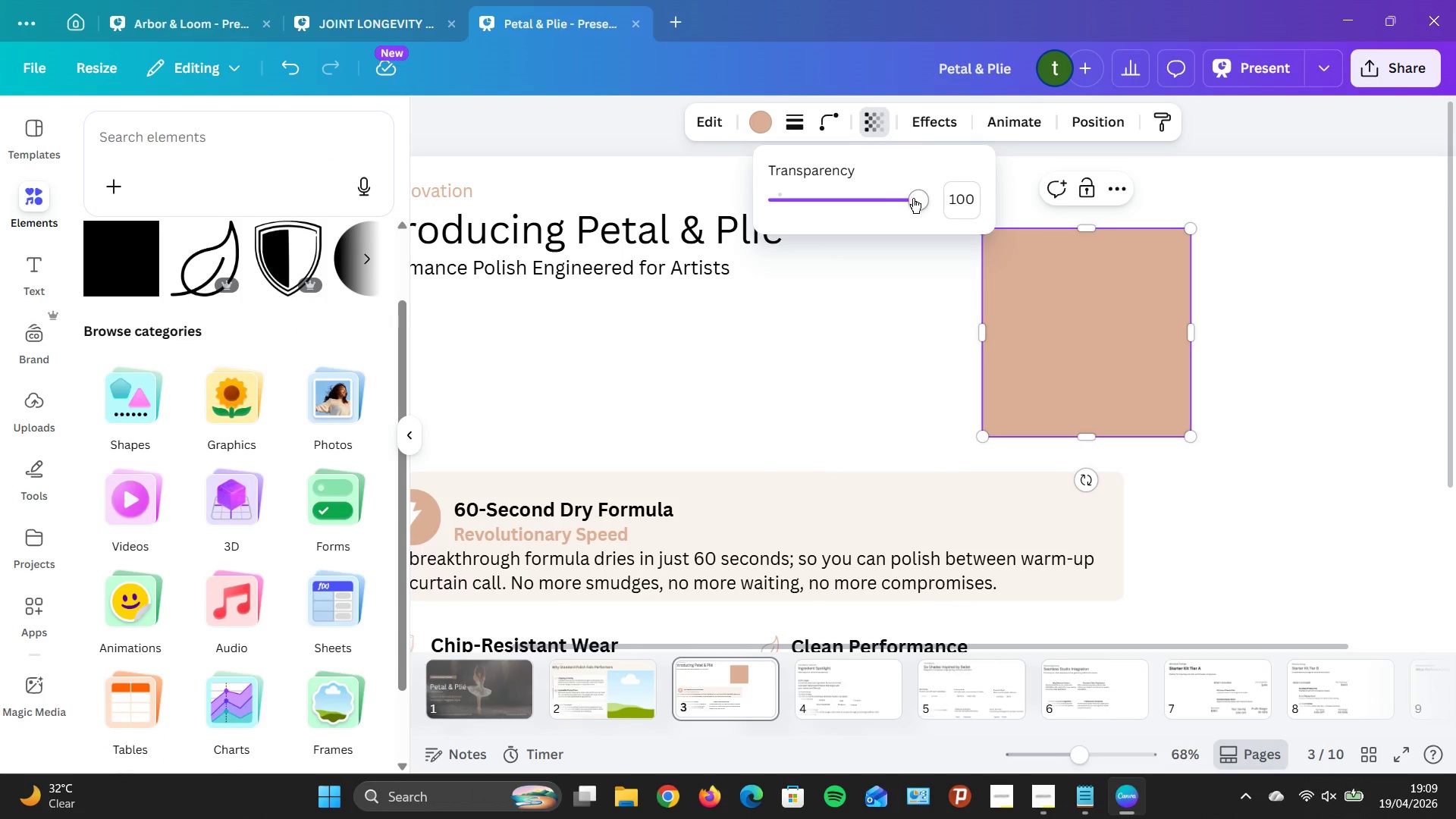 
left_click_drag(start_coordinate=[914, 198], to_coordinate=[795, 226])
 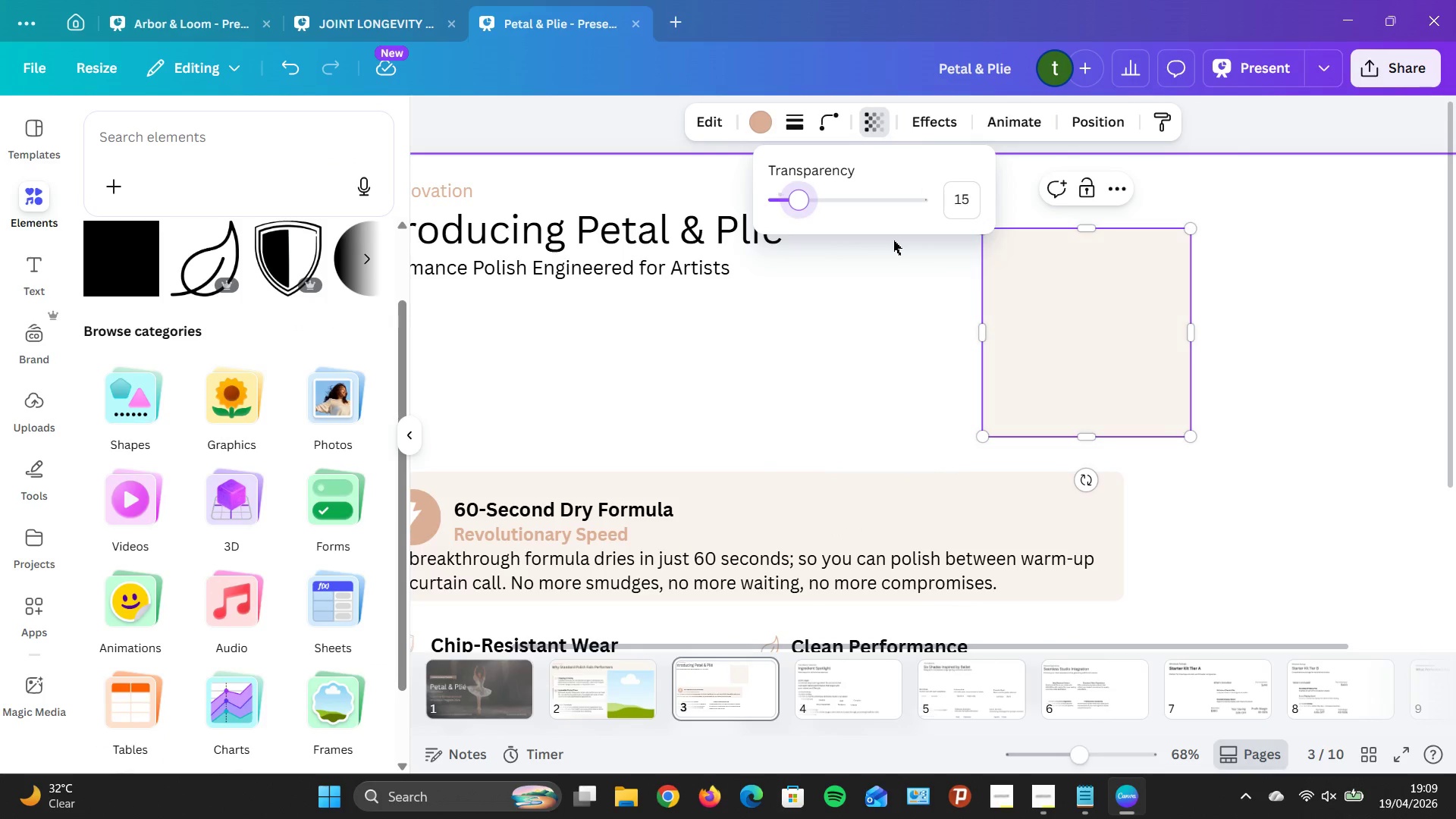 
key(ArrowRight)
 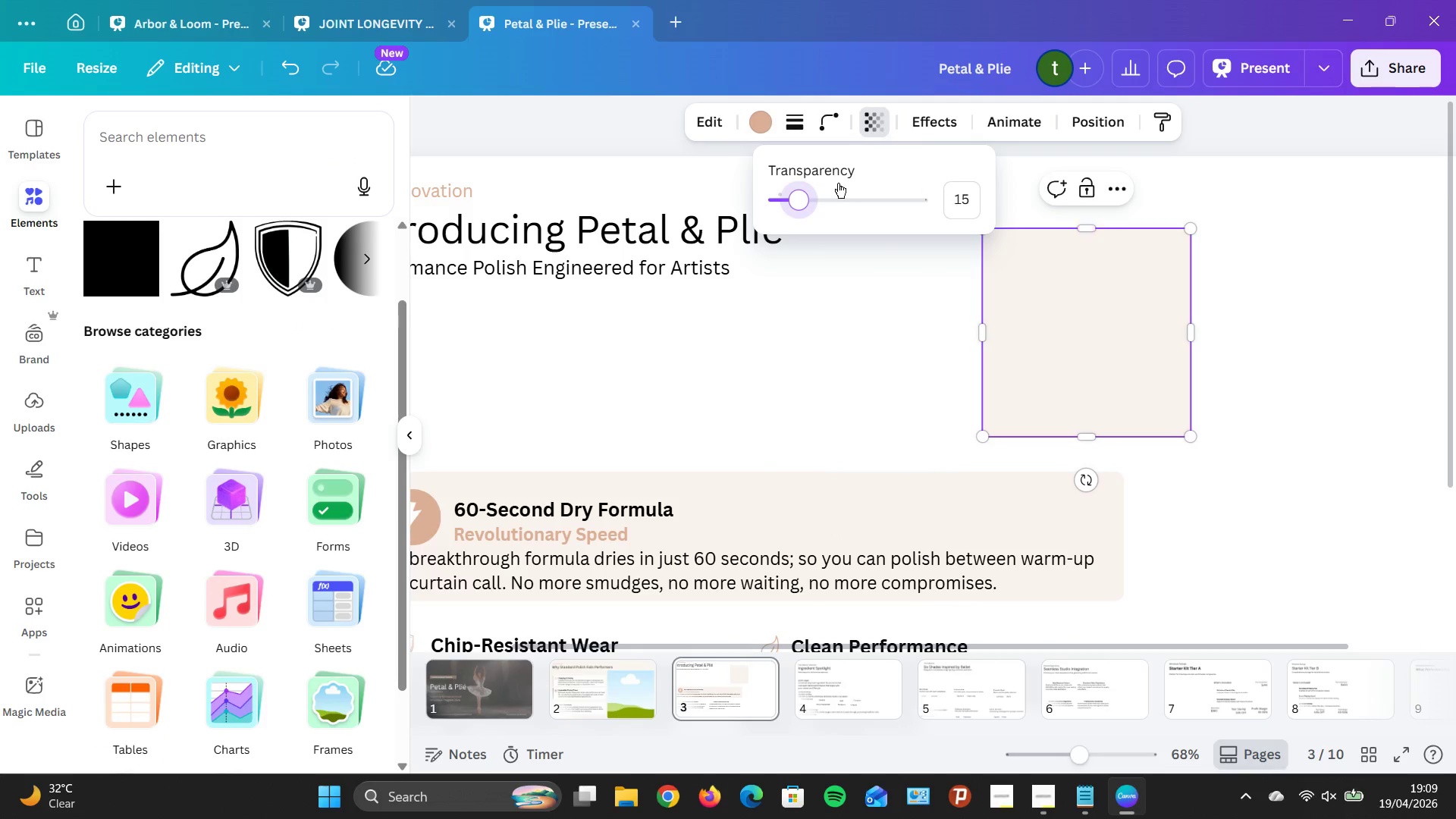 
left_click([757, 119])
 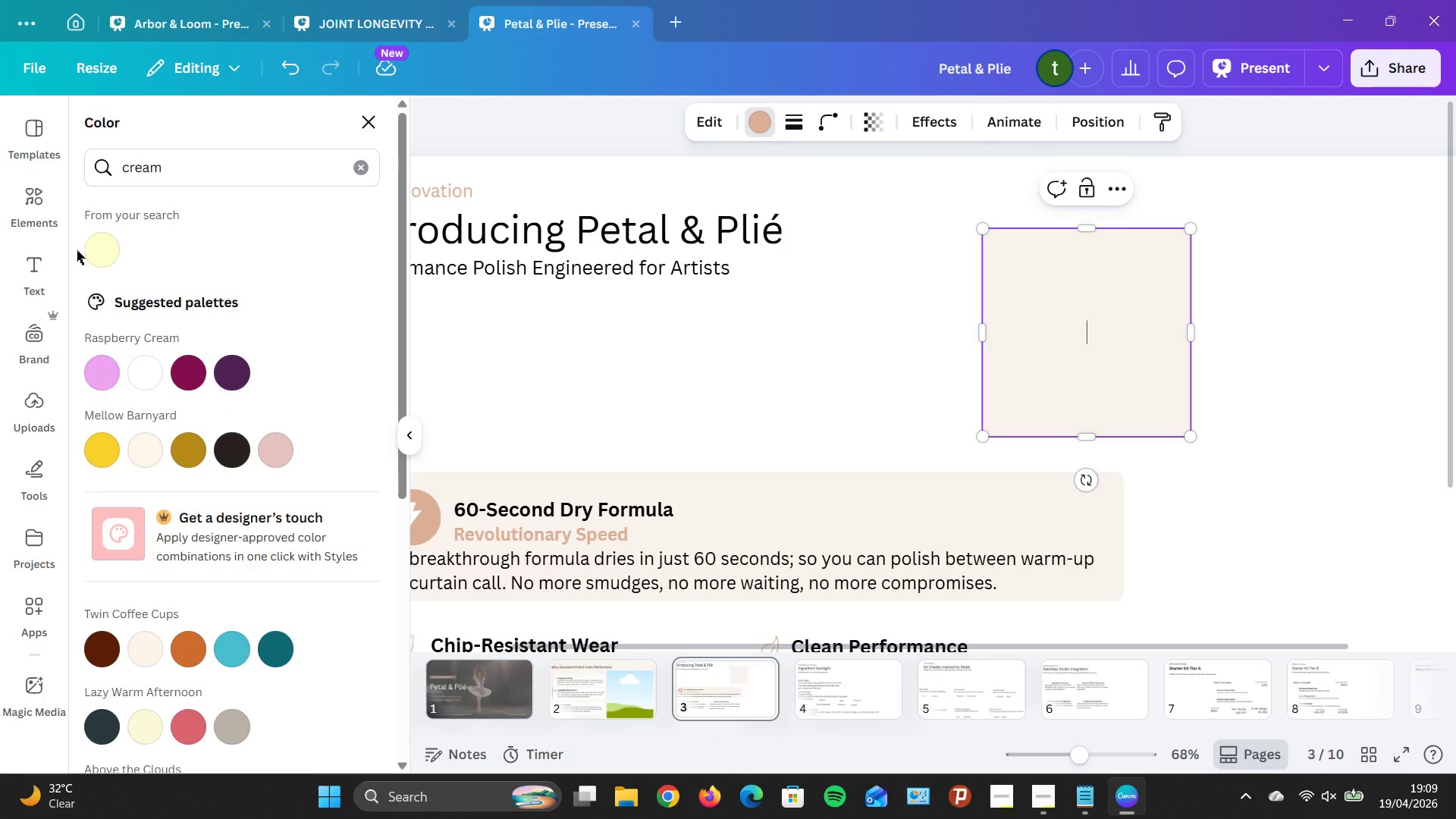 
left_click([82, 246])
 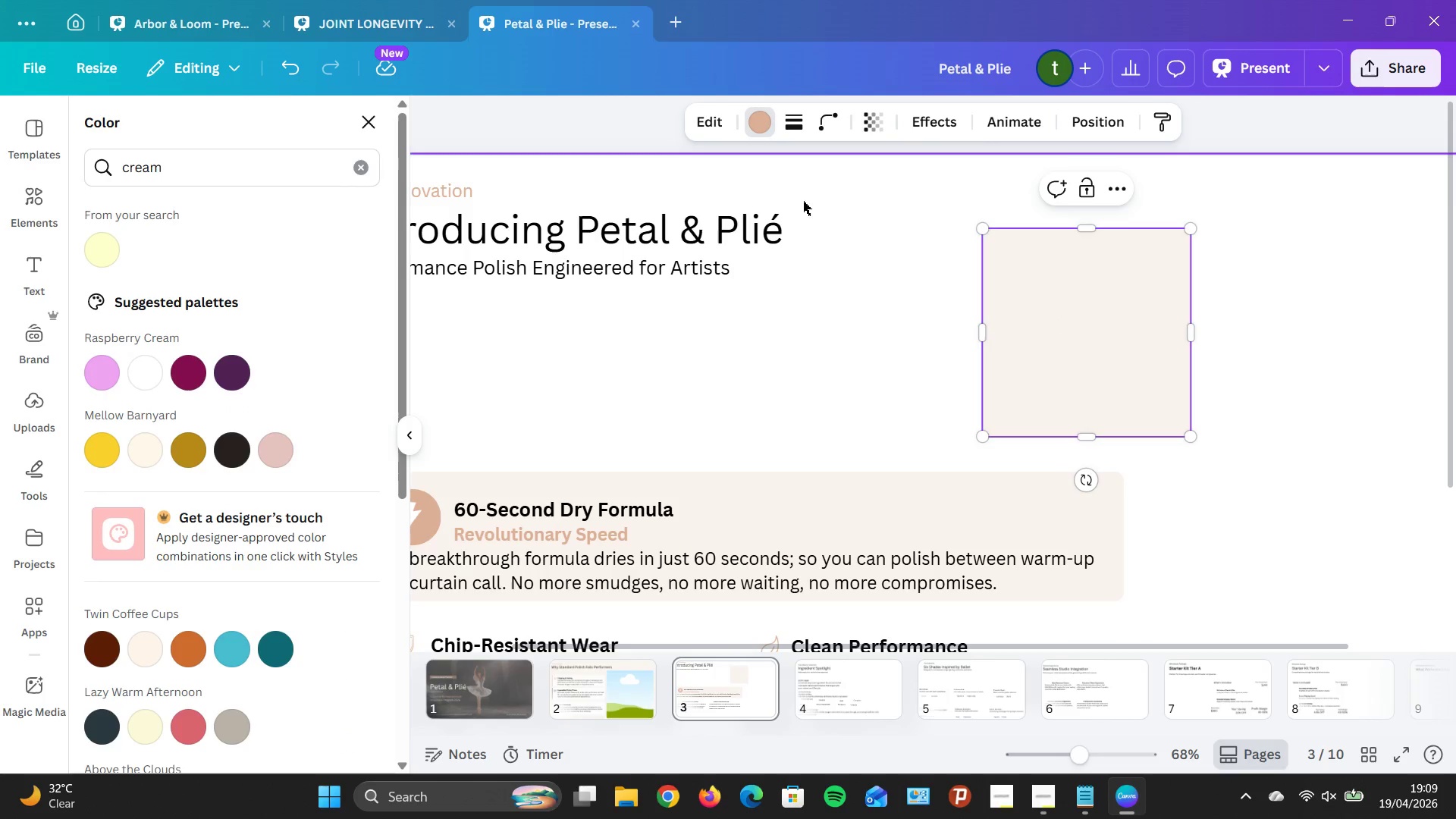 
left_click([748, 122])
 